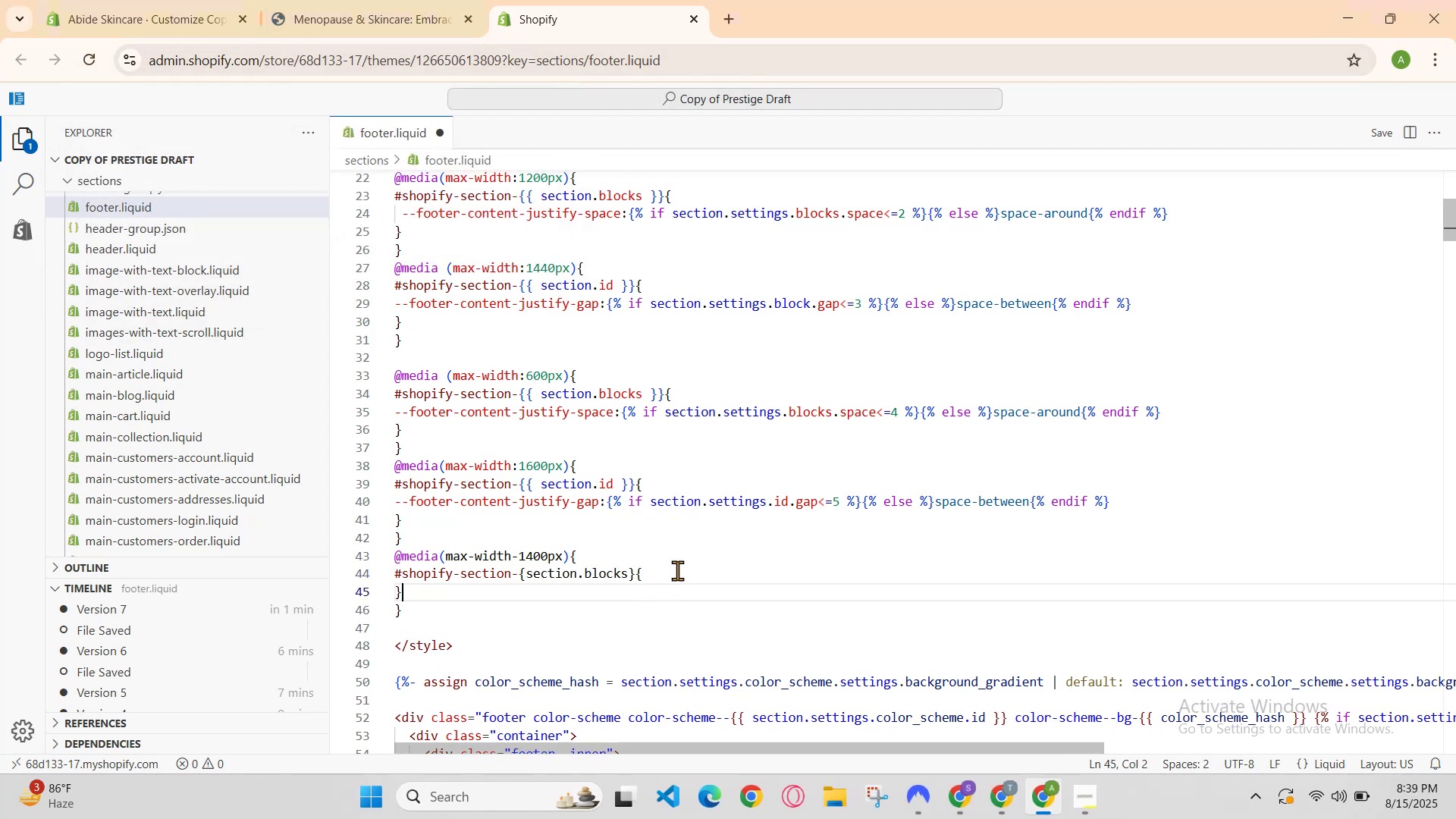 
left_click([686, 565])
 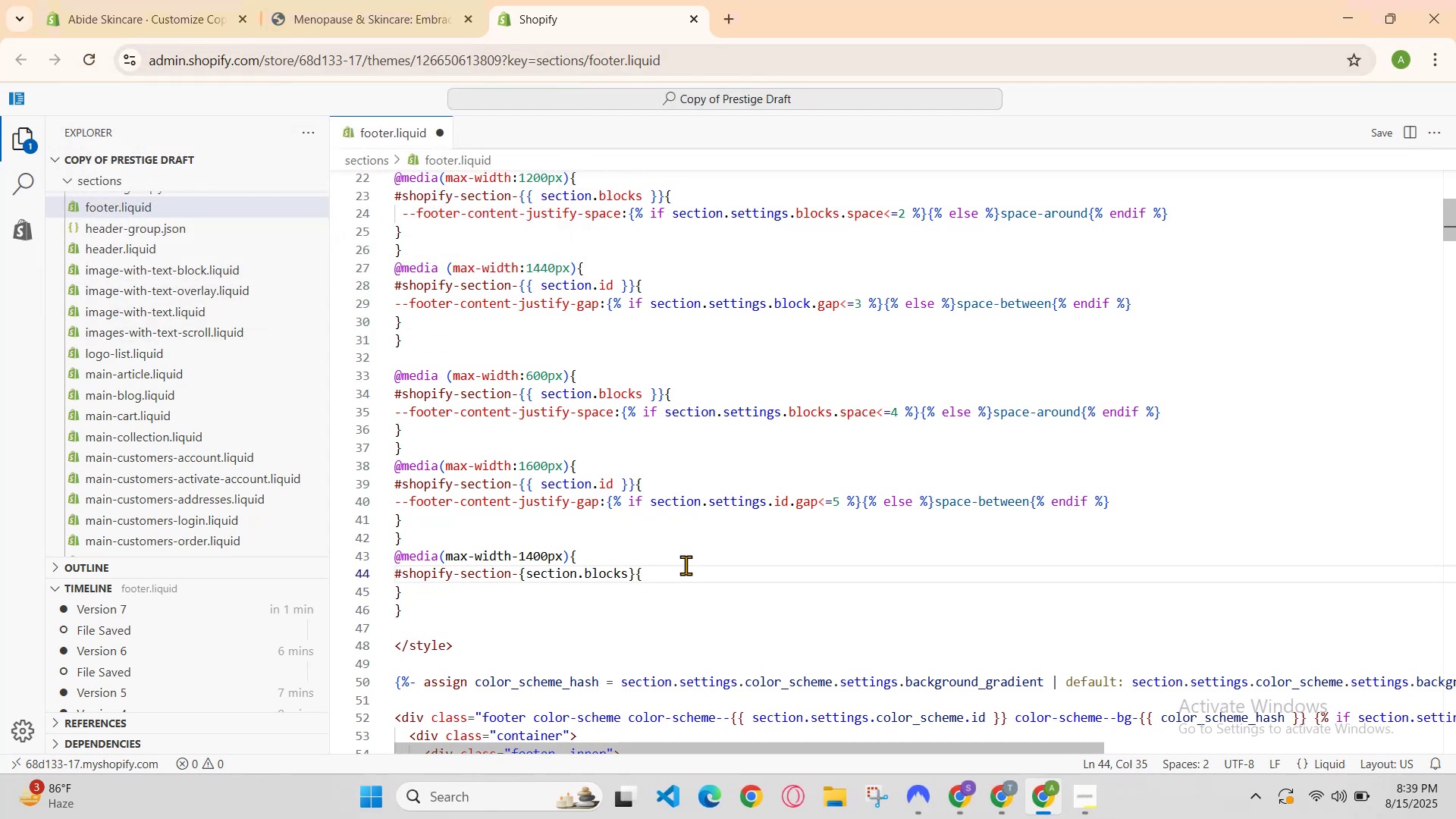 
key(Enter)
 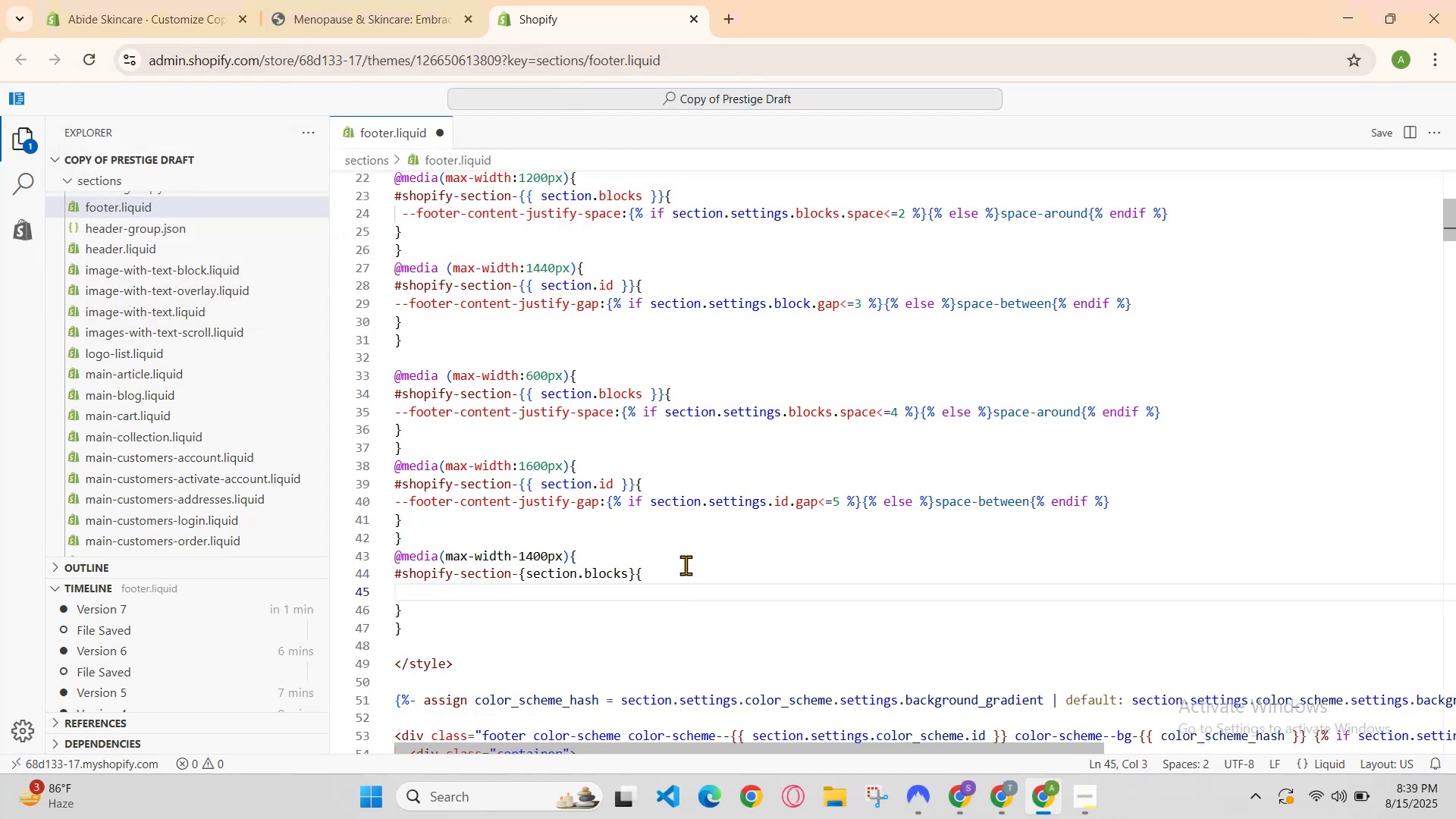 
key(ArrowDown)
 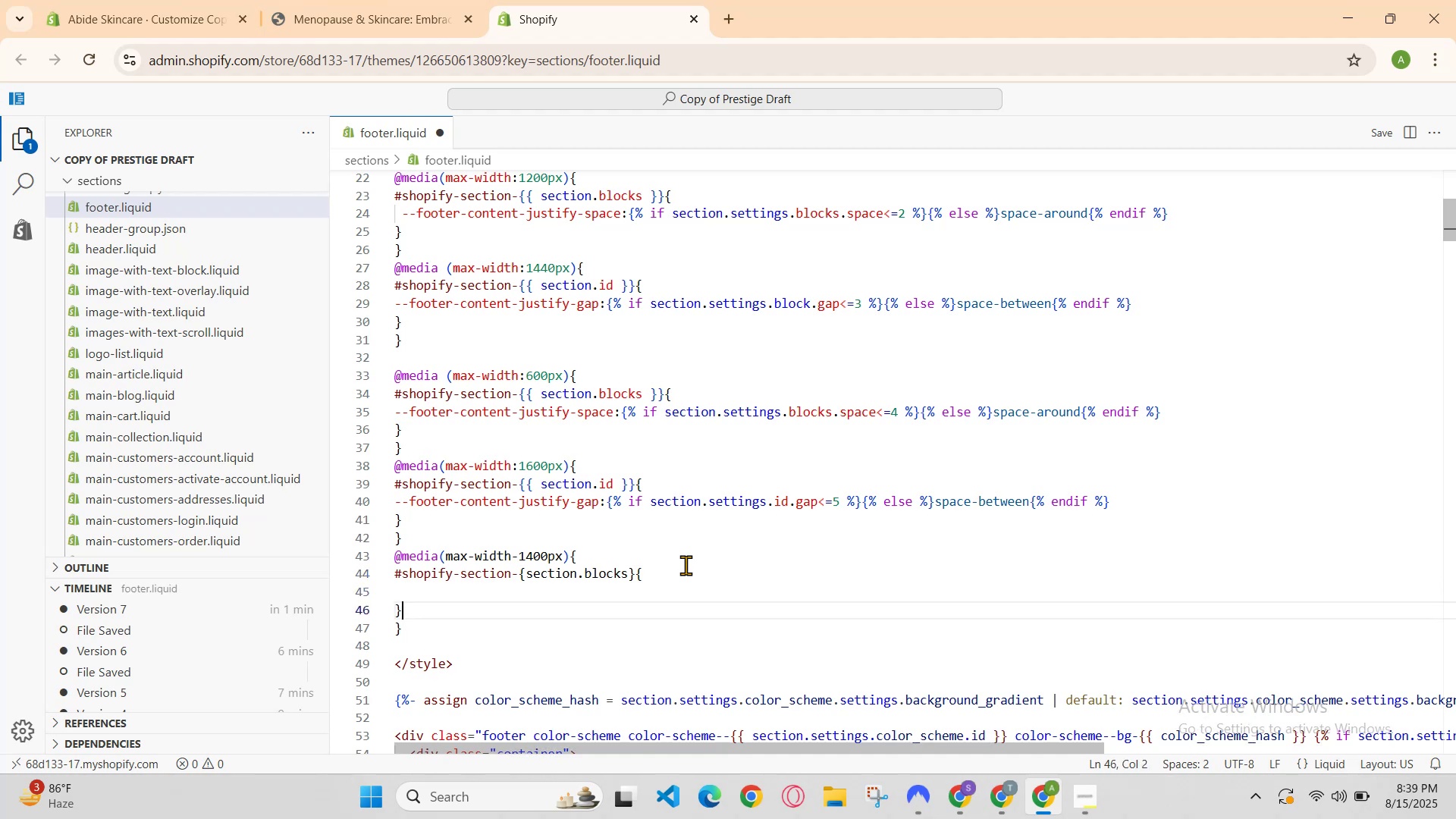 
key(ArrowUp)
 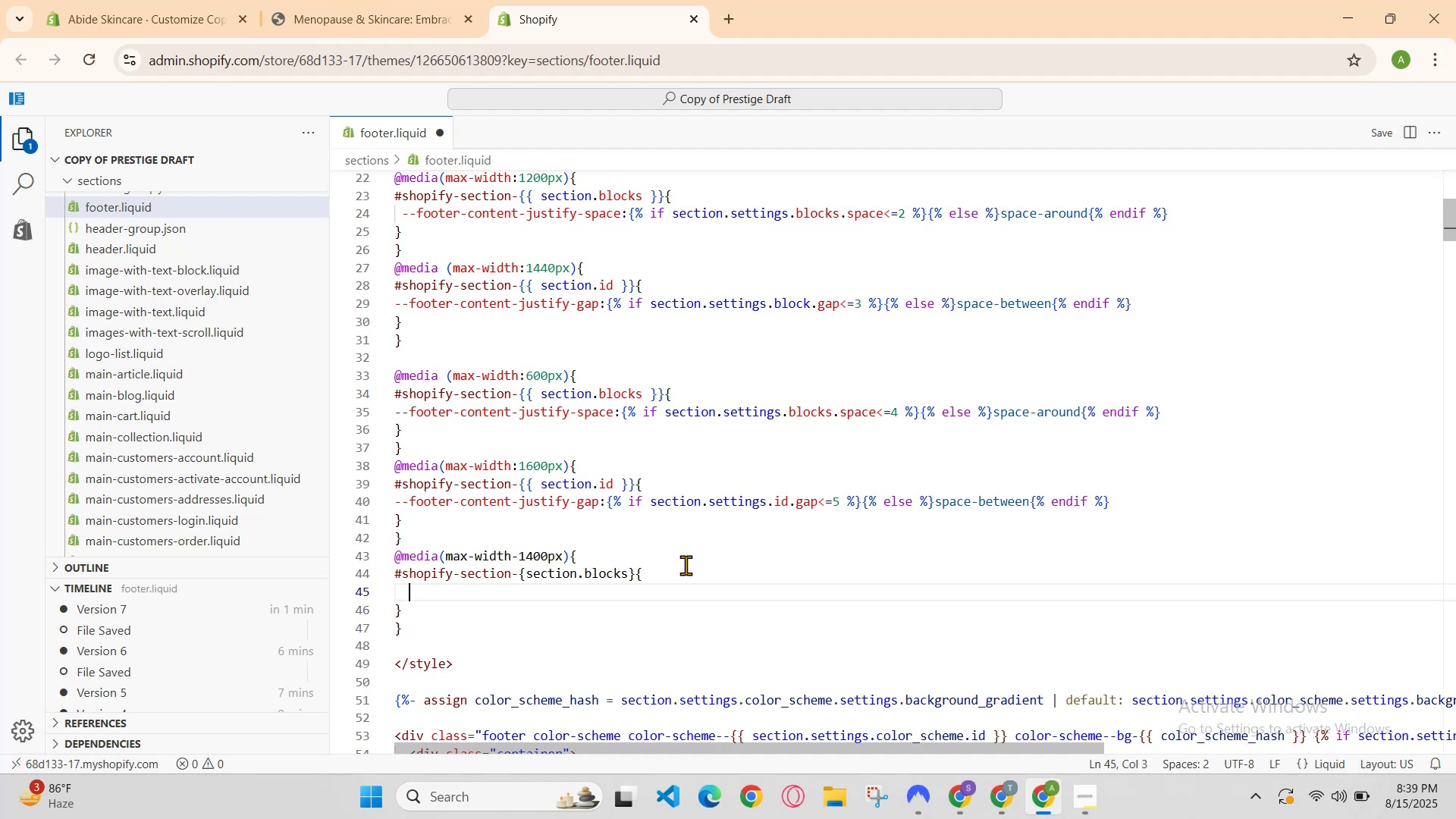 
key(ArrowUp)
 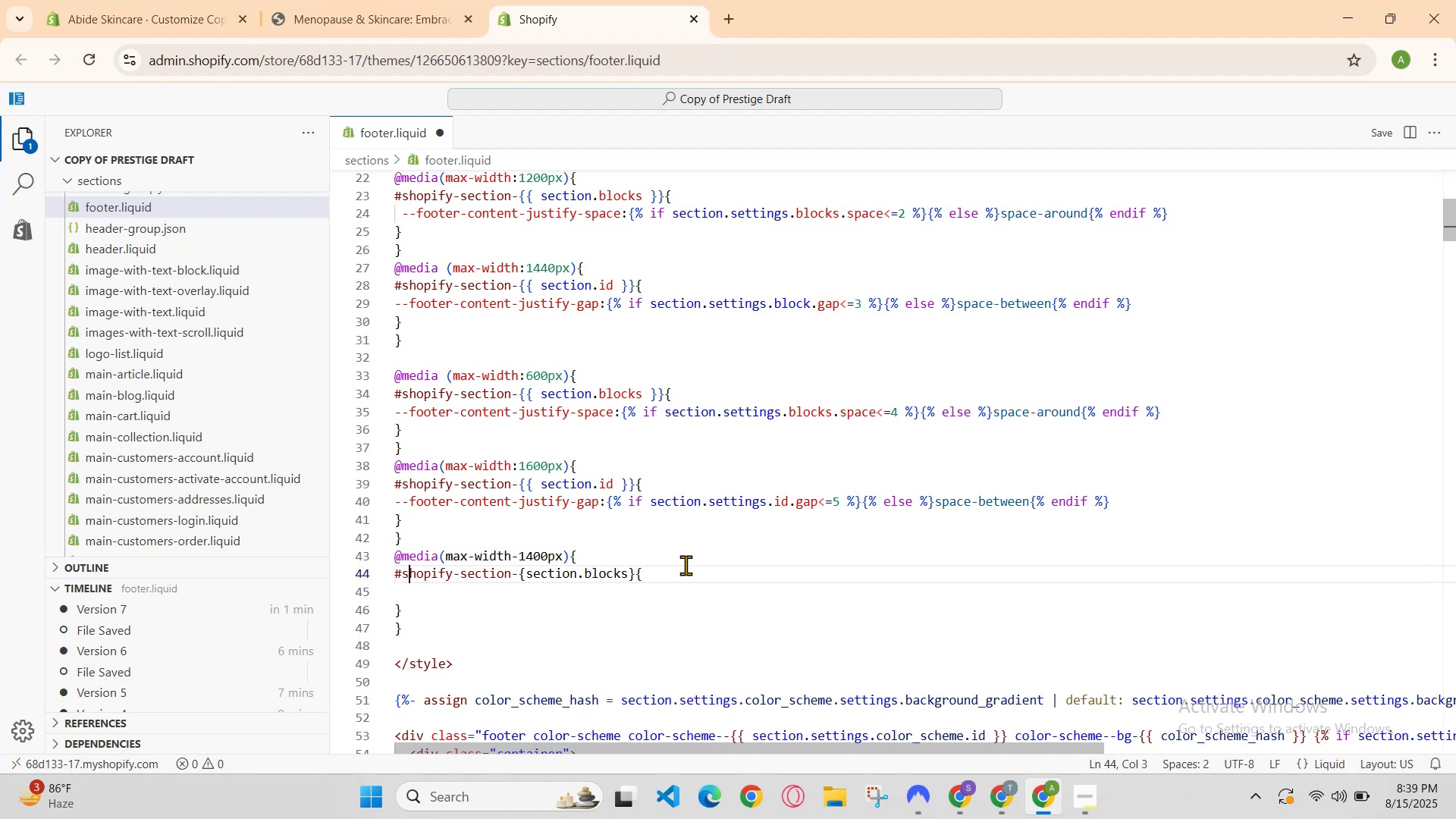 
key(ArrowUp)
 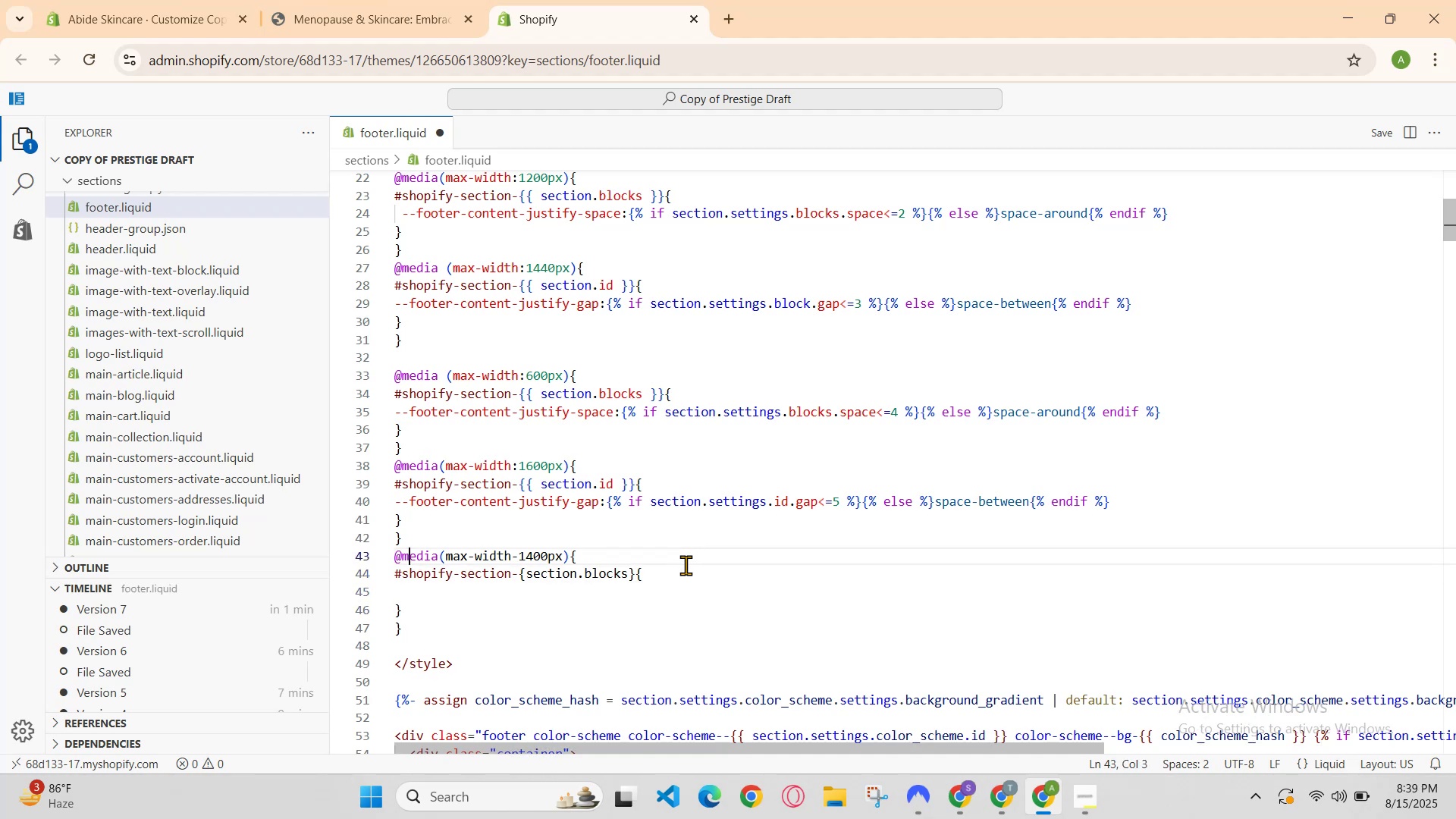 
key(ArrowLeft)
 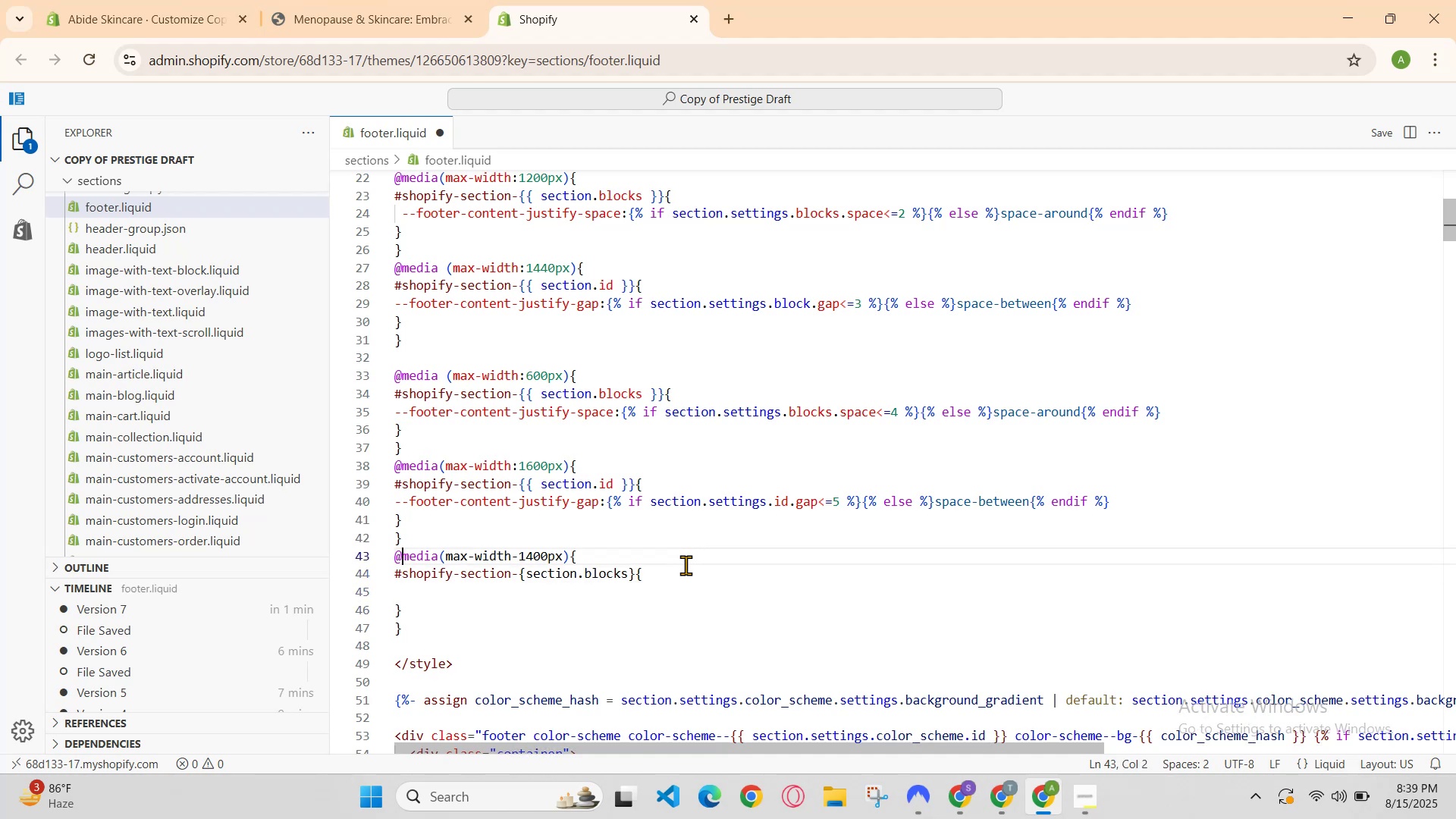 
key(ArrowDown)
 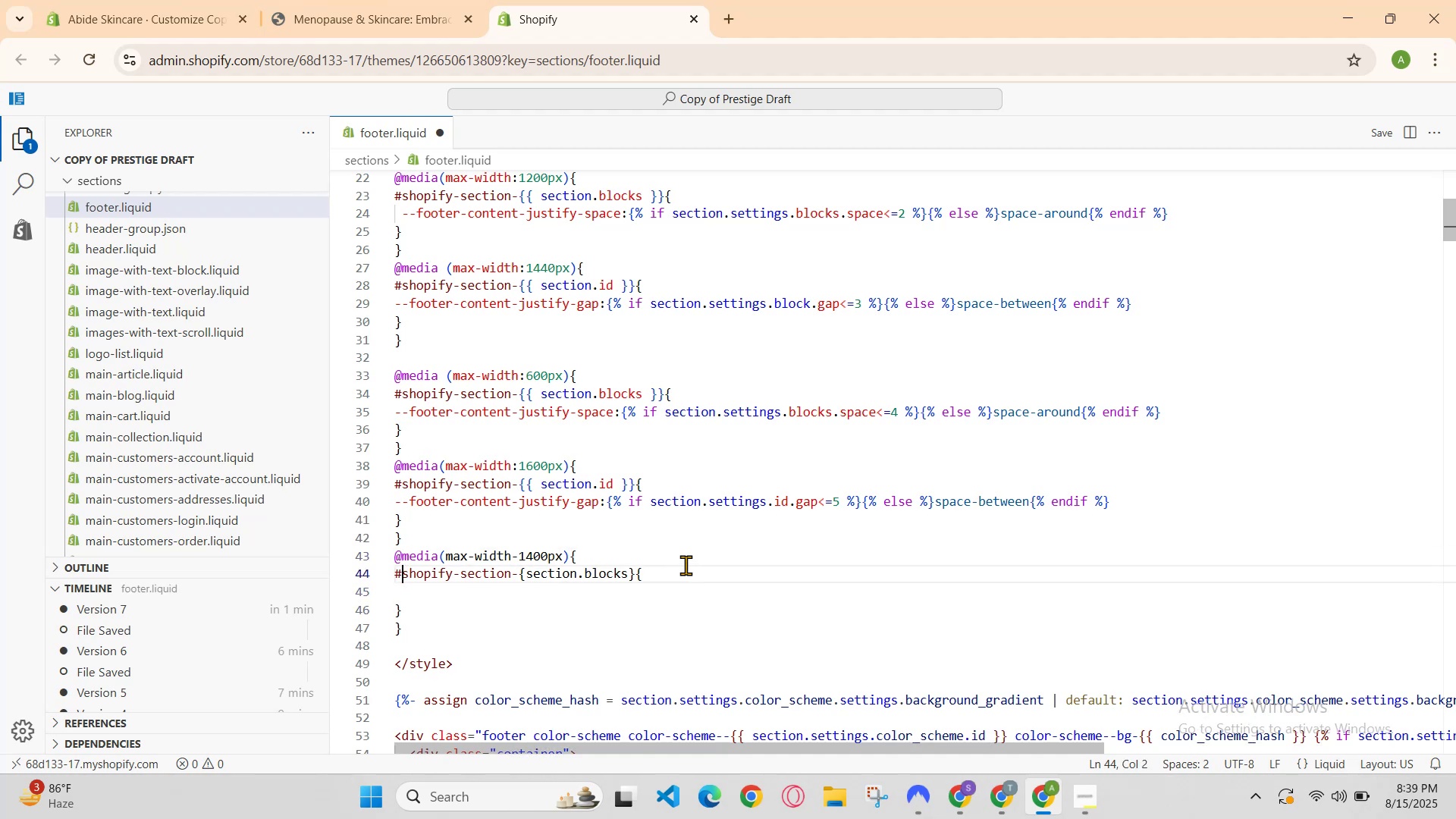 
key(ArrowDown)
 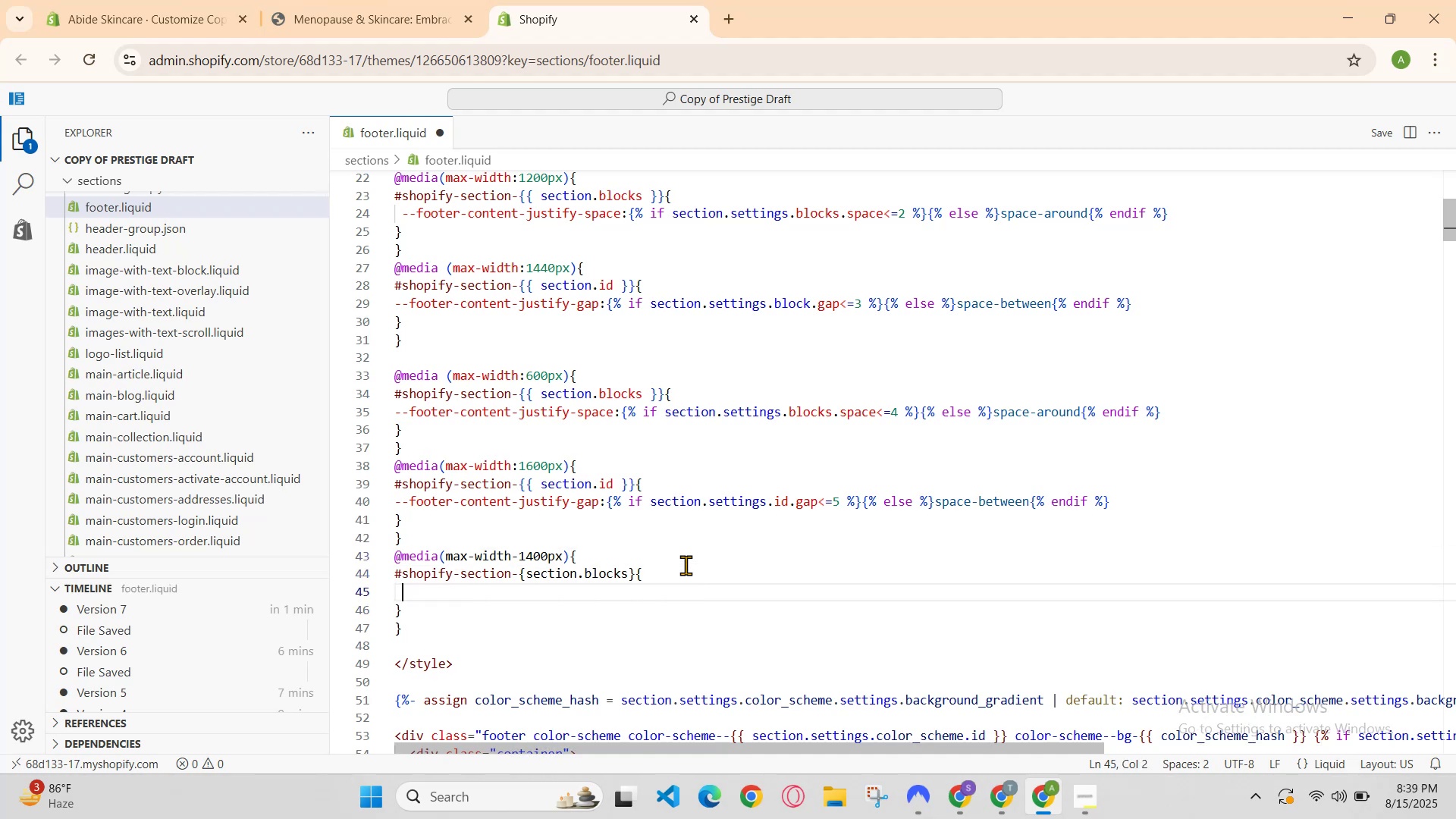 
key(ArrowLeft)
 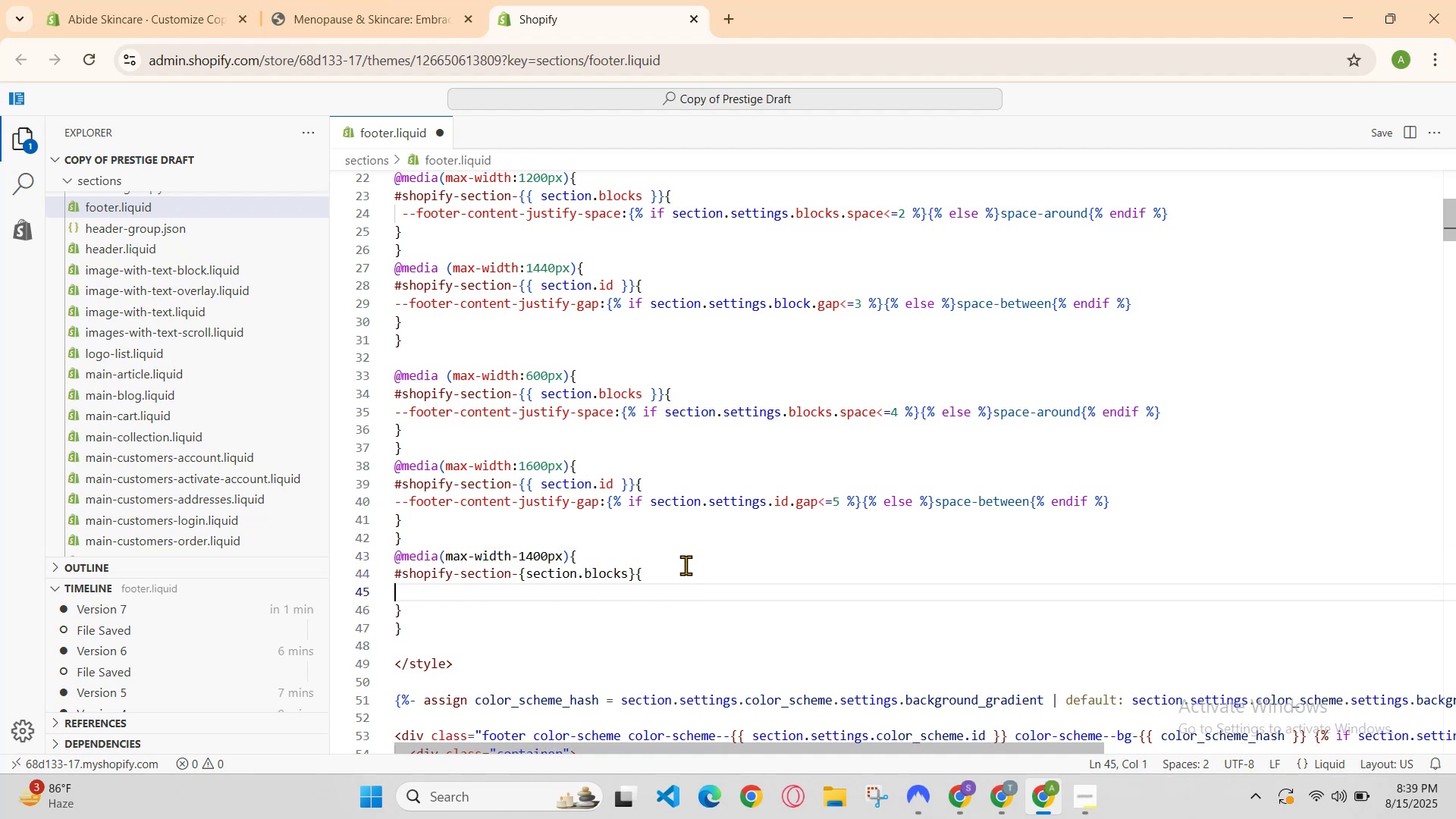 
key(ArrowRight)
 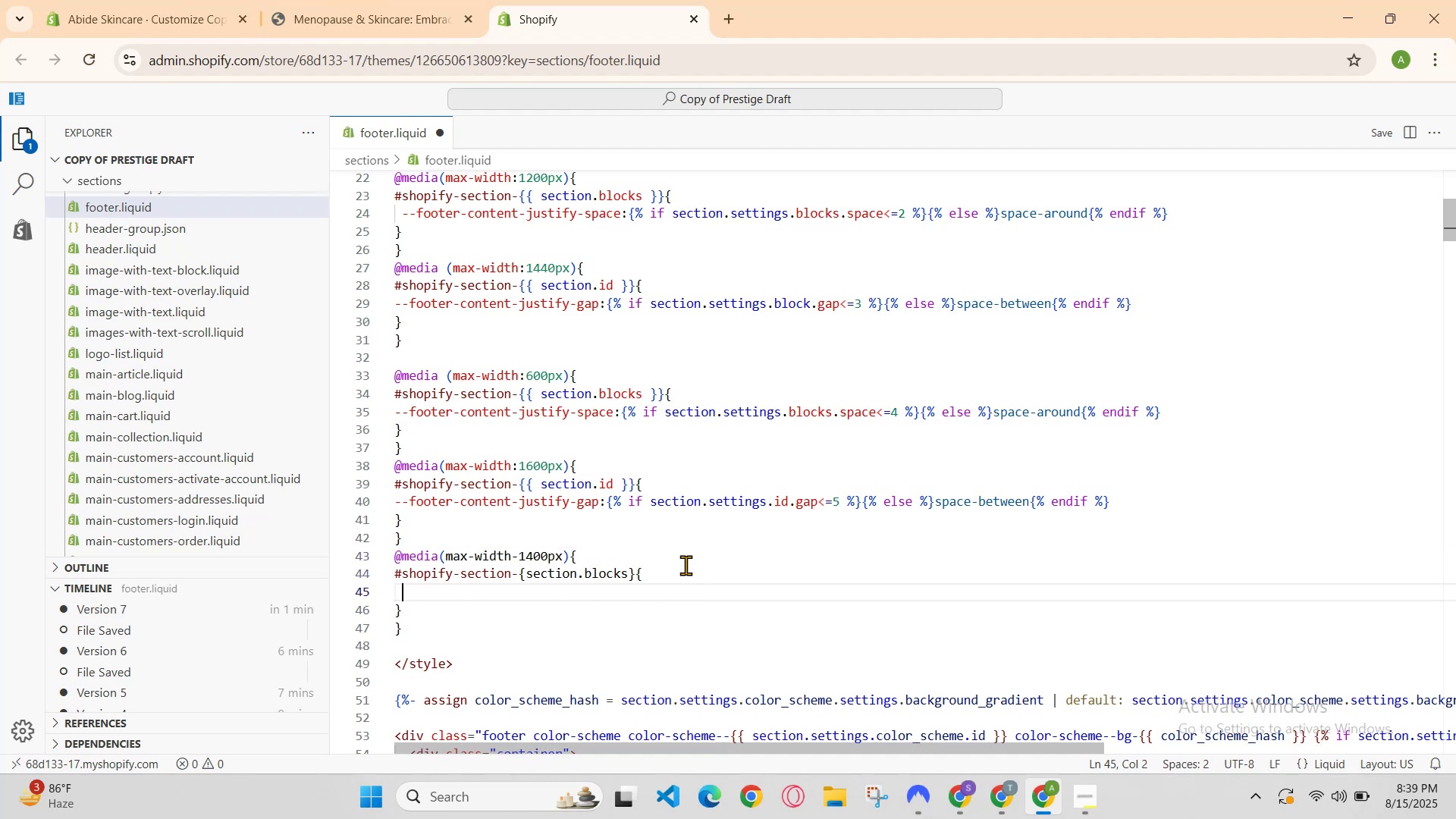 
key(ArrowLeft)
 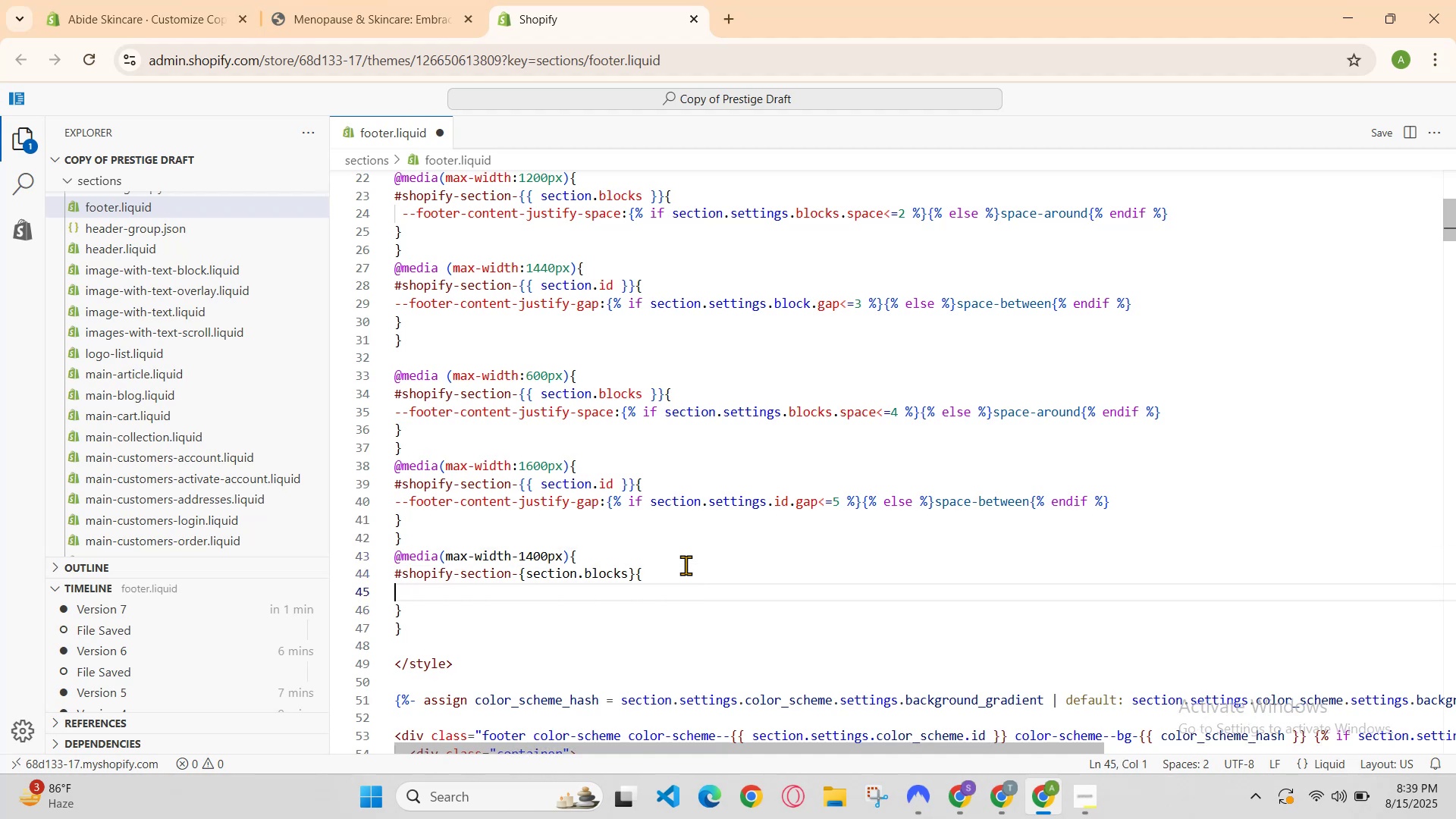 
key(ArrowRight)
 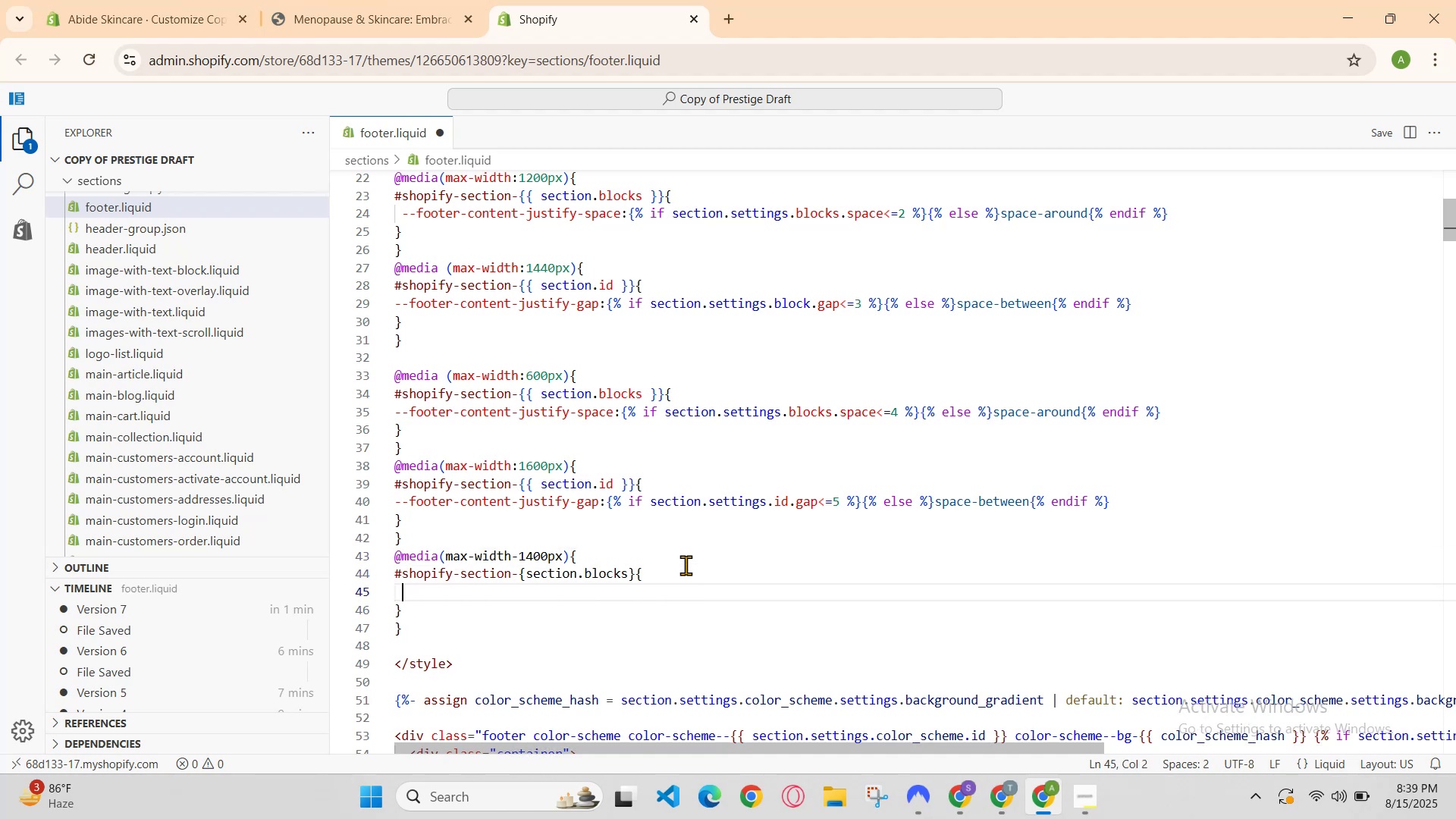 
key(ArrowLeft)
 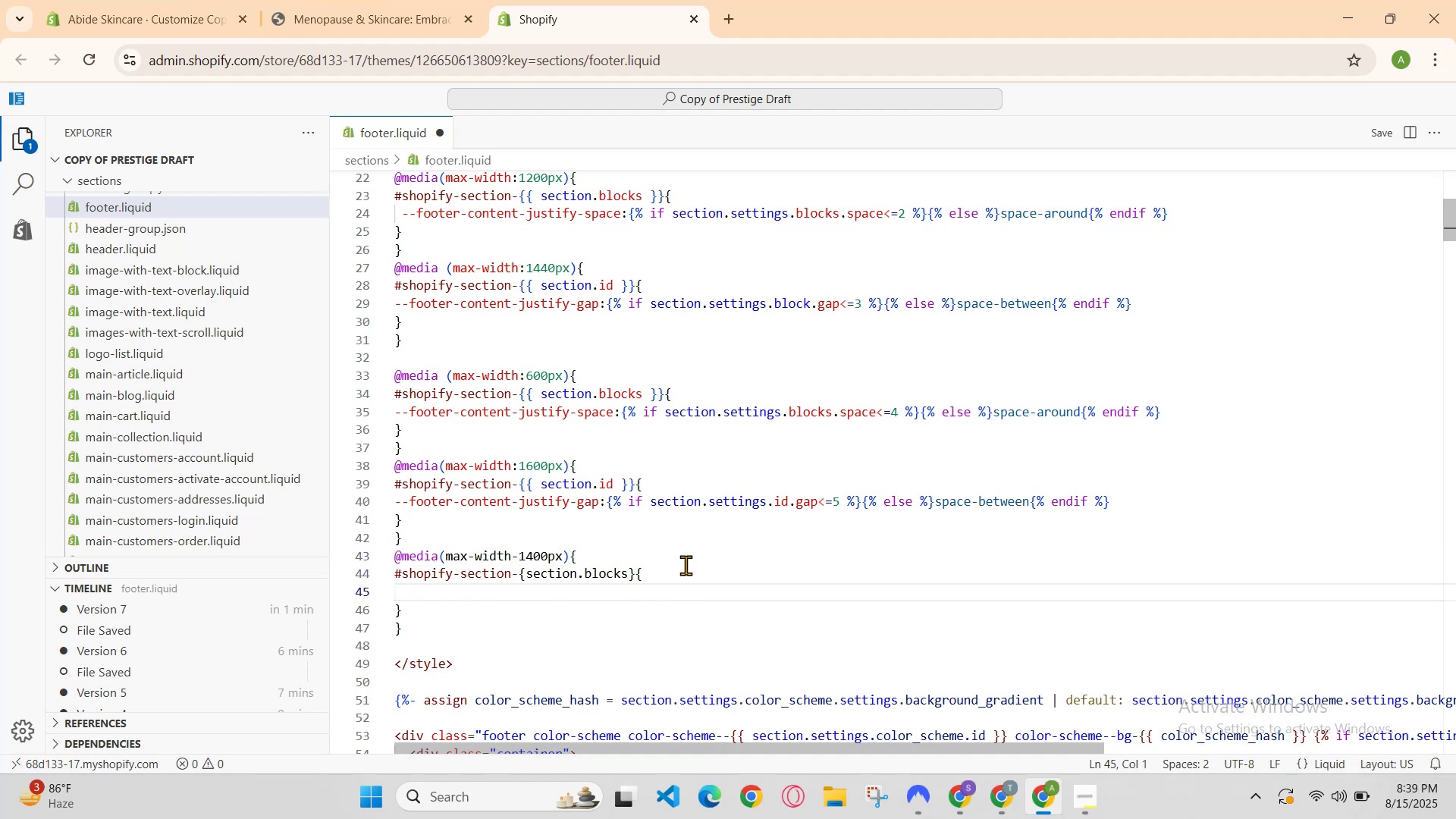 
type(--fot=)
key(Backspace)
key(Backspace)
type(oter)
key(Backspace)
type(r-content-justify-space)
 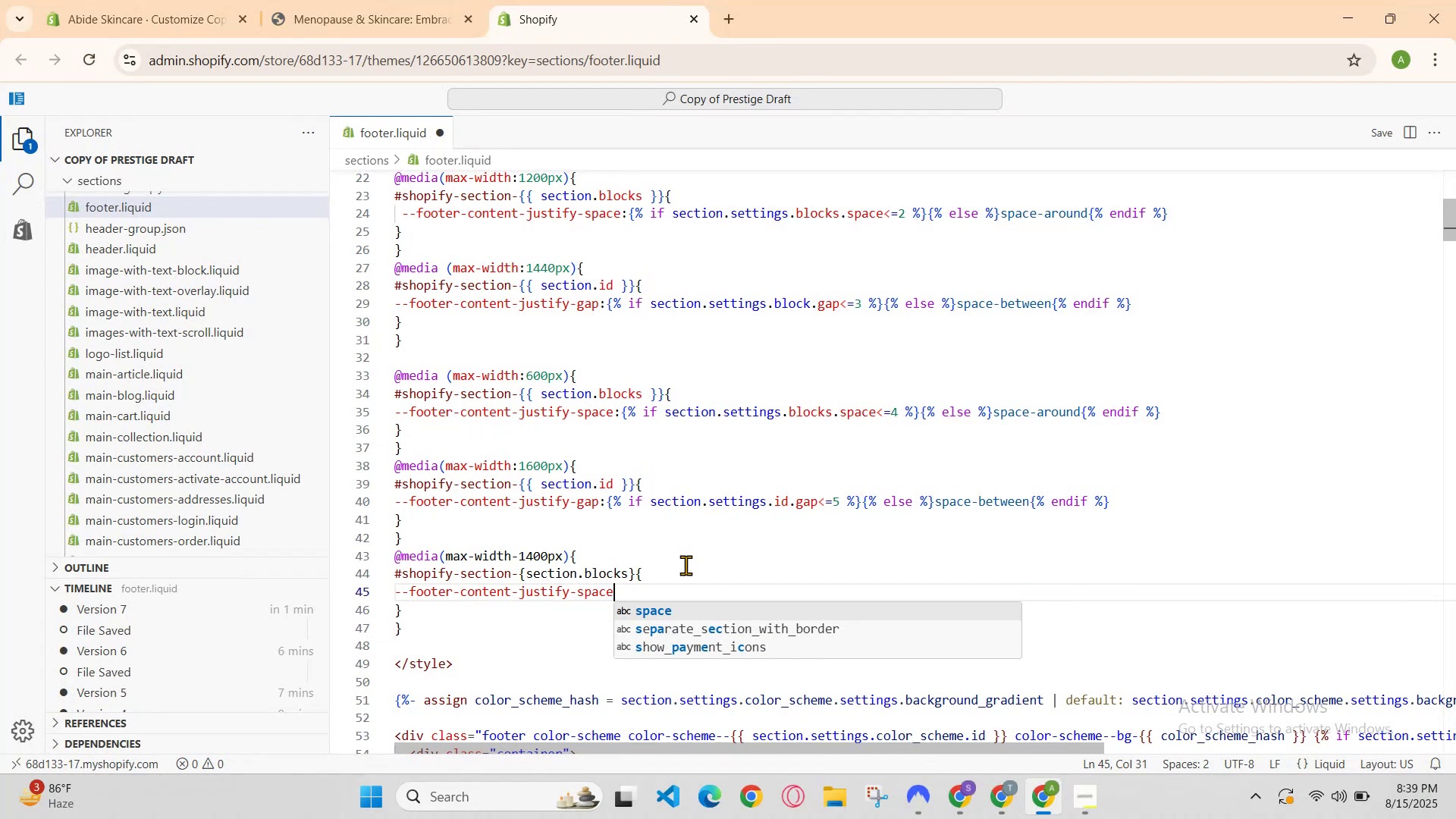 
key(Backspace)
type( )
key(Backspace)
type(e)
key(Backspace)
type( )
key(Backspace)
type(e)
key(Backspace)
type( )
key(Backspace)
type(e)
key(Backspace)
type(e:{%id)
key(Backspace)
type(f section)
key(Backspace)
type(.)
key(Backspace)
type(.settings.id)
key(Backspace)
key(Backspace)
type(block)
key(Backspace)
key(Backspace)
key(Backspace)
type(ock)
key(Backspace)
key(Backspace)
key(Backspace)
key(Backspace)
key(Backspace)
type(blocs)
key(Backspace)
type(s)
key(Backspace)
type(s.gap)
key(Backspace)
type(p<=)
 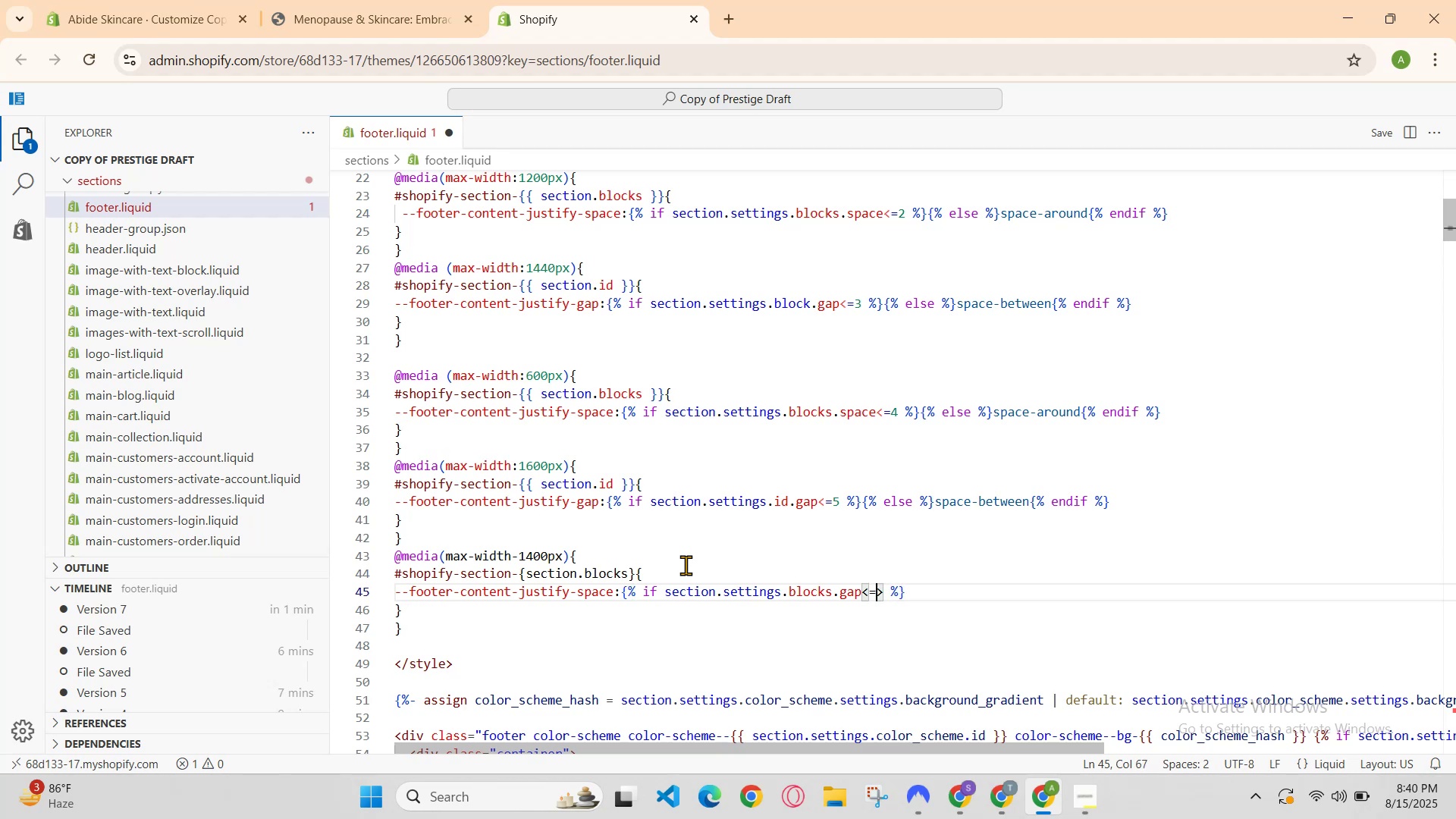 
key(ArrowRight)
 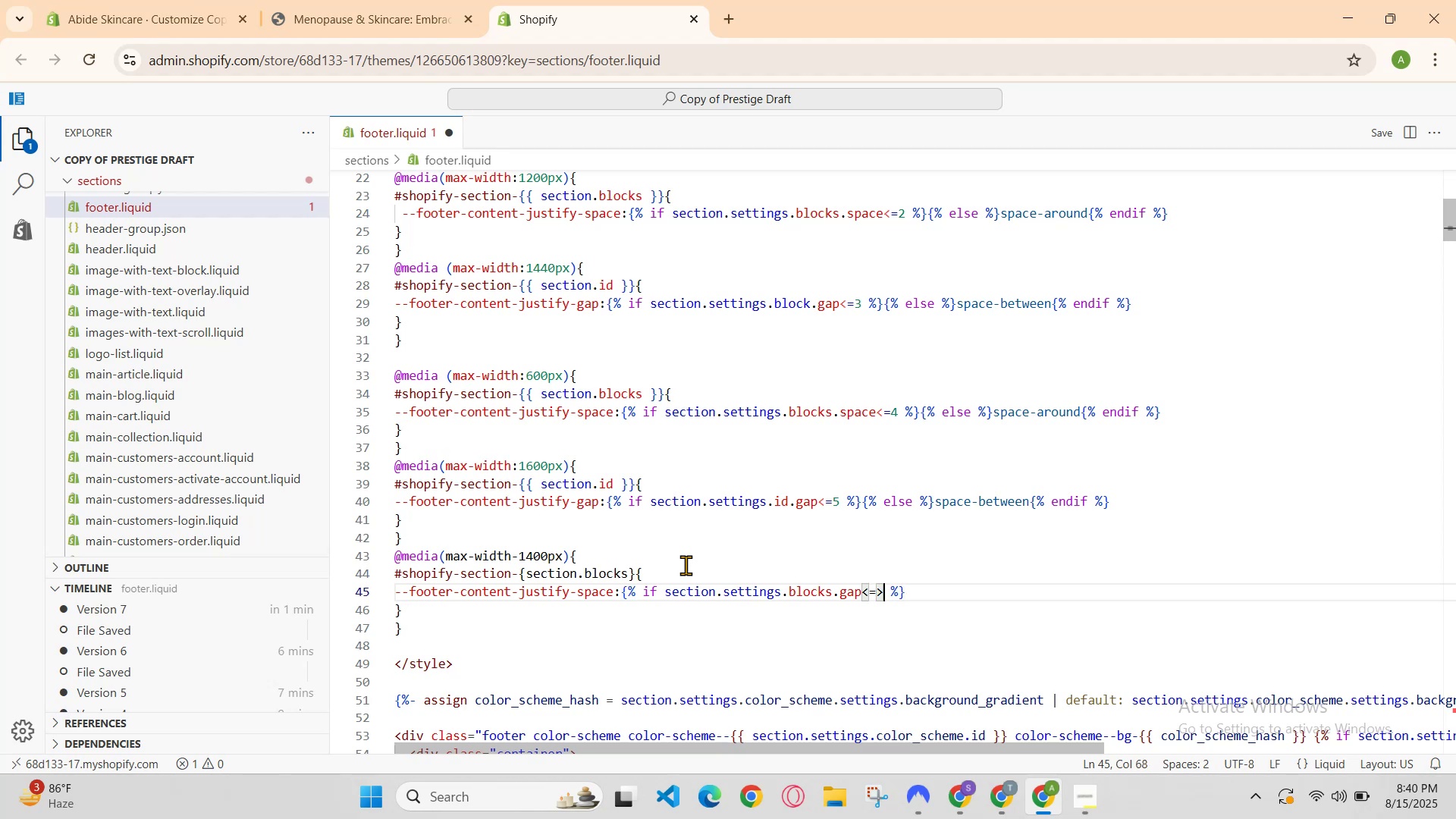 
key(Backspace)
 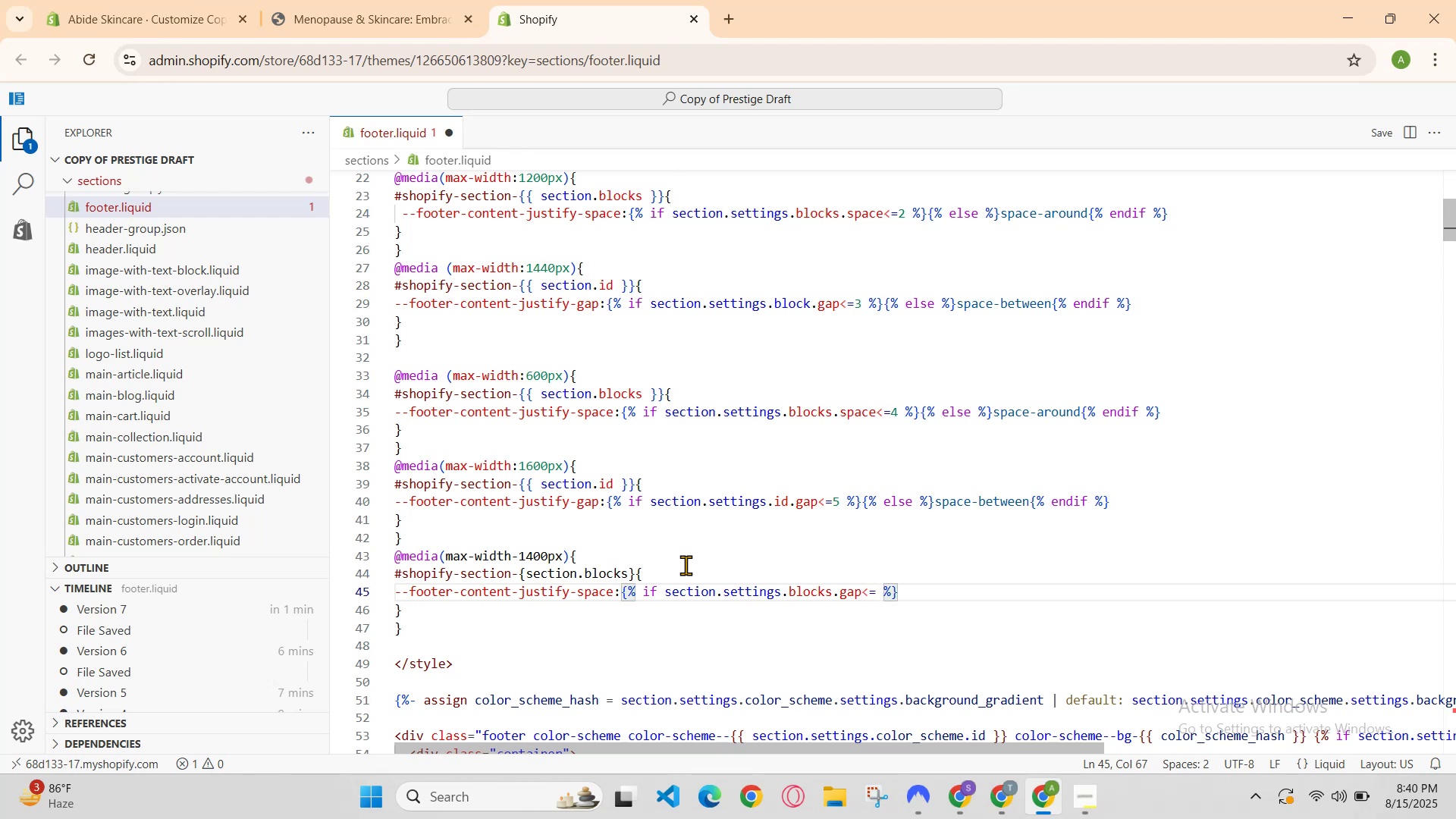 
key(3)
 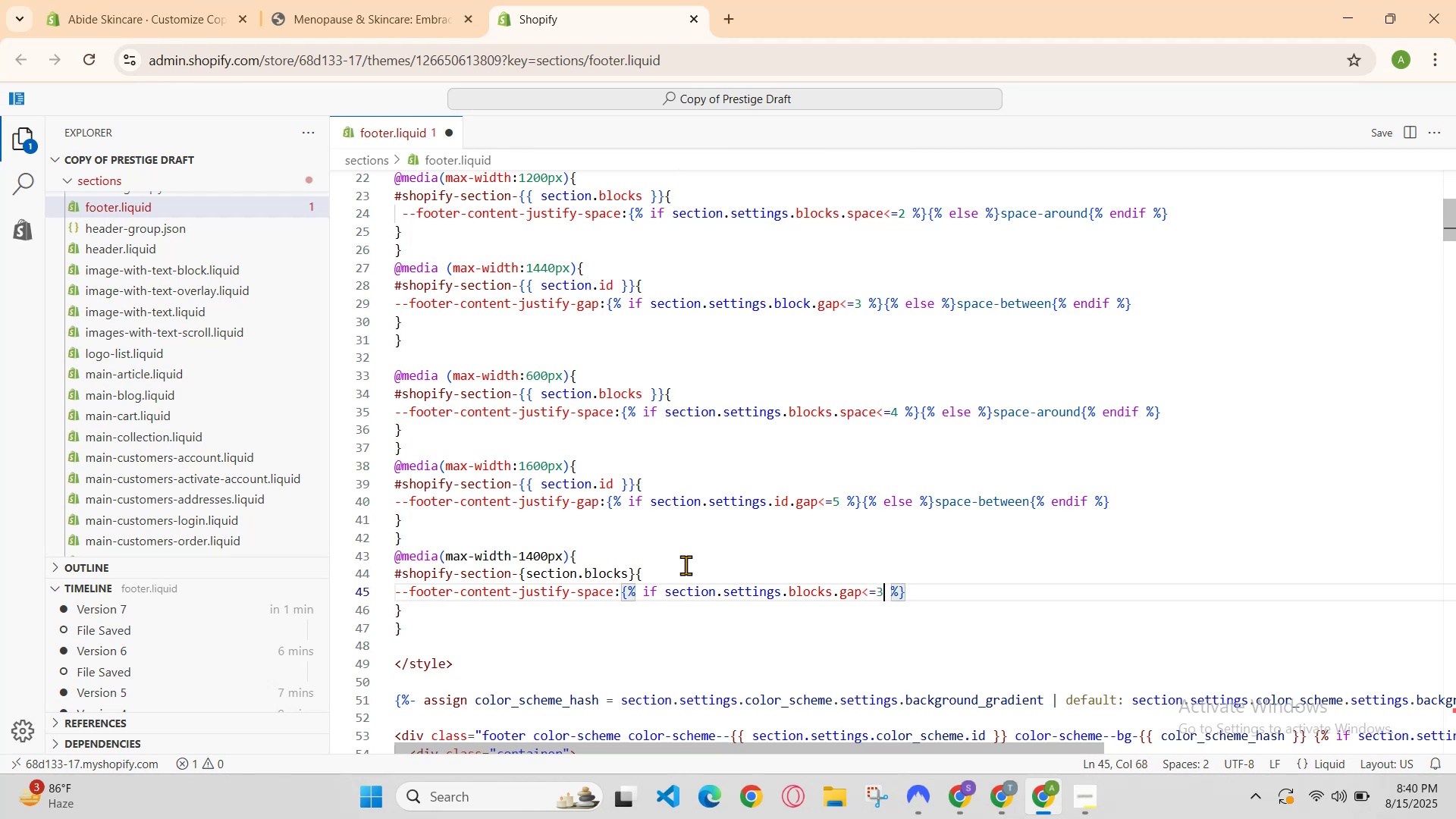 
key(ArrowRight)
 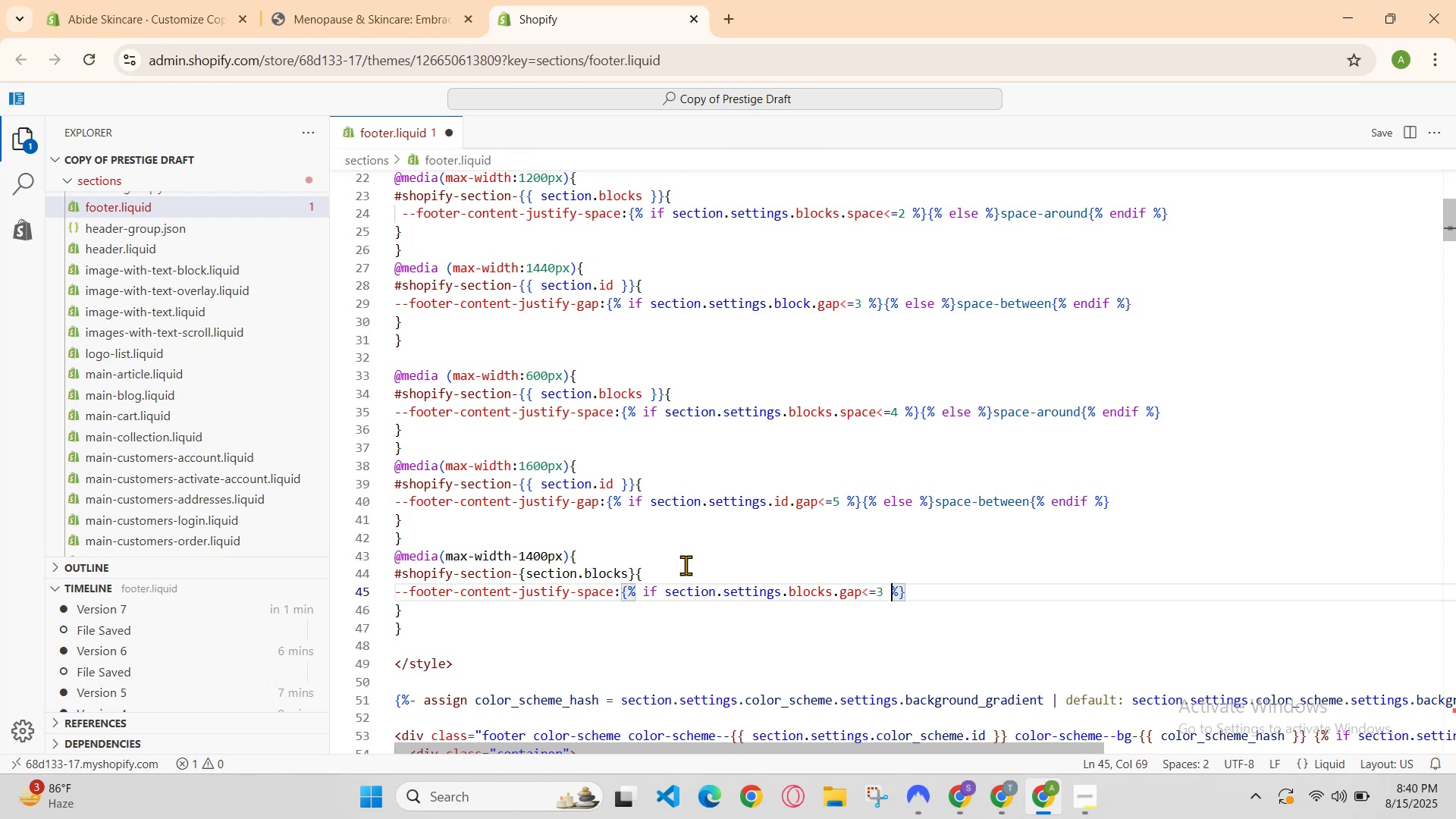 
key(ArrowRight)
 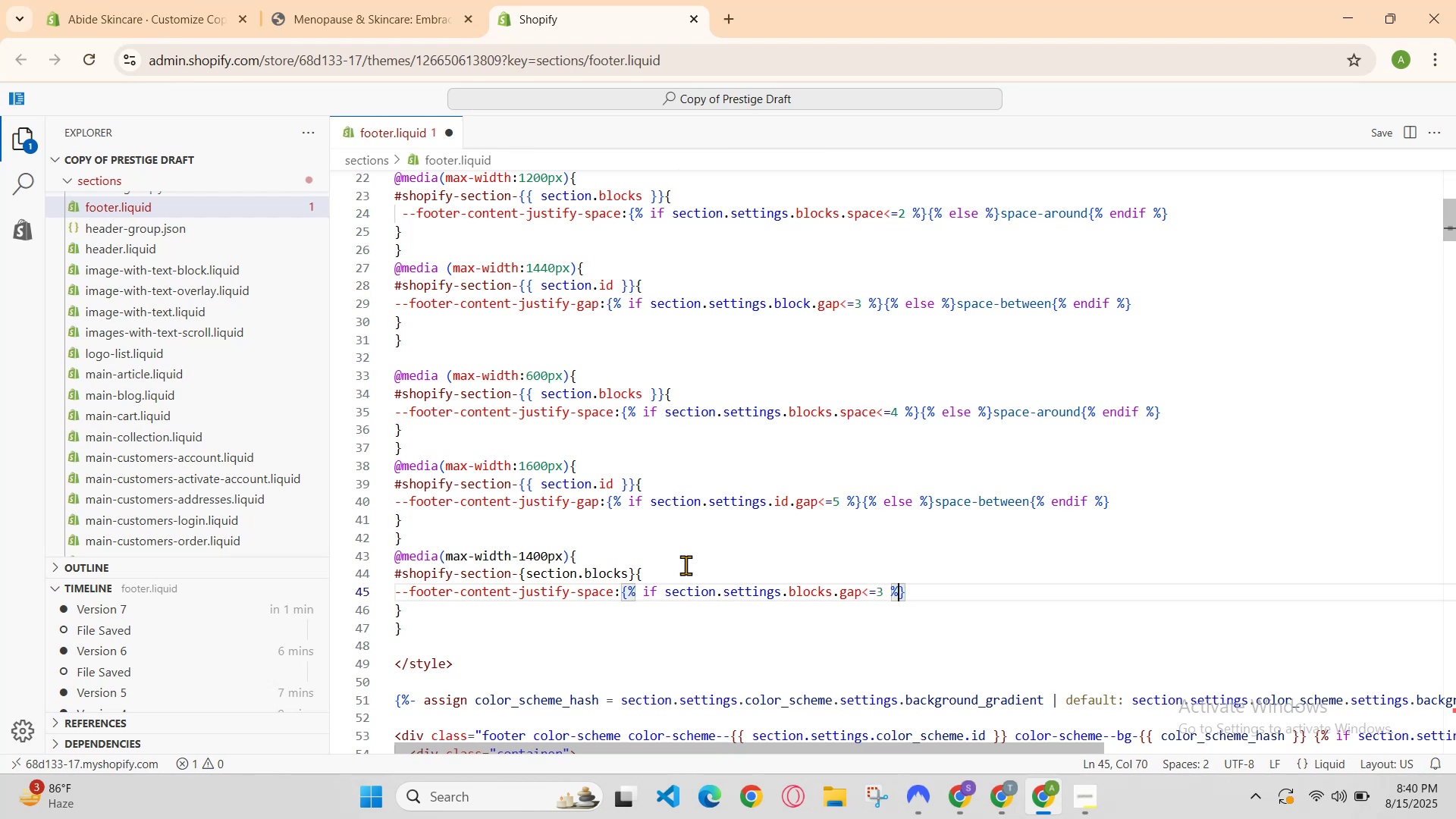 
key(ArrowRight)
 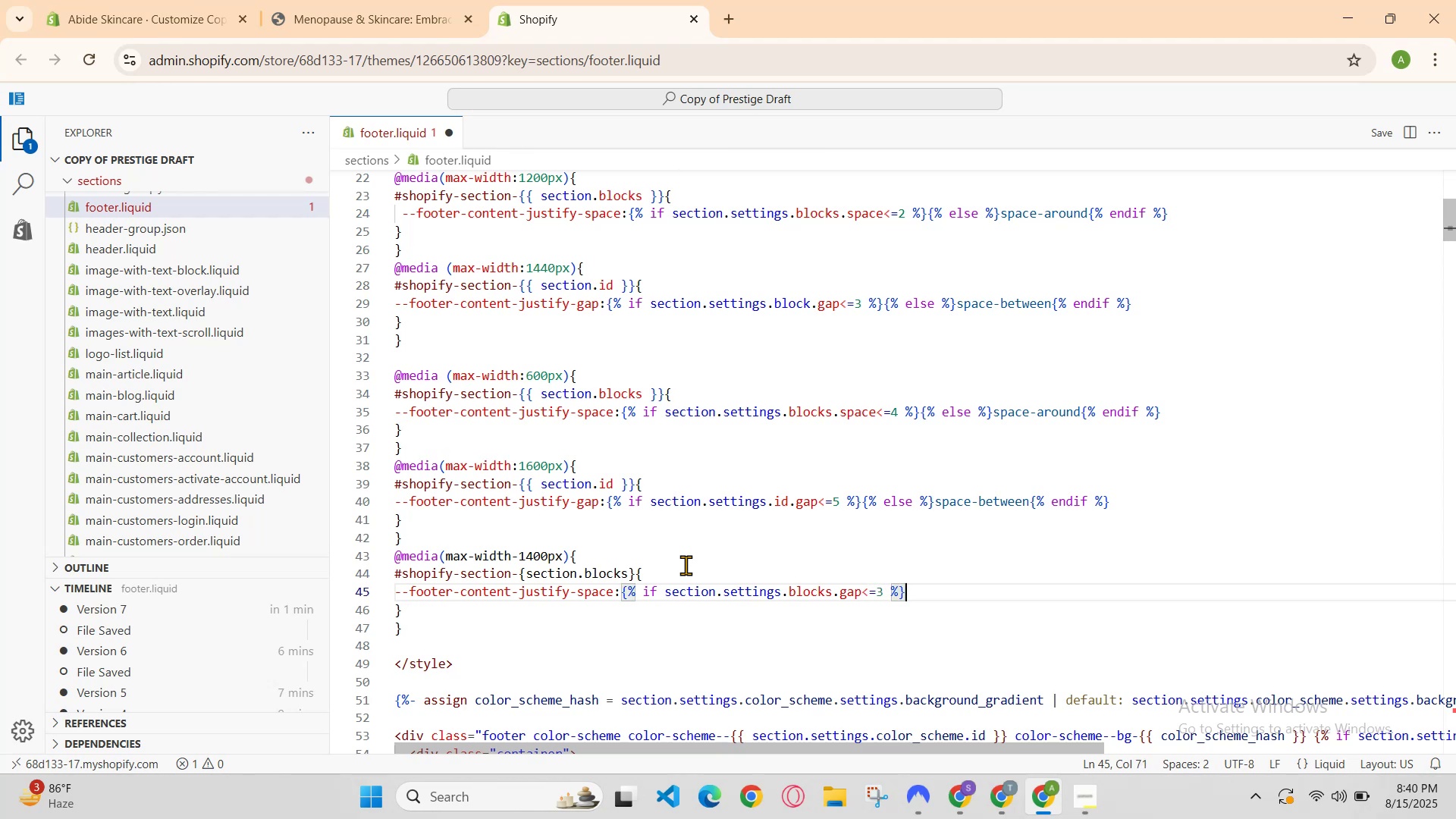 
type({%else)
 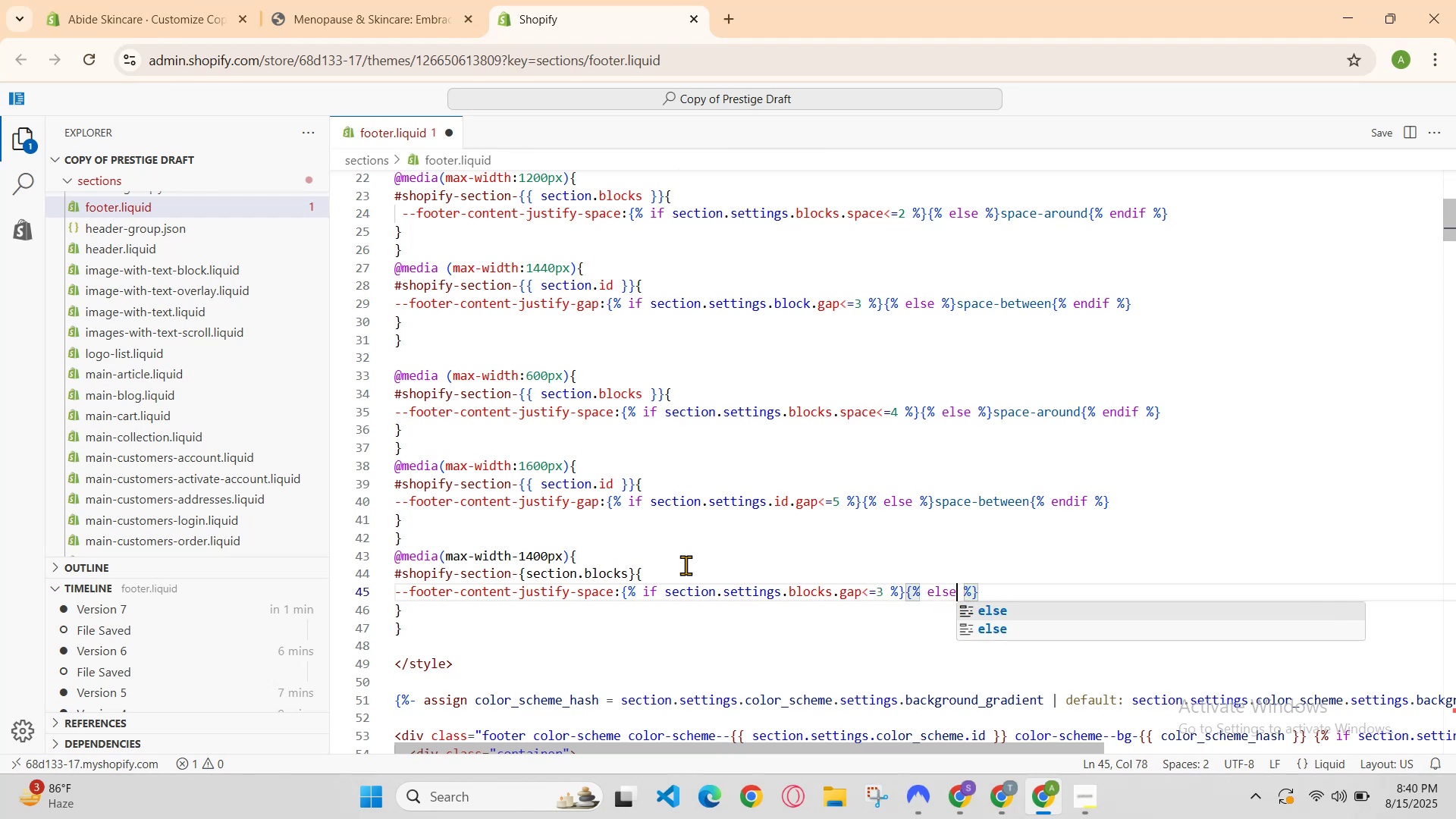 
 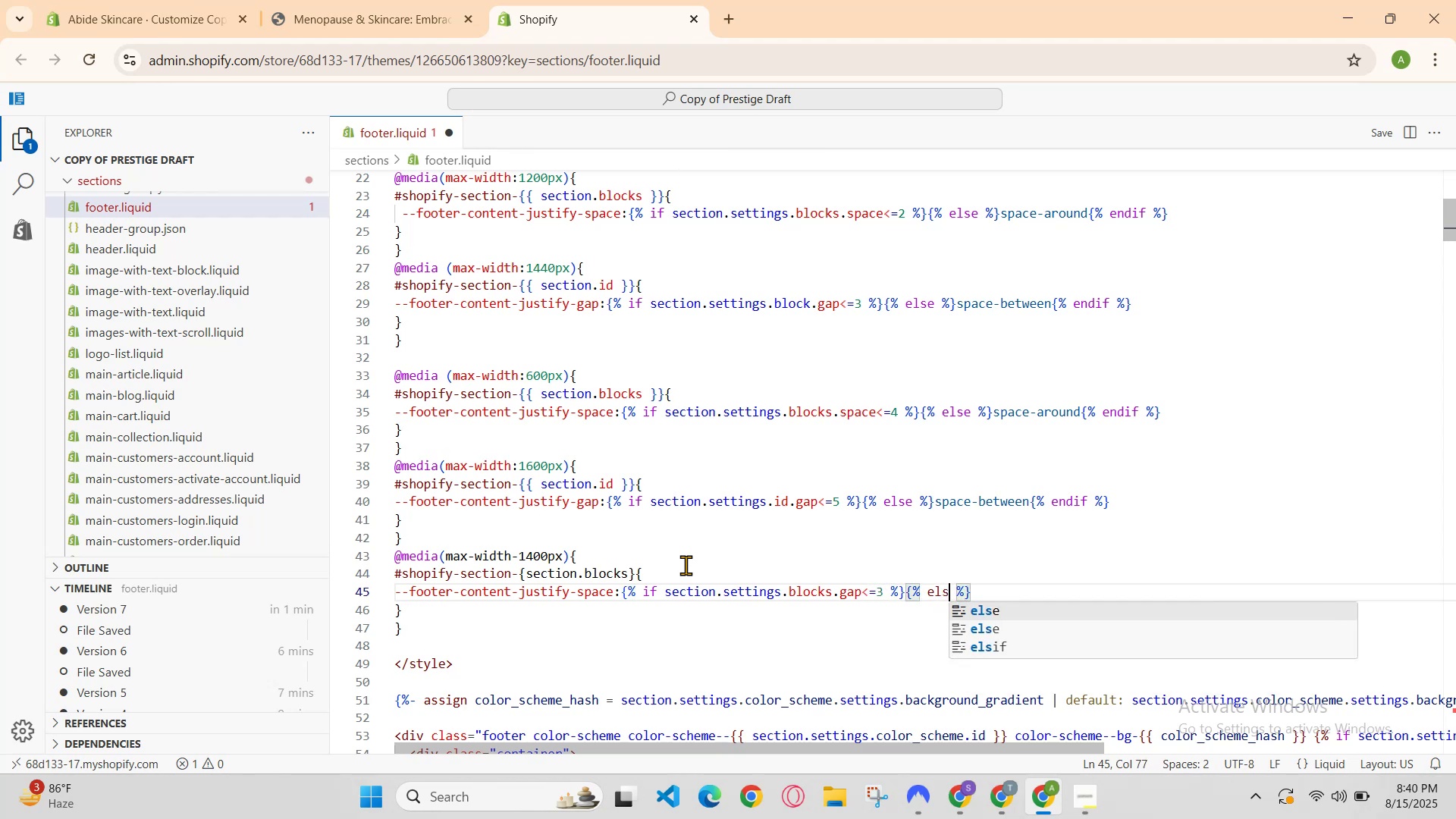 
key(ArrowRight)
 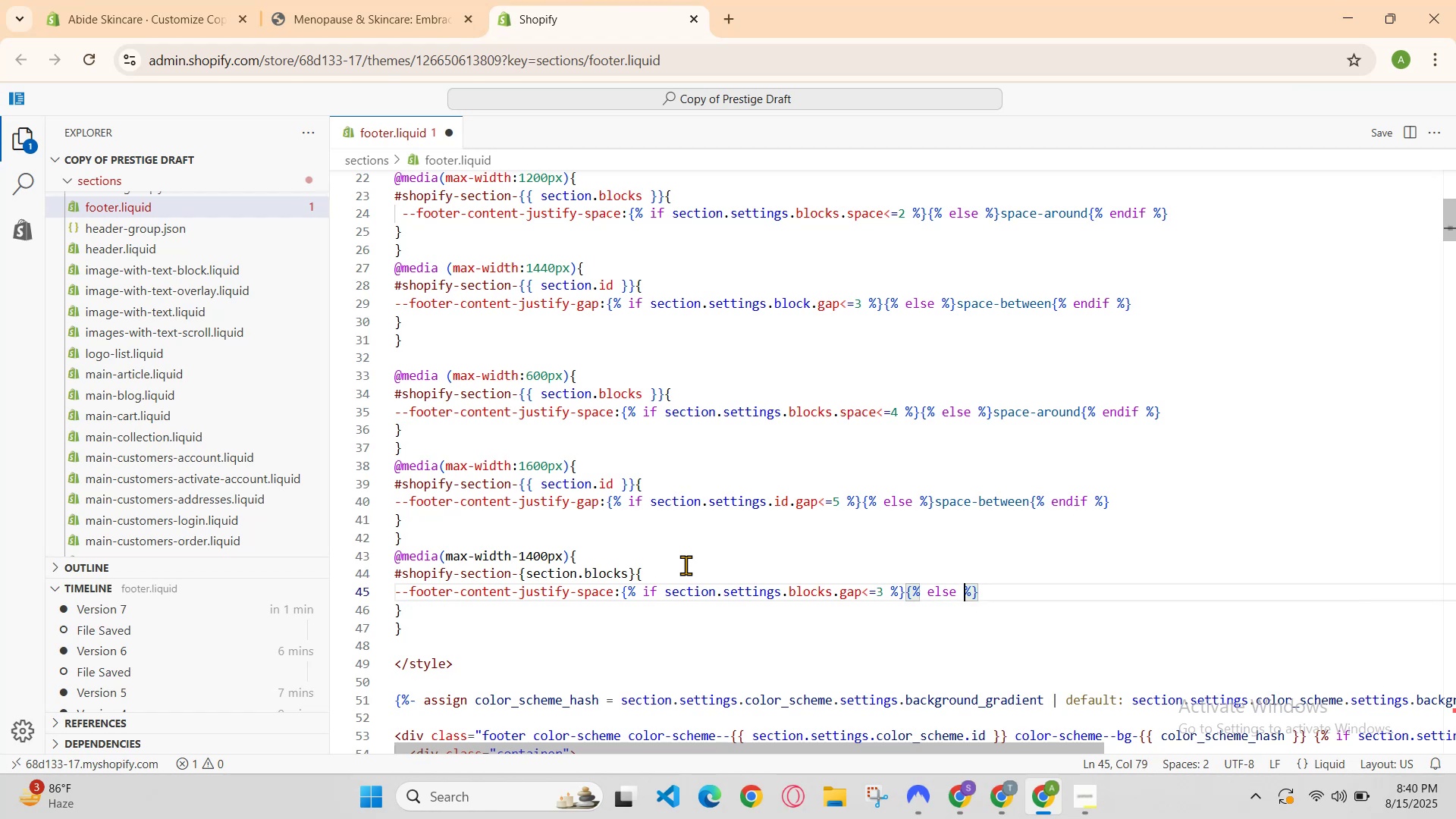 
key(ArrowRight)
 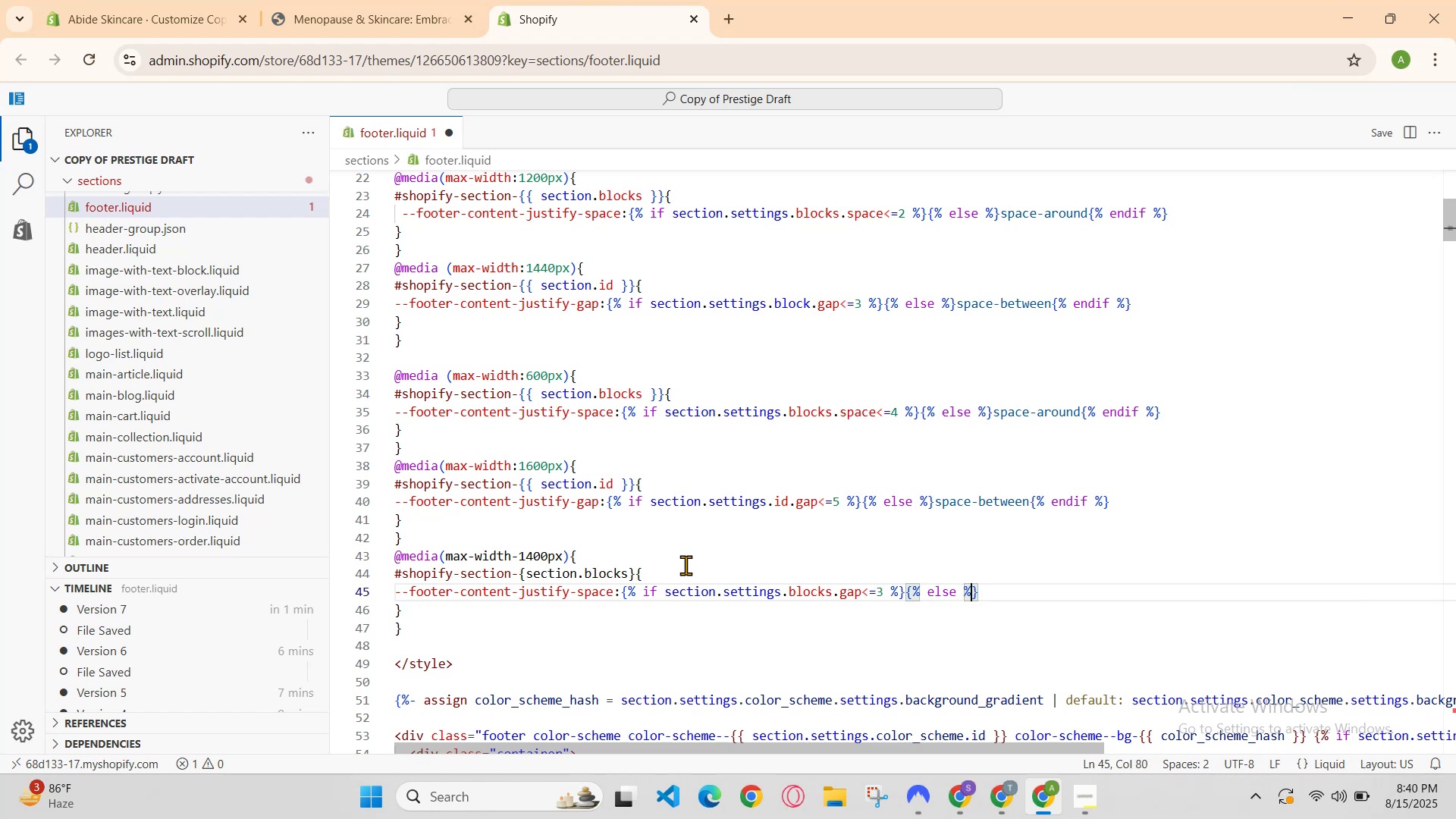 
key(ArrowRight)
 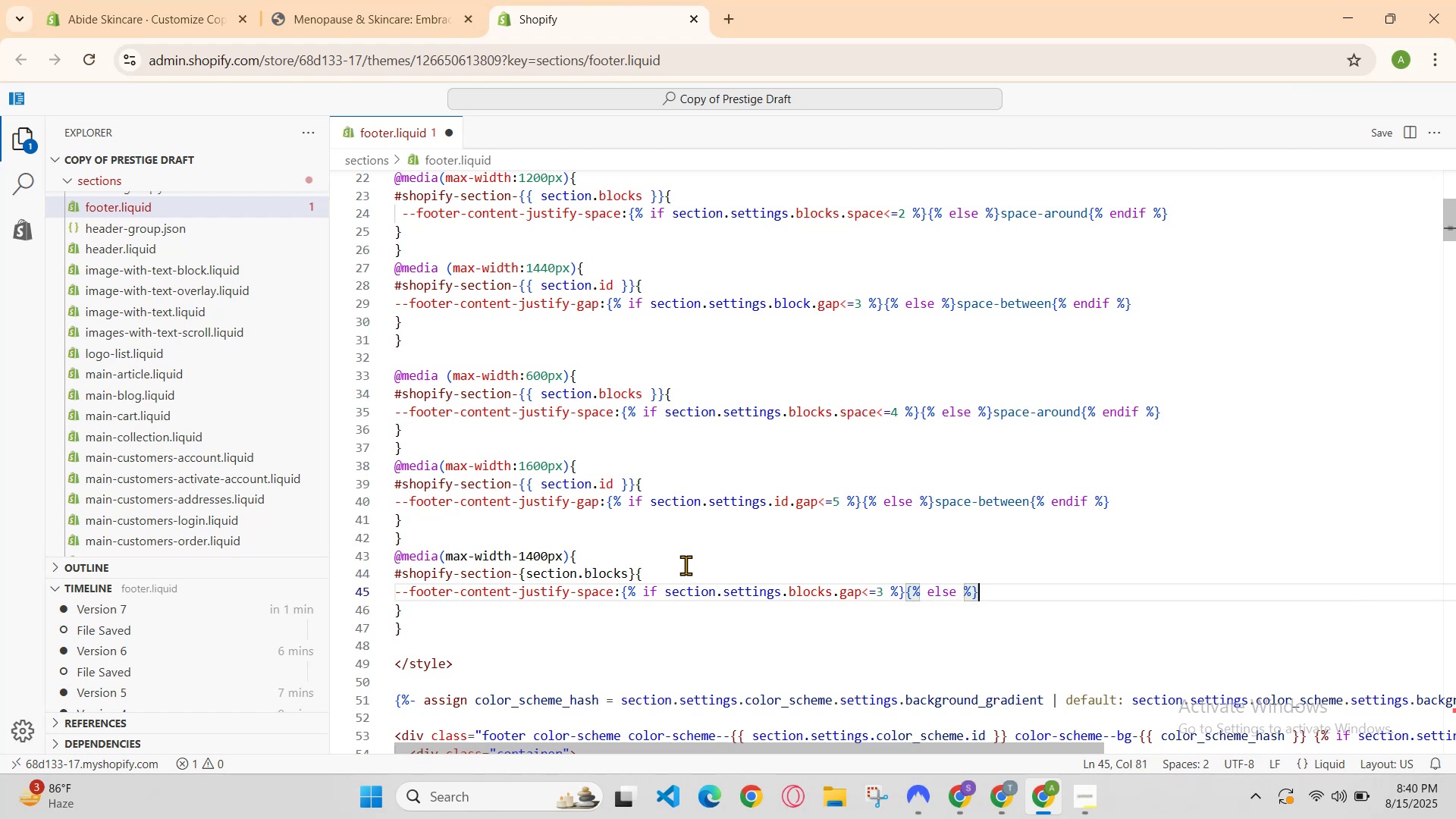 
type(space-aro)
 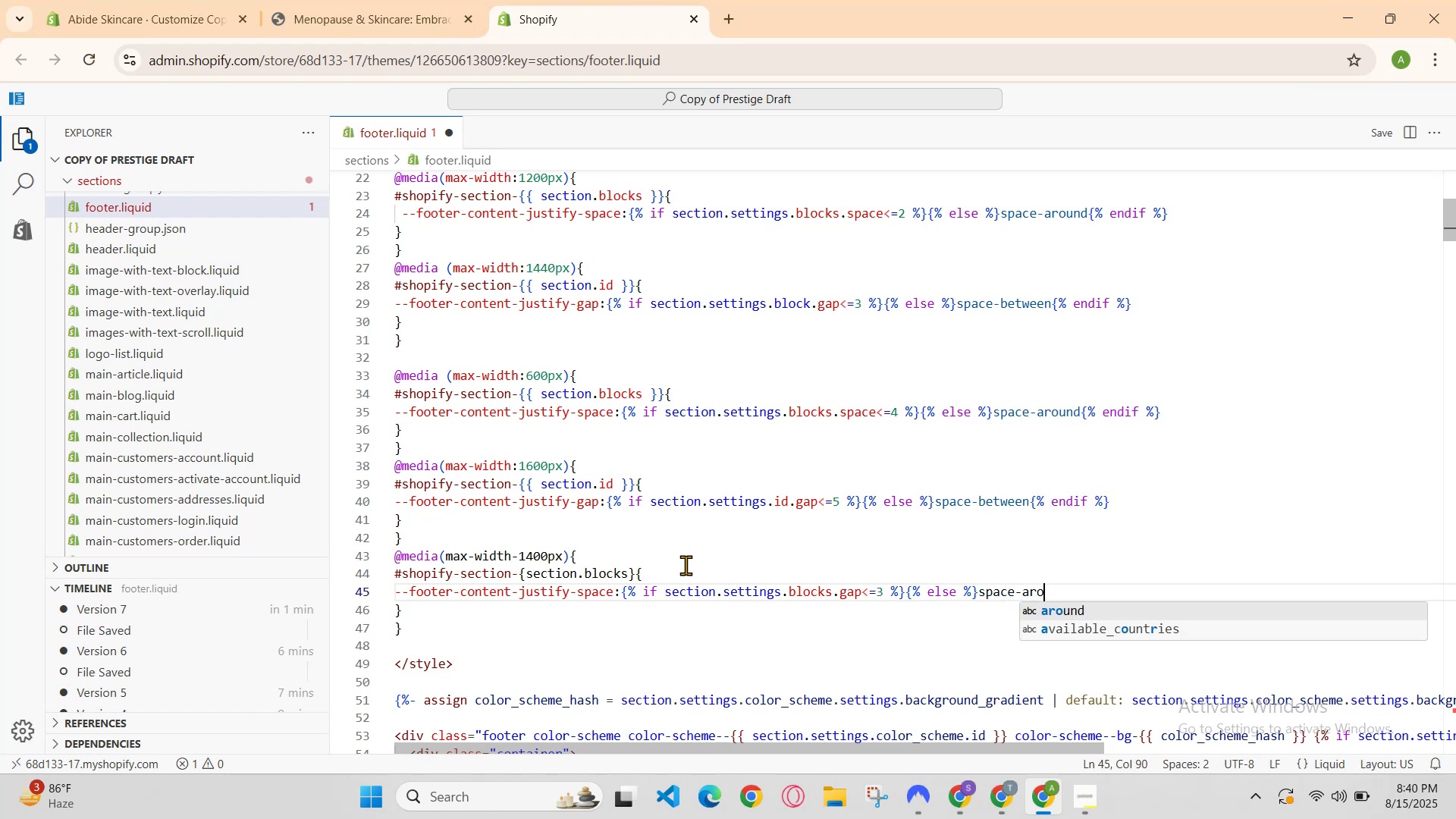 
key(ArrowRight)
 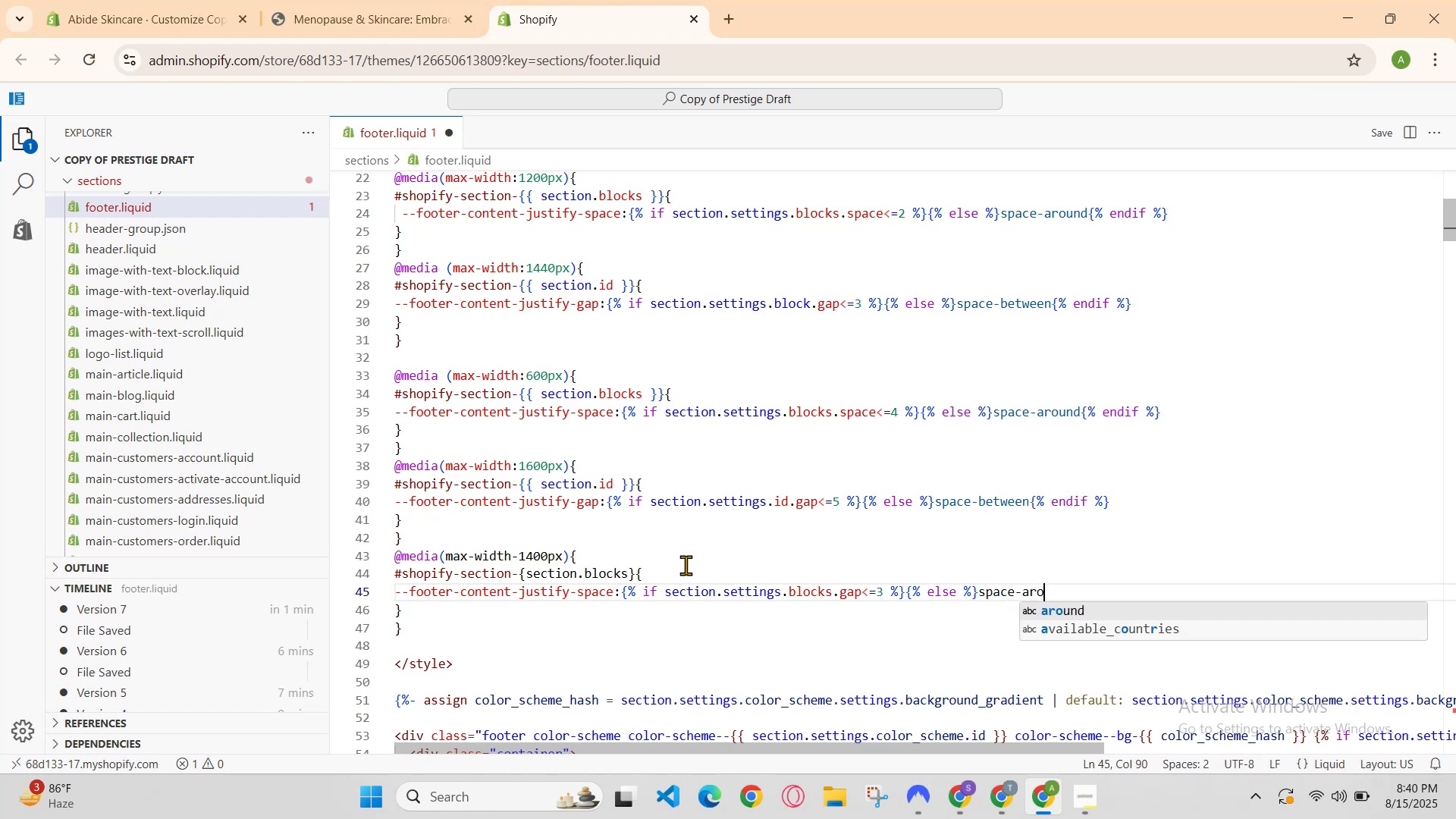 
type(un)
key(Backspace)
key(Backspace)
key(Backspace)
type(und )
key(Backspace)
key(Backspace)
type({%endif)
 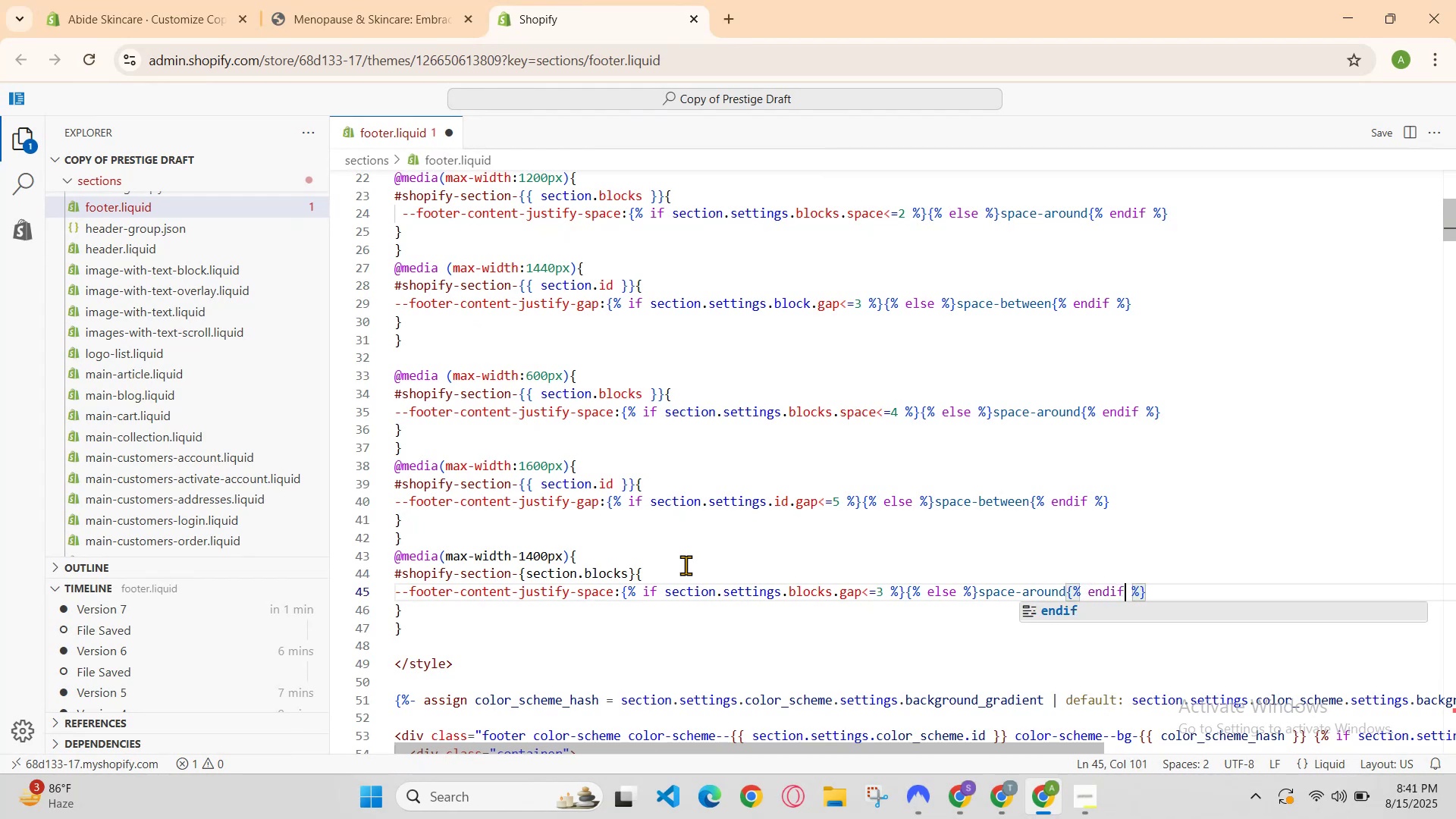 
hold_key(key=Backslash, duration=0.48)
 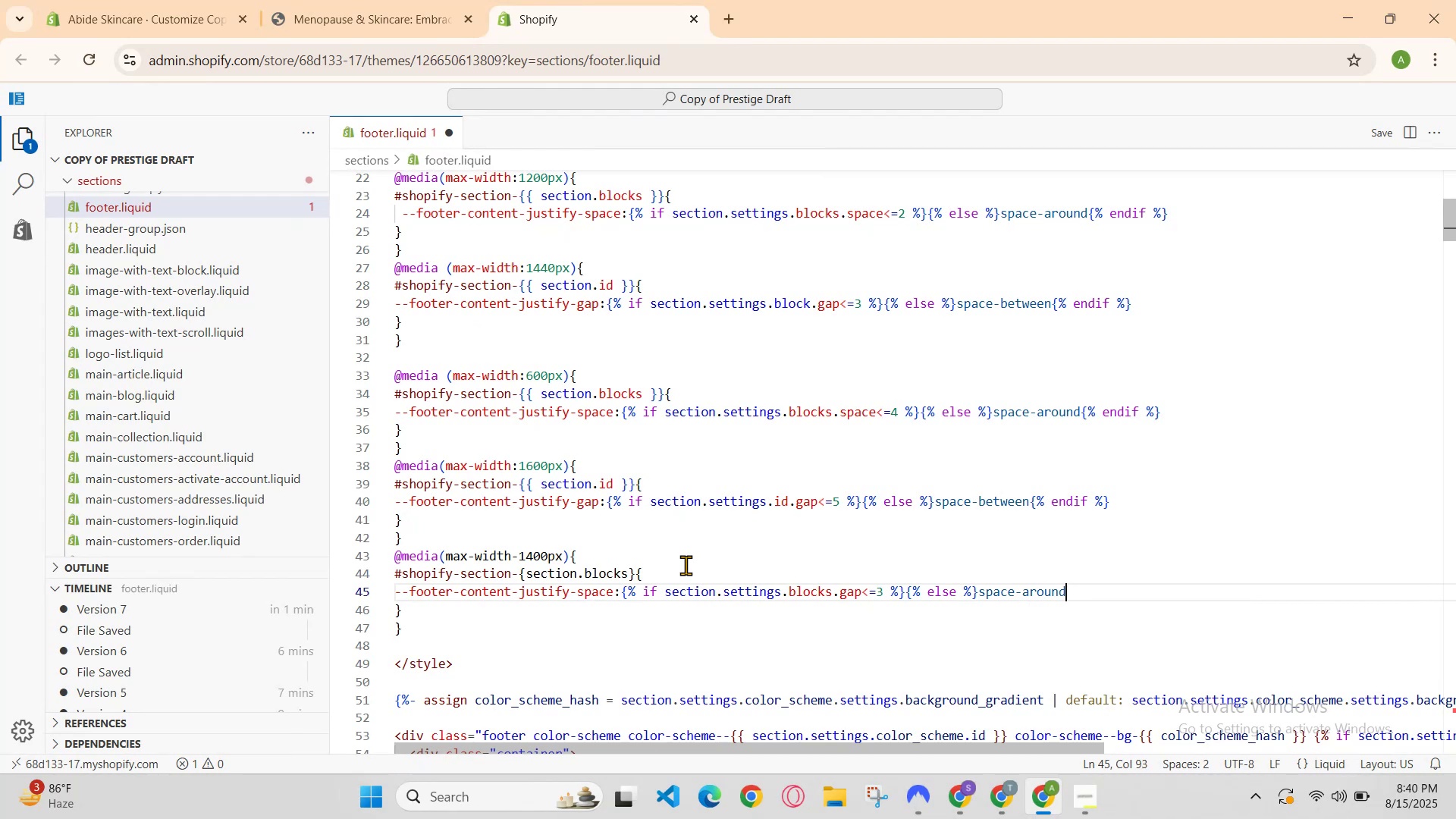 
key(ArrowRight)
 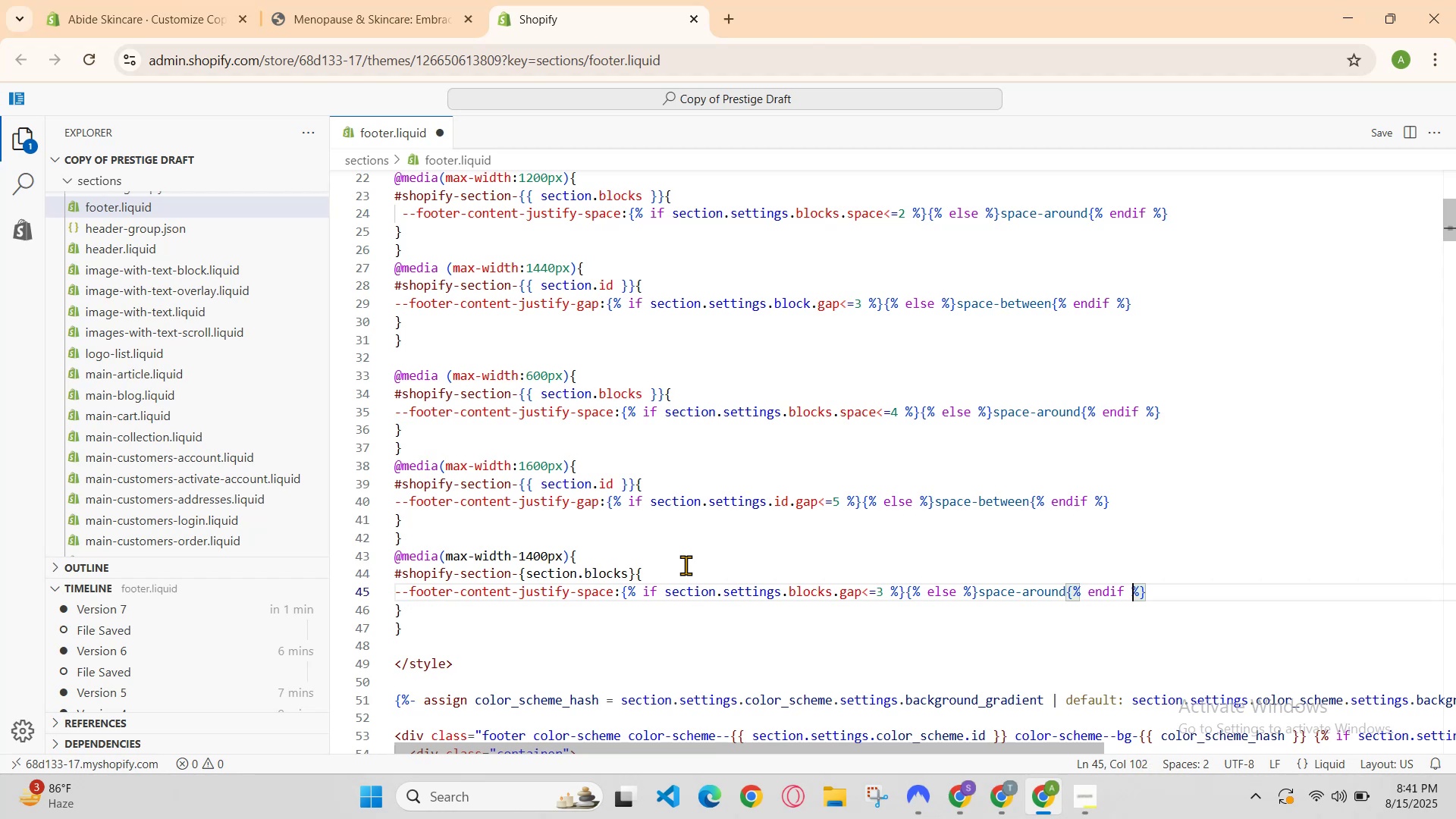 
key(ArrowRight)
 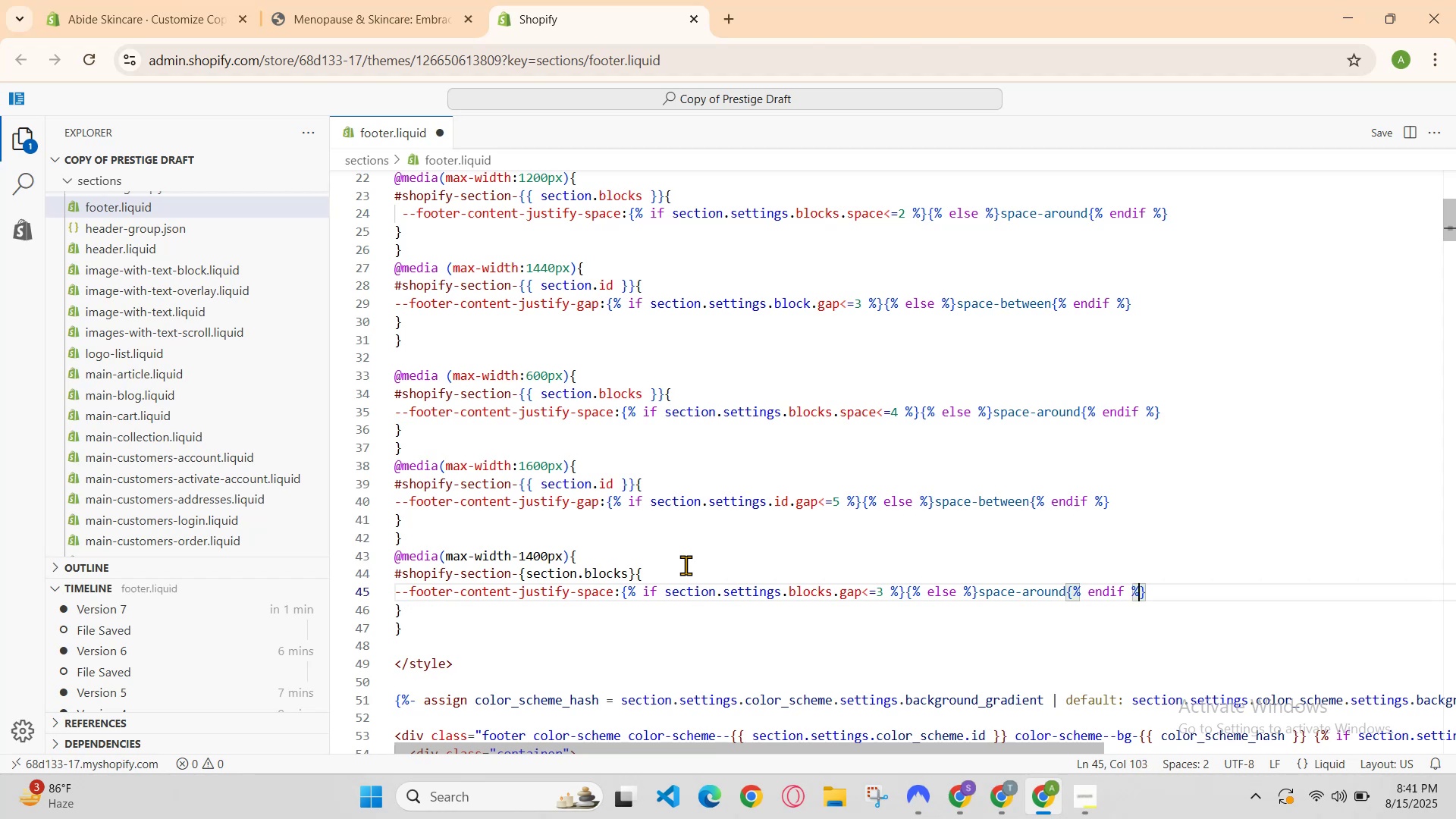 
key(ArrowRight)
 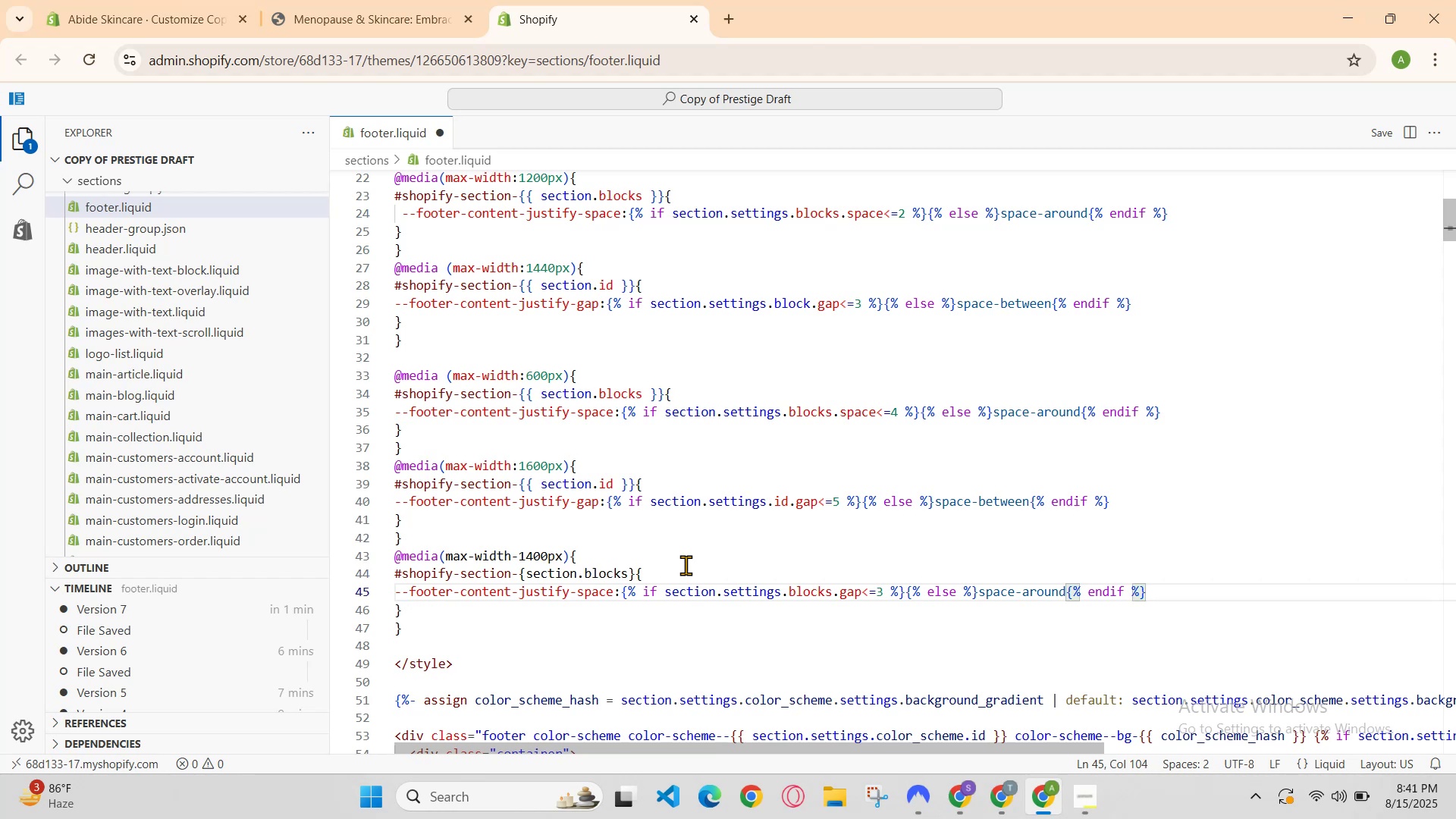 
key(ArrowDown)
 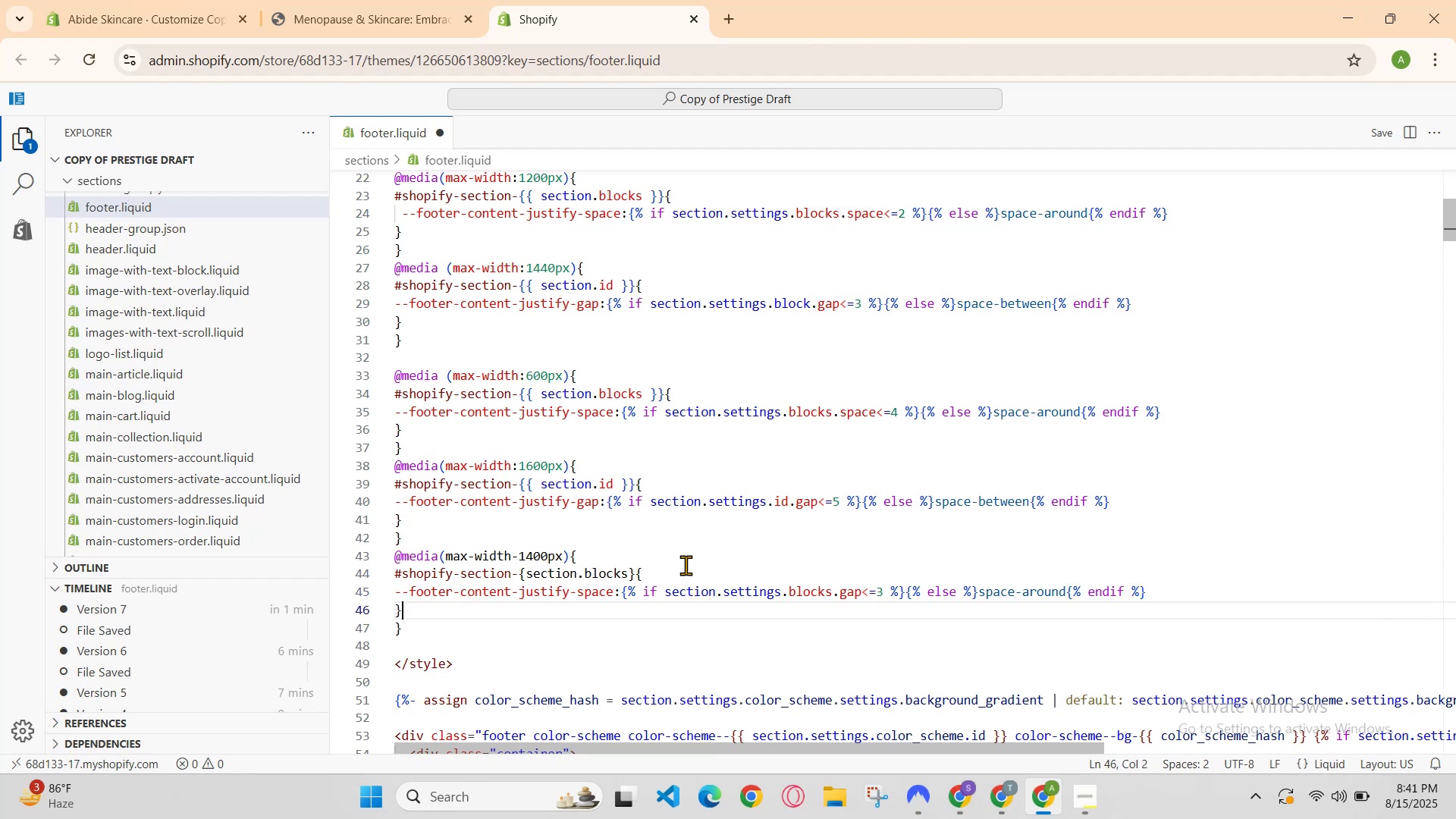 
key(ArrowDown)
 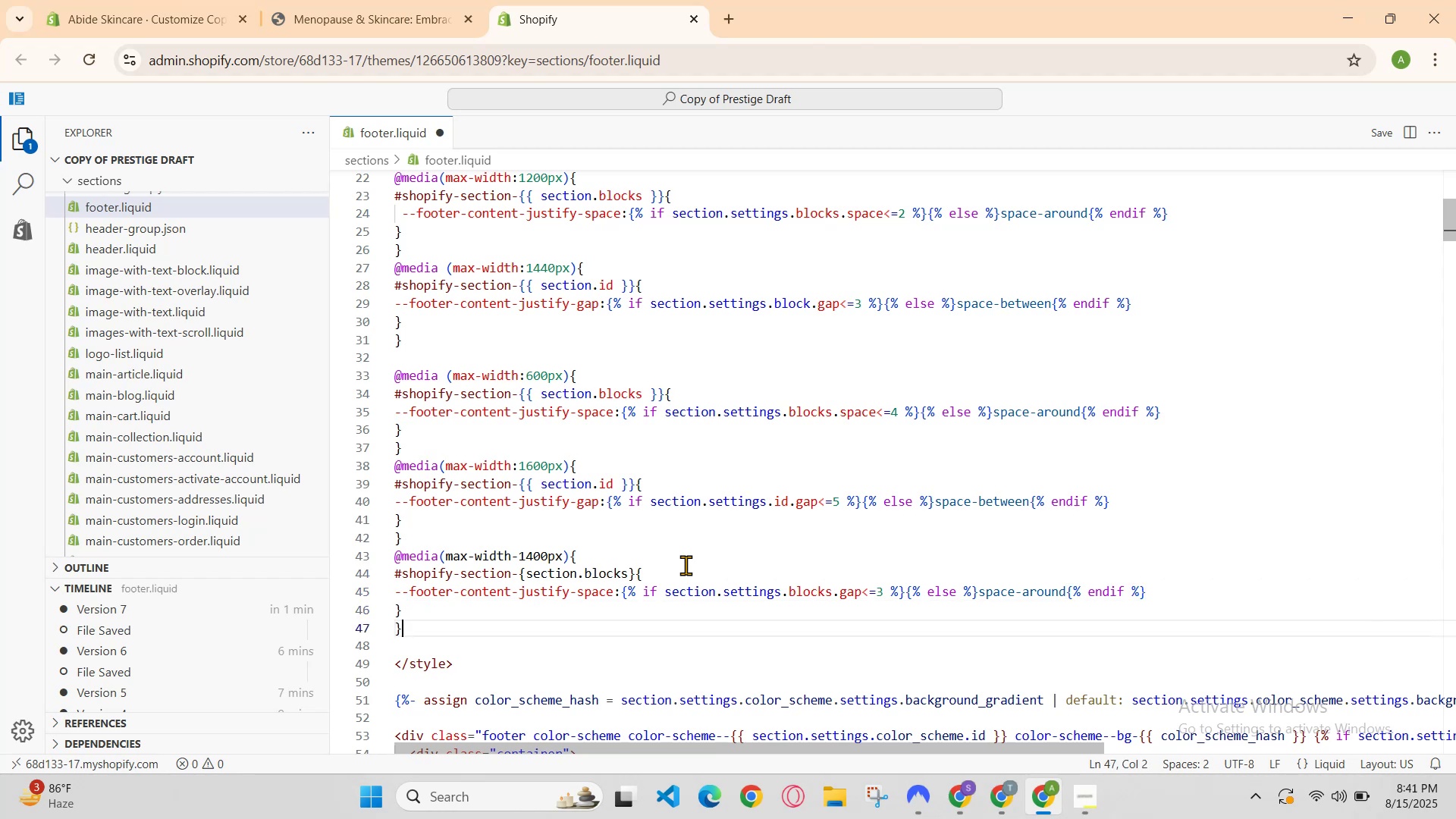 
key(ArrowDown)
 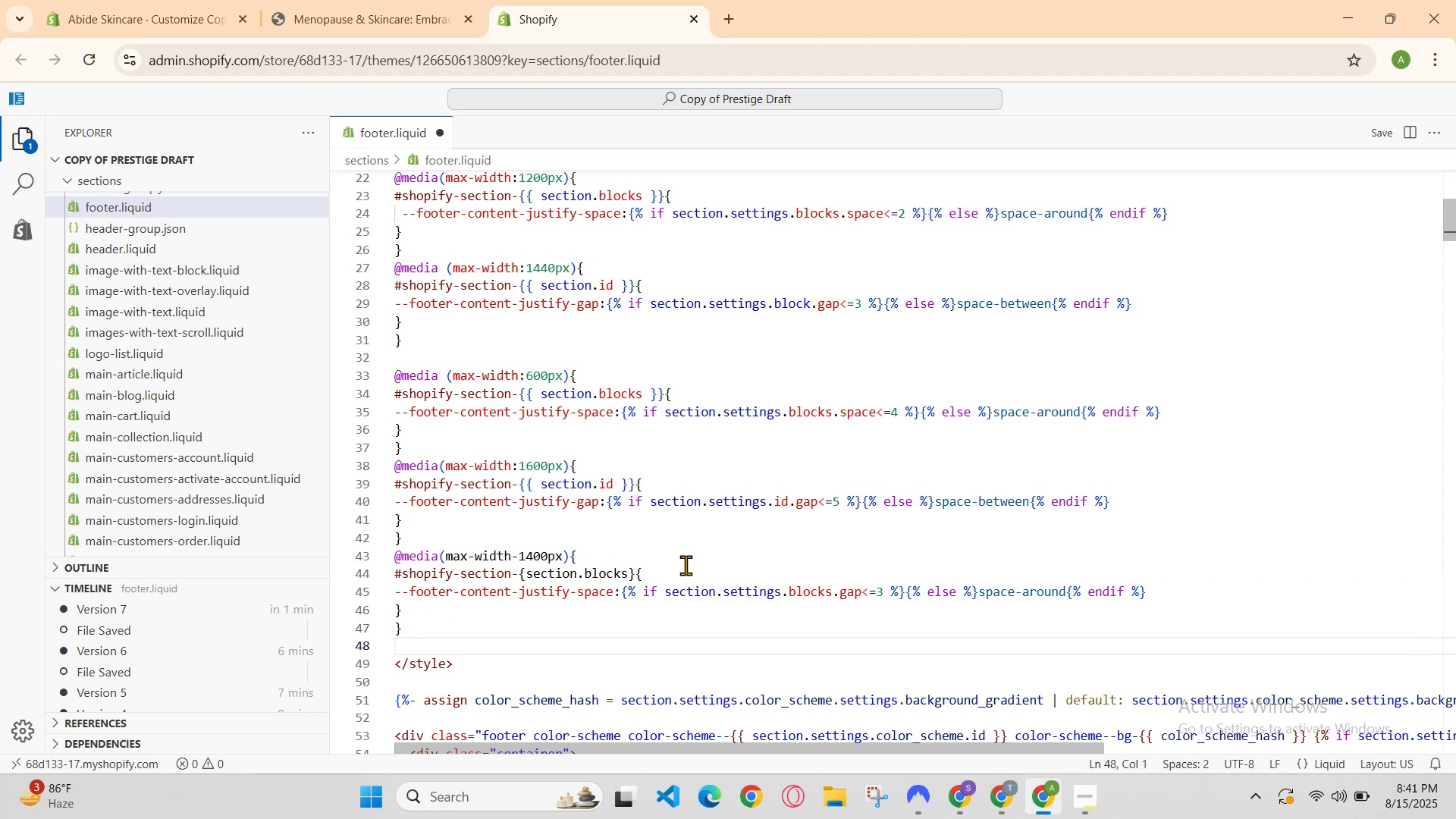 
key(ArrowUp)
 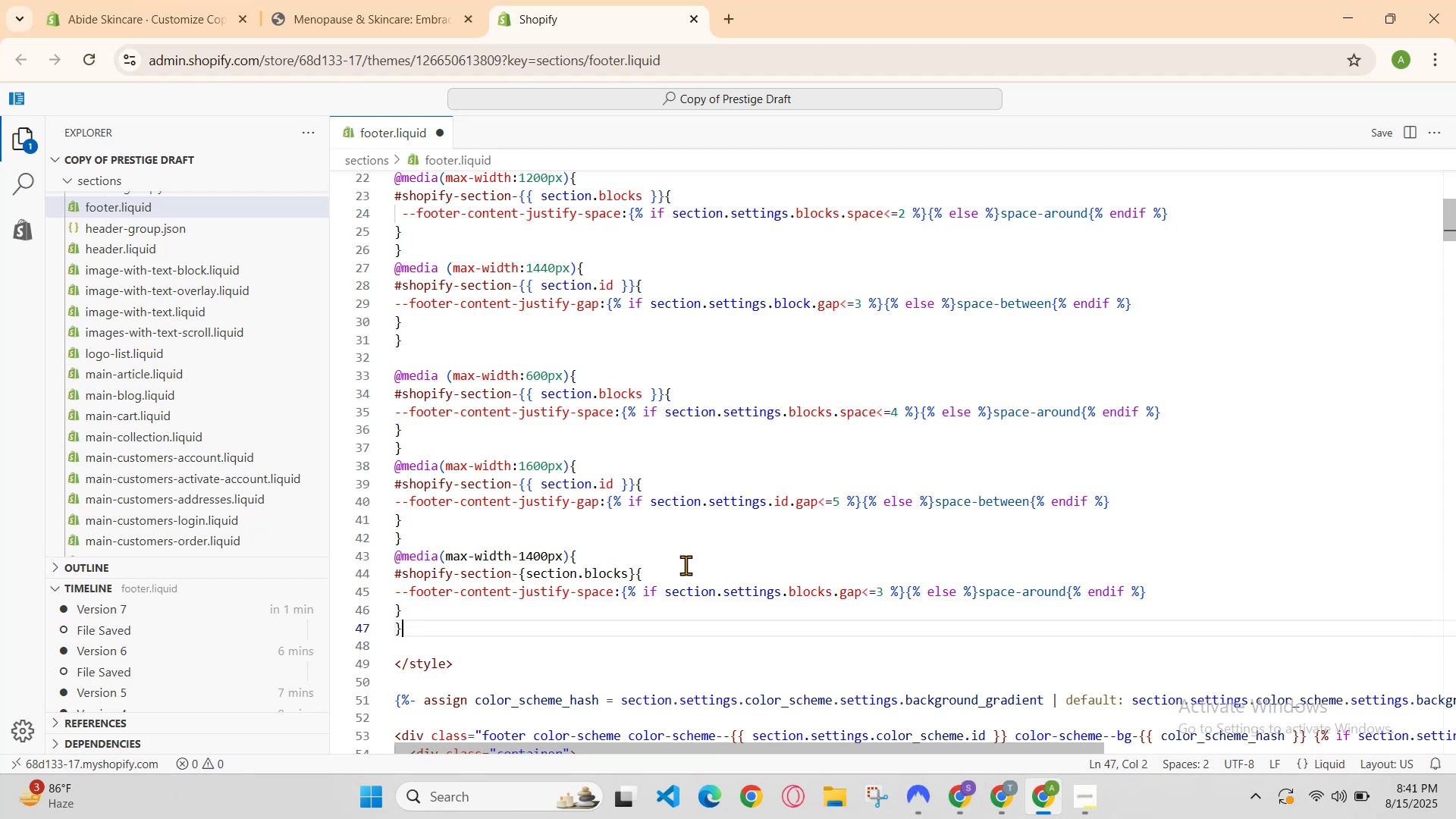 
key(ArrowUp)
 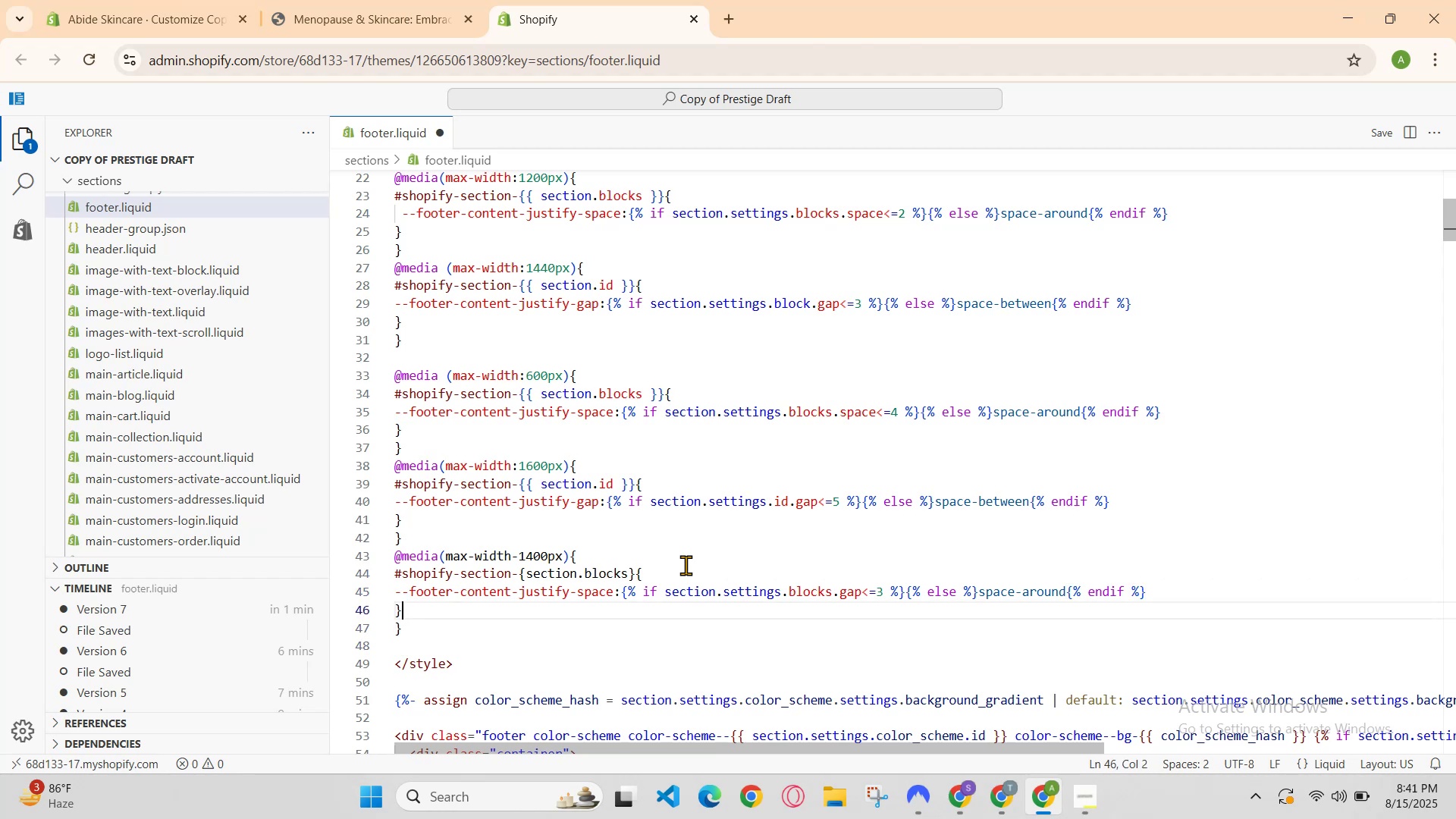 
key(ArrowDown)
 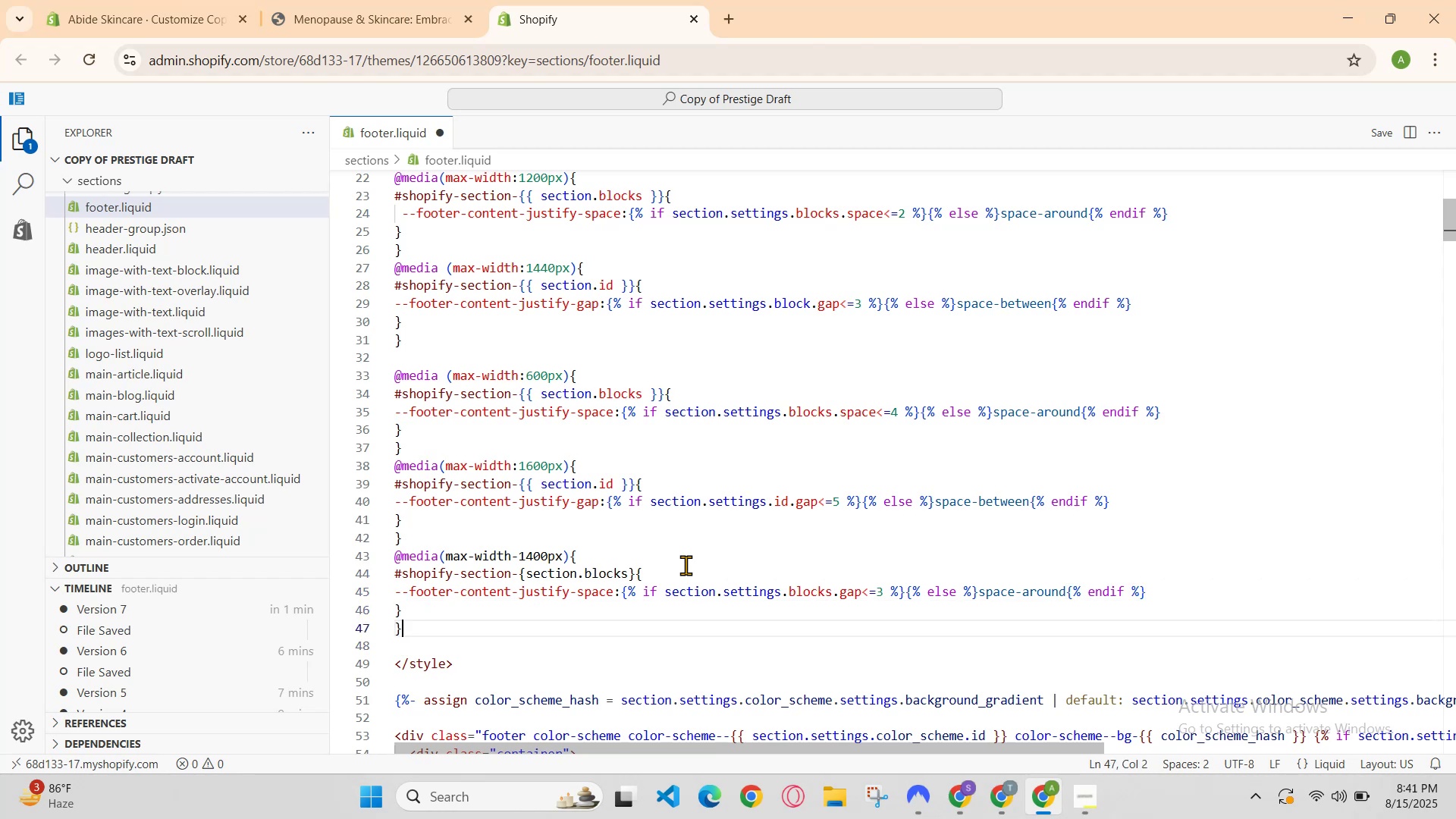 
hold_key(key=ControlLeft, duration=0.73)
 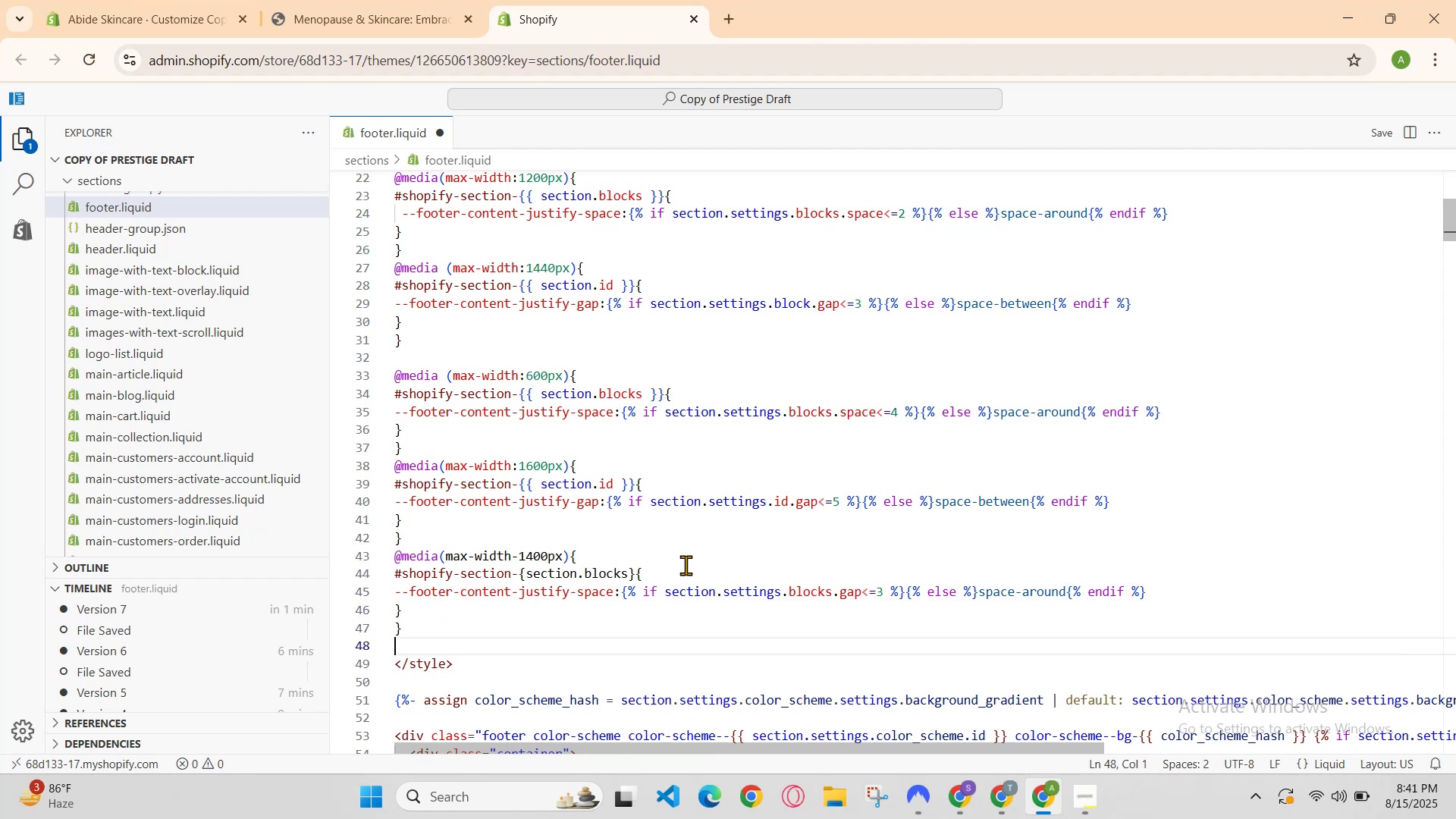 
hold_key(key=S, duration=0.4)
 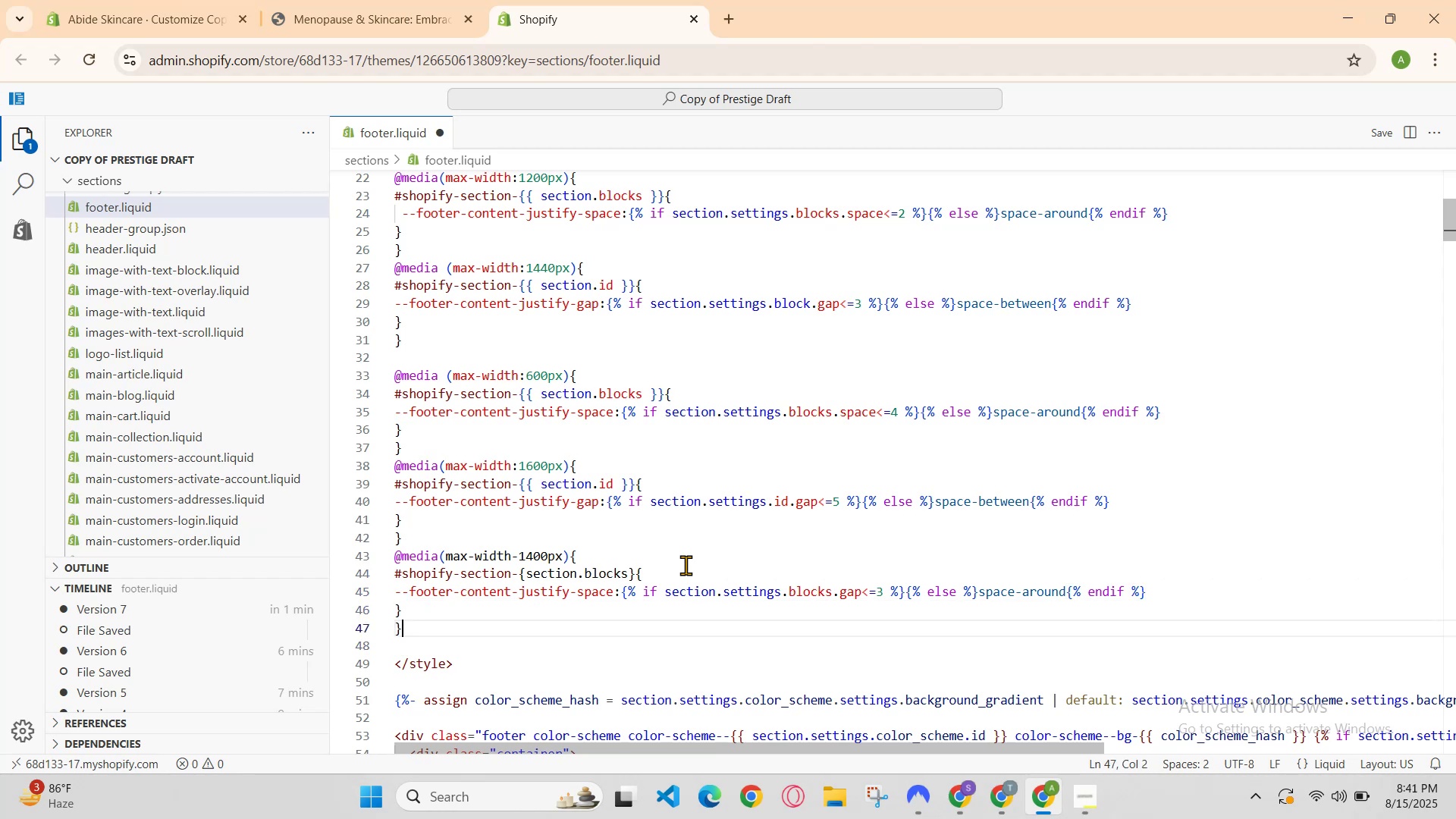 
key(ArrowDown)
 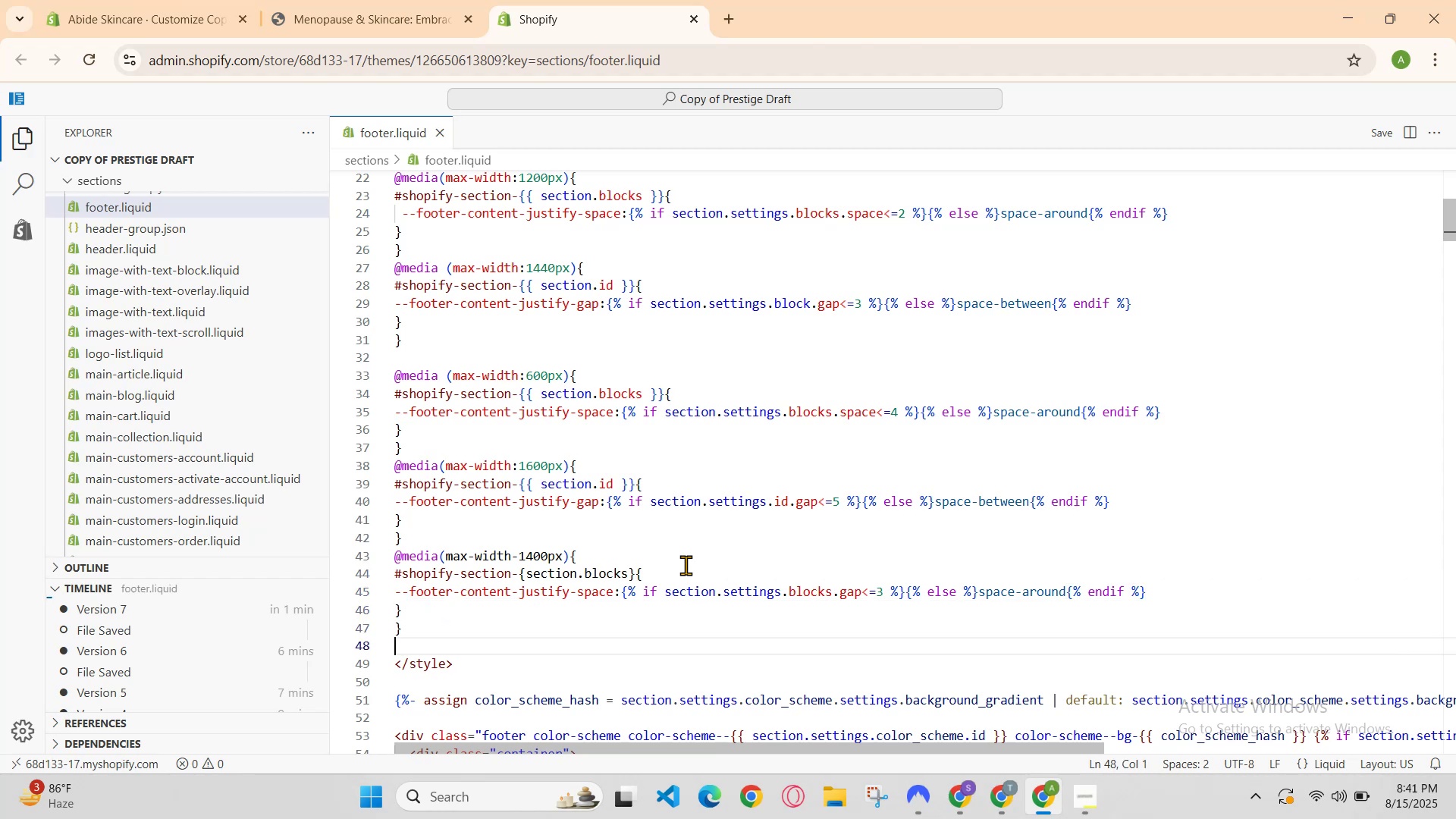 
key(ArrowDown)
 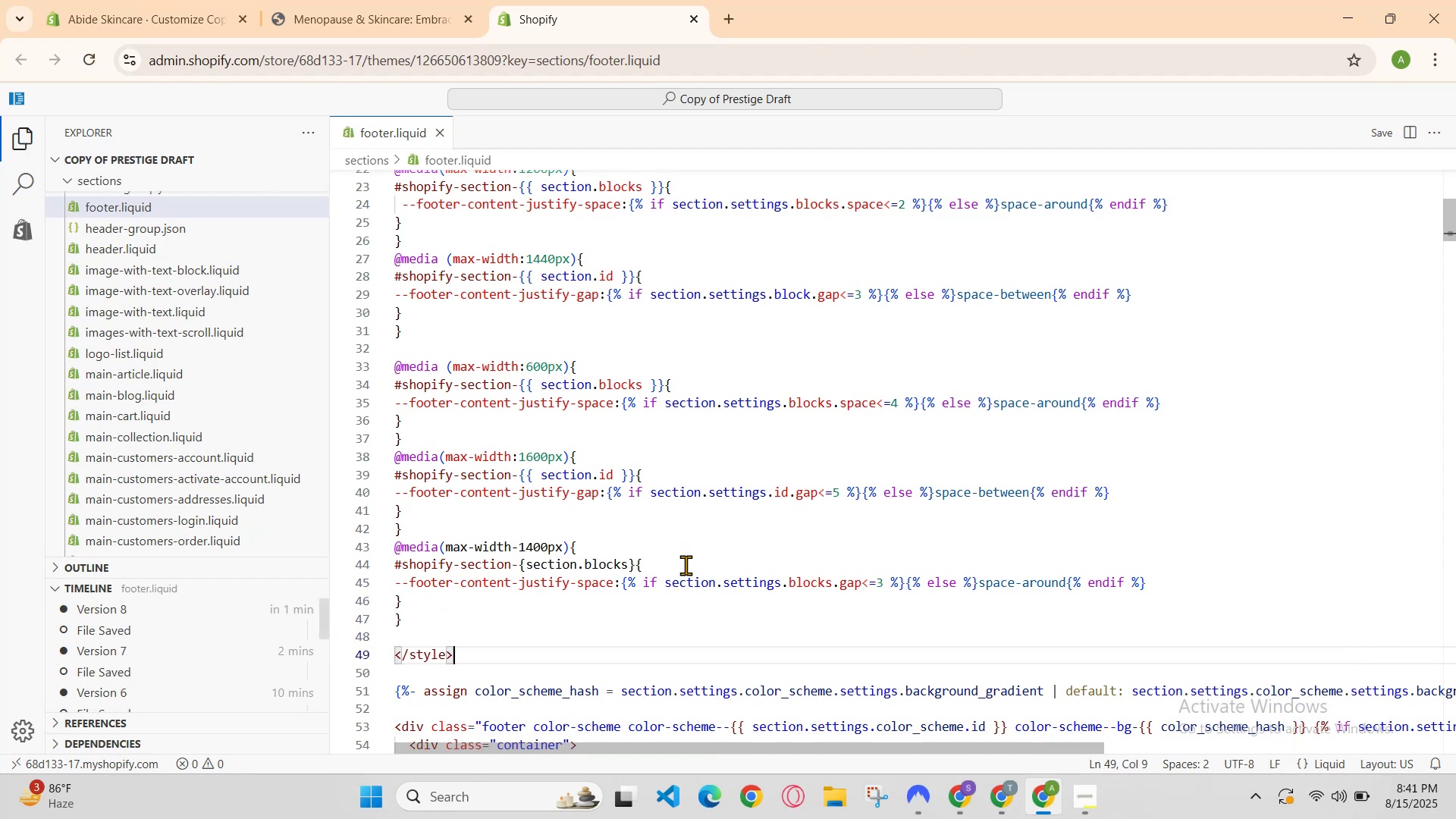 
key(ArrowUp)
 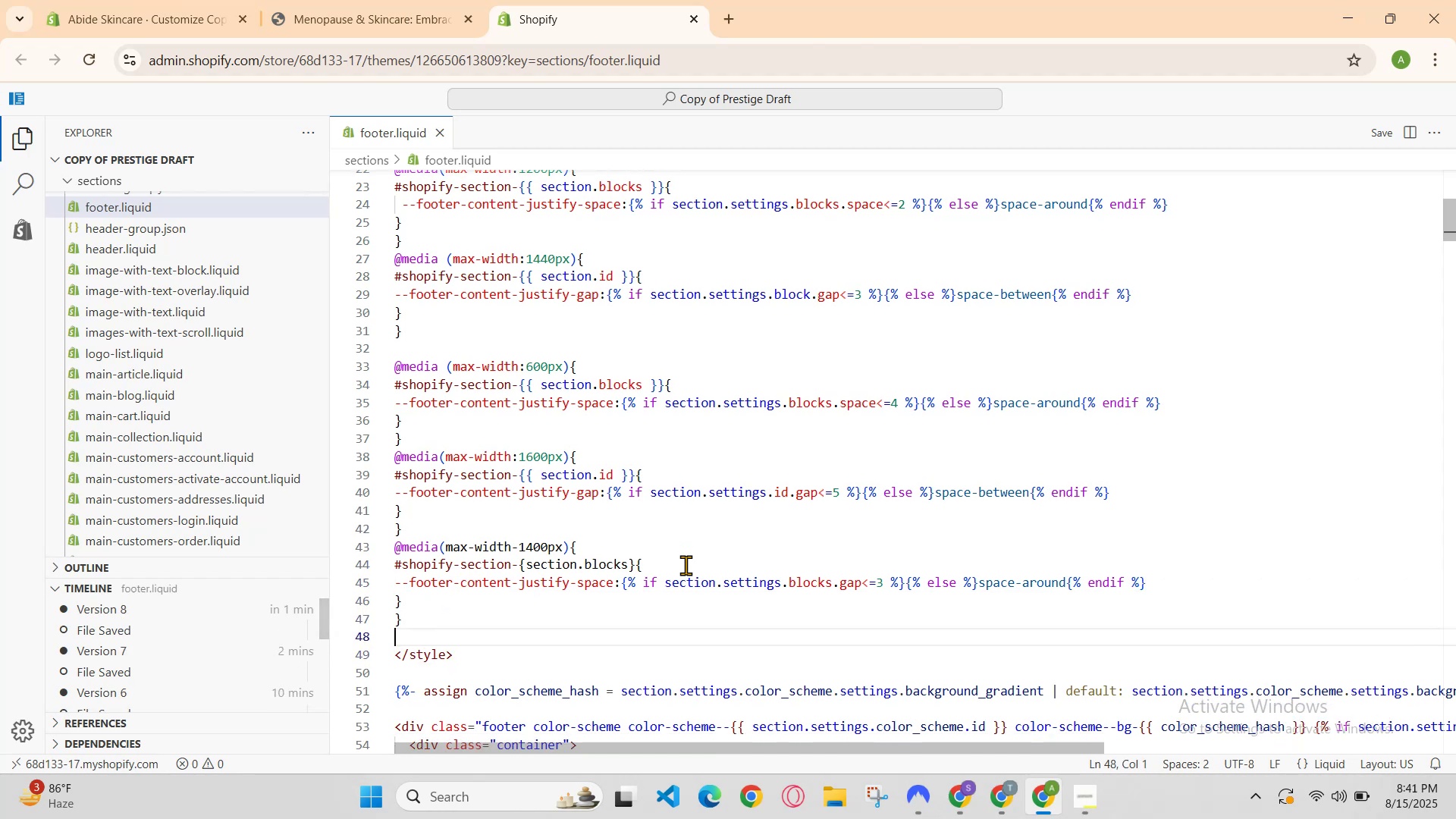 
key(ArrowUp)
 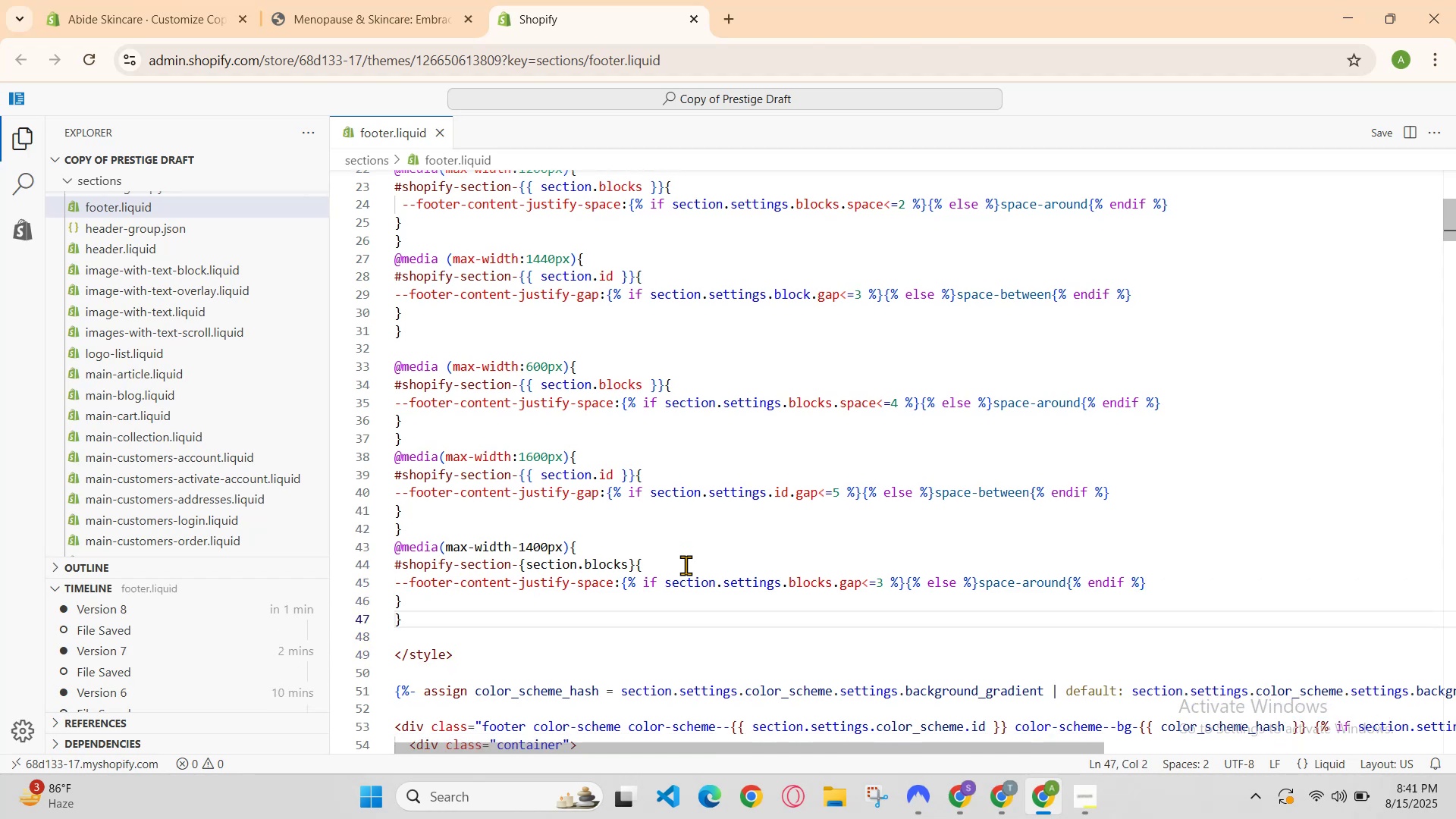 
key(Enter)
 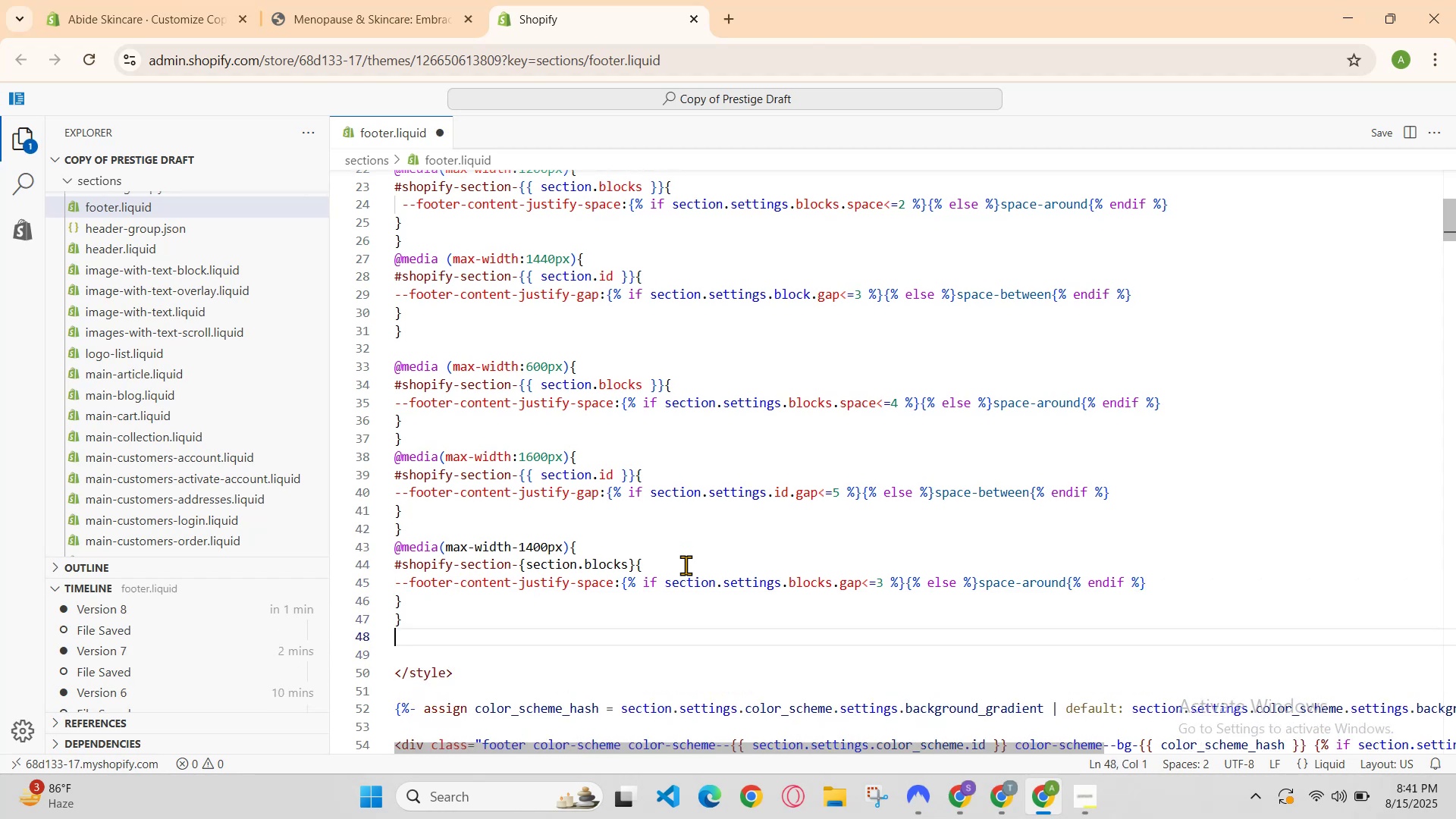 
key(Enter)
 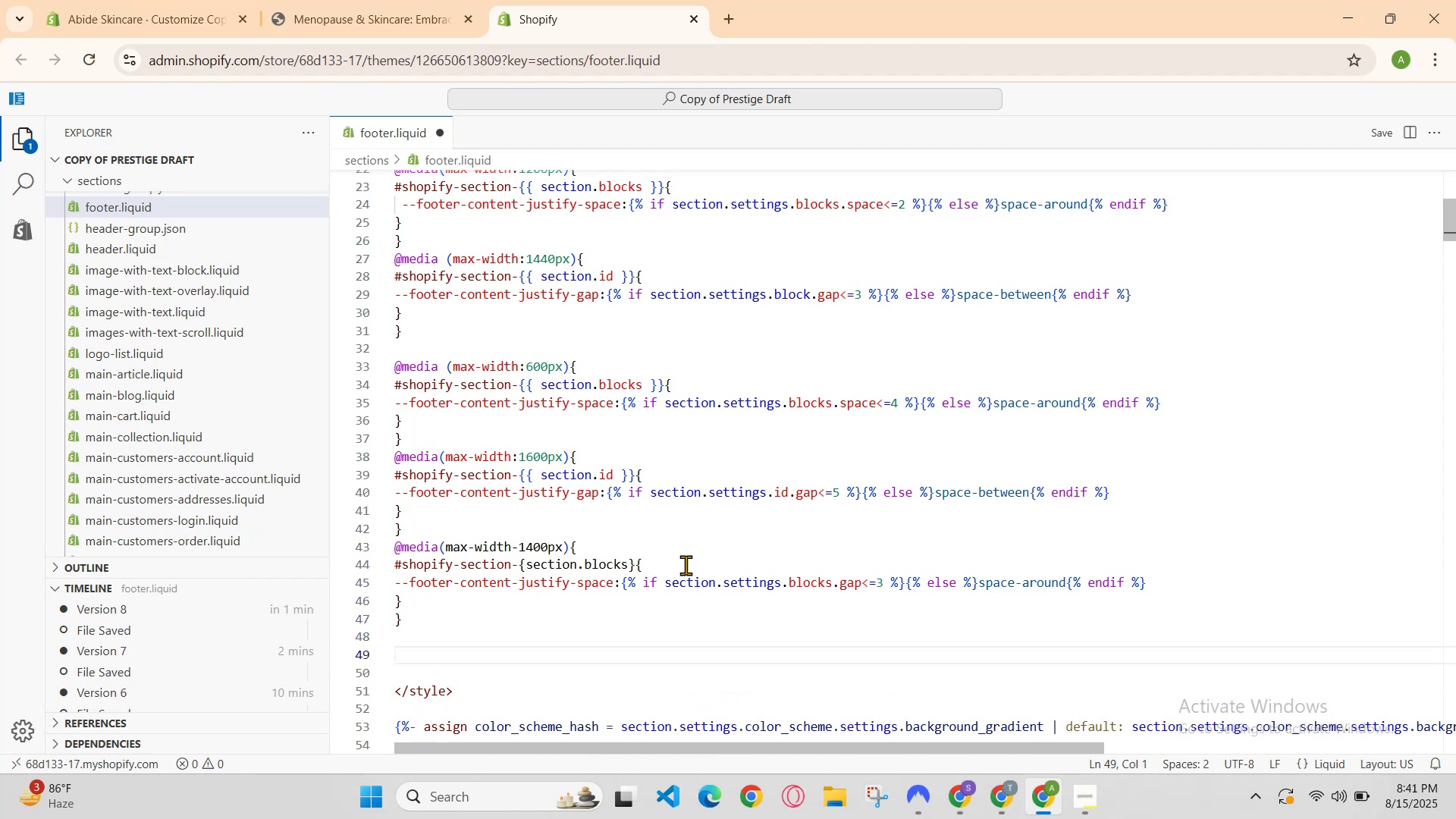 
type(#)
key(Backspace)
type(@meo)
key(Backspace)
type(dia )
key(Backspace)
type((maxwidth)
 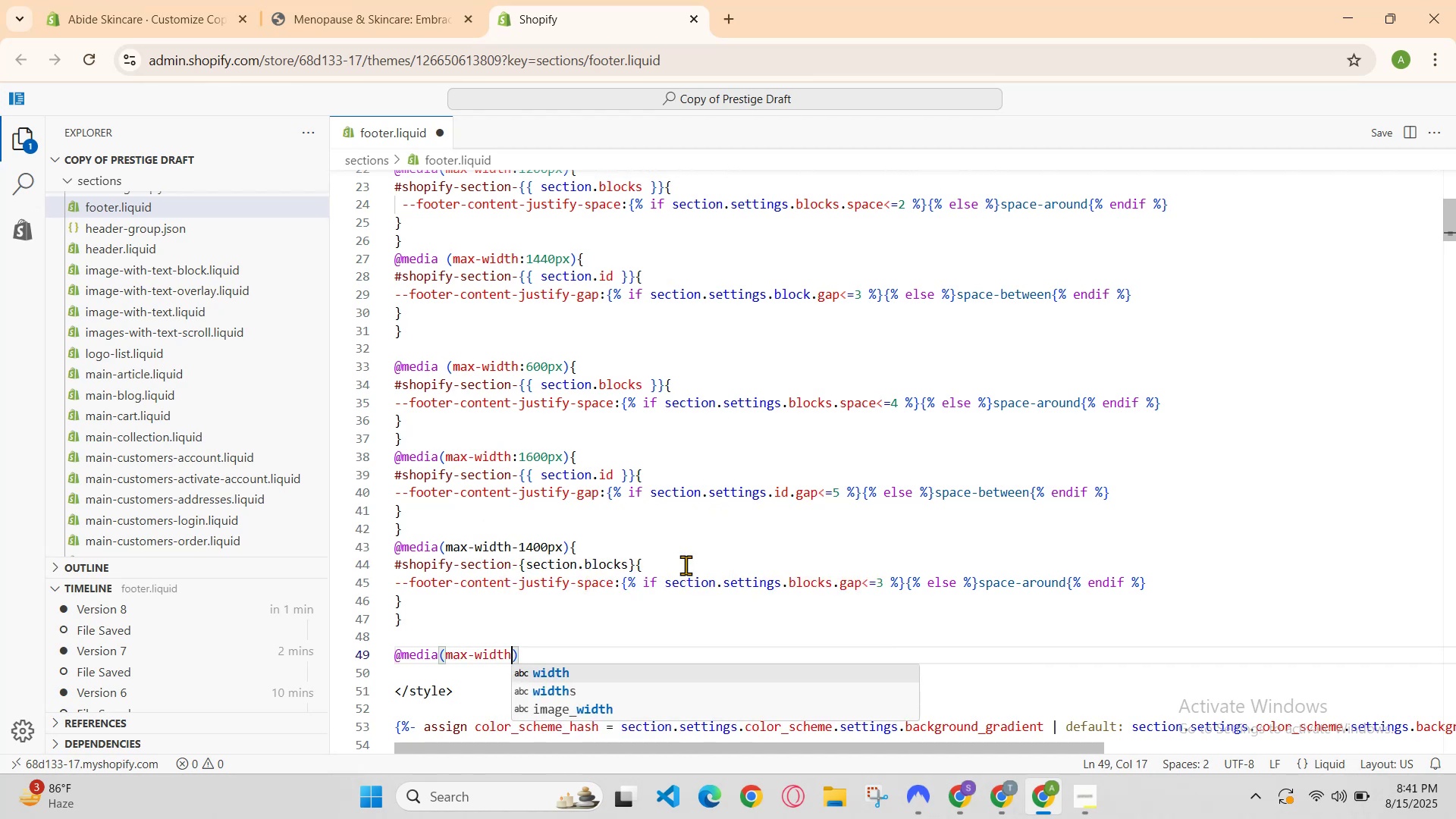 
 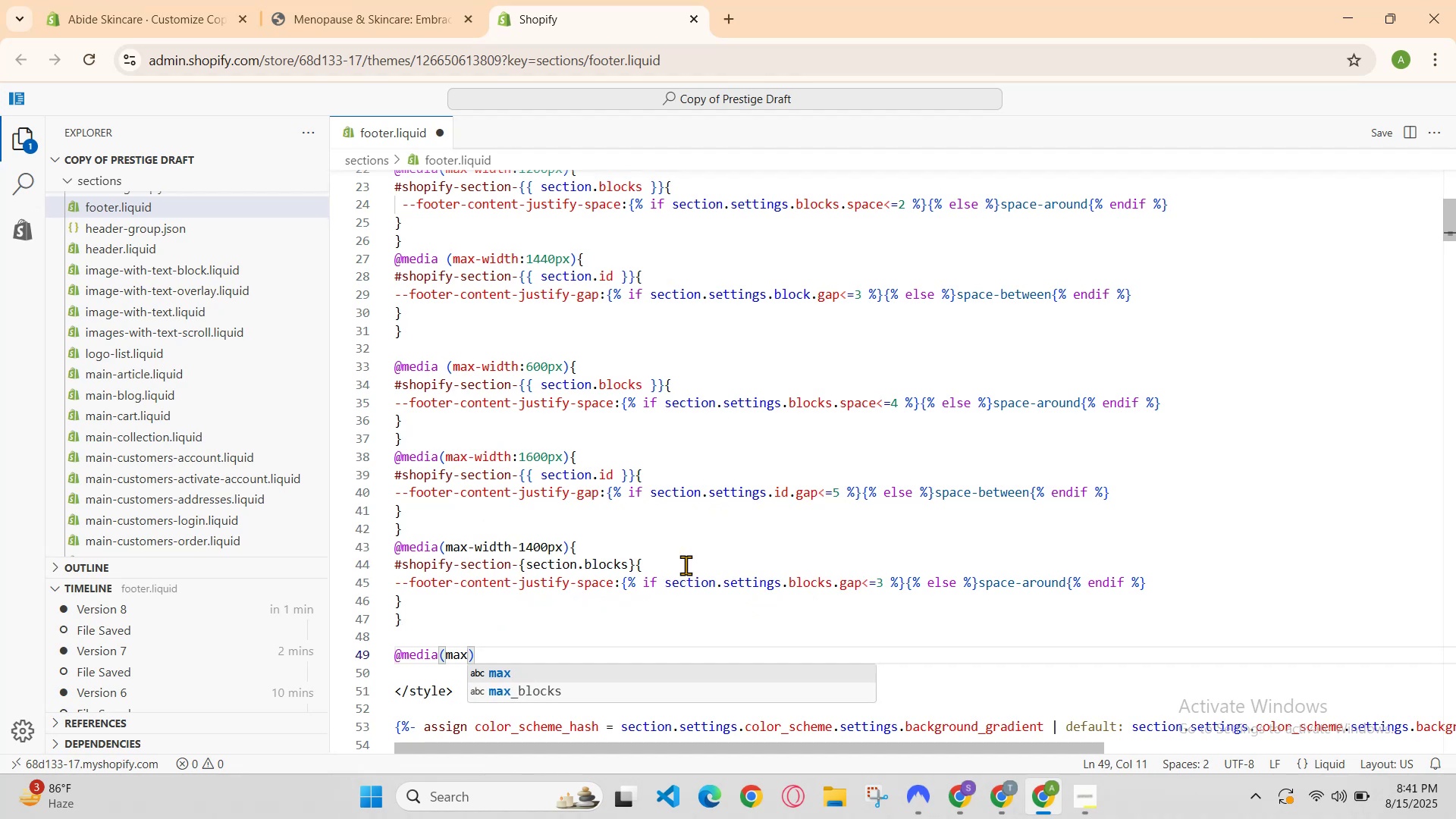 
hold_key(key=Minus, duration=0.31)
 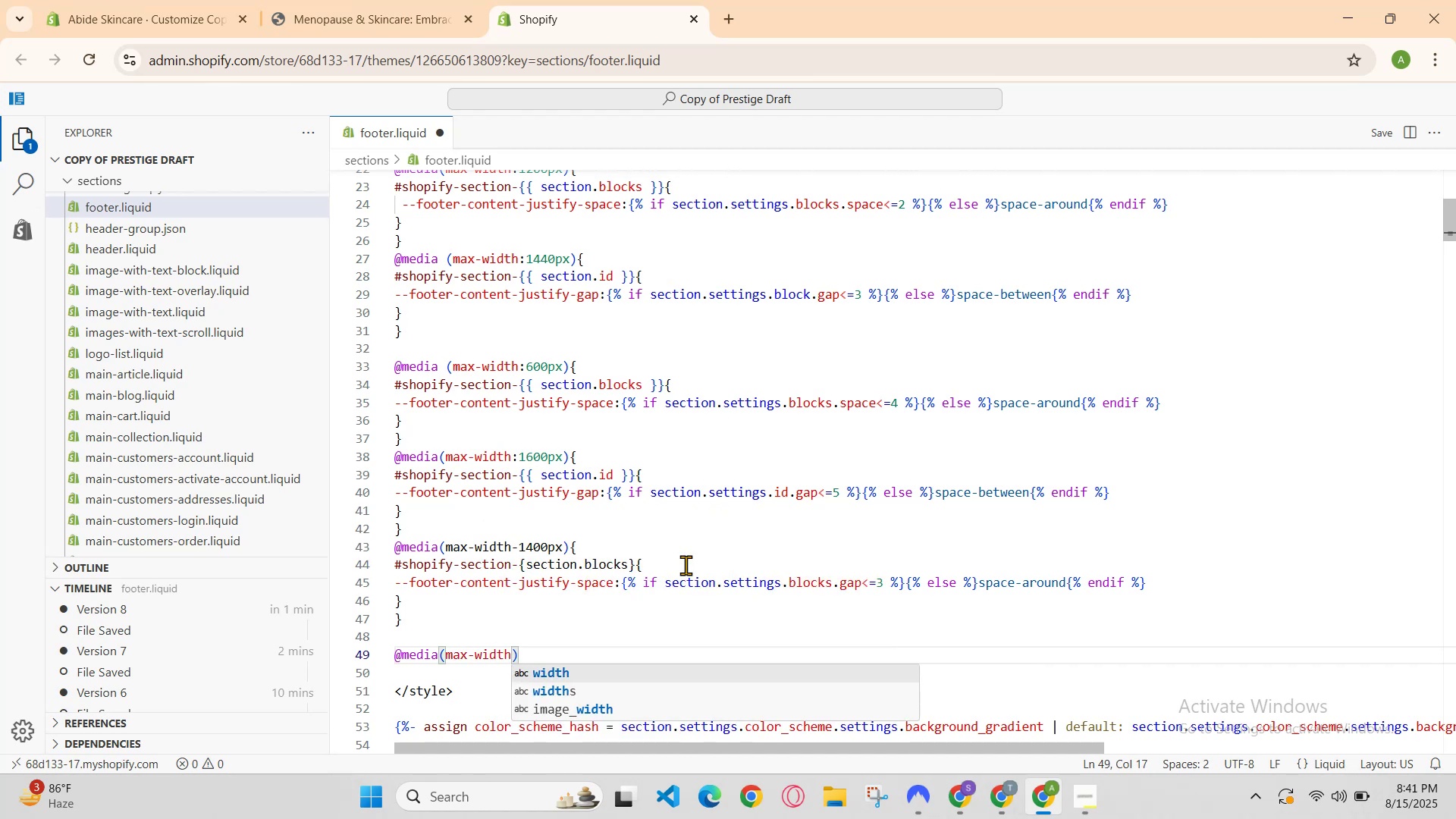 
hold_key(key=Minus, duration=0.36)
 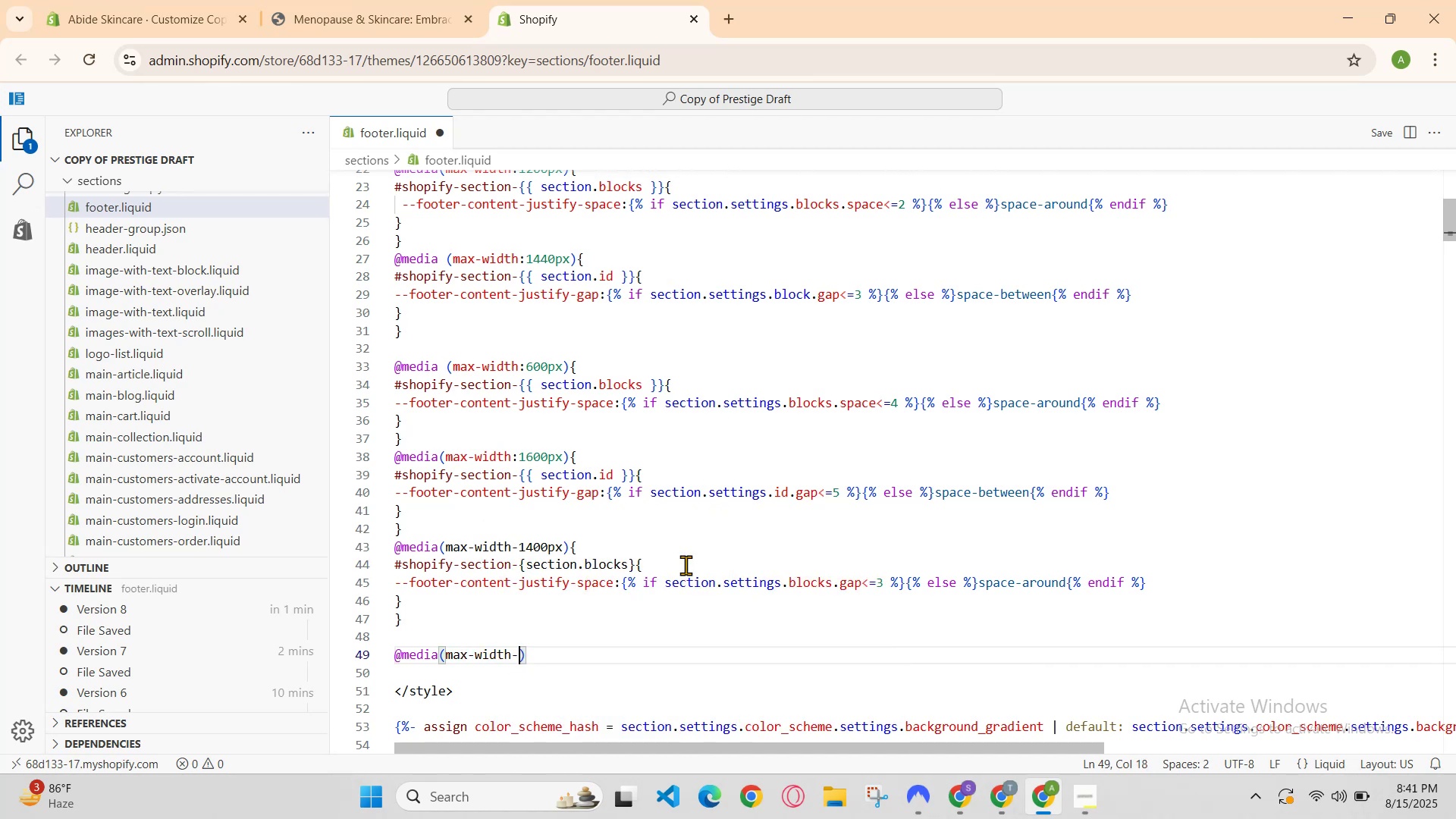 
key(Backspace)
 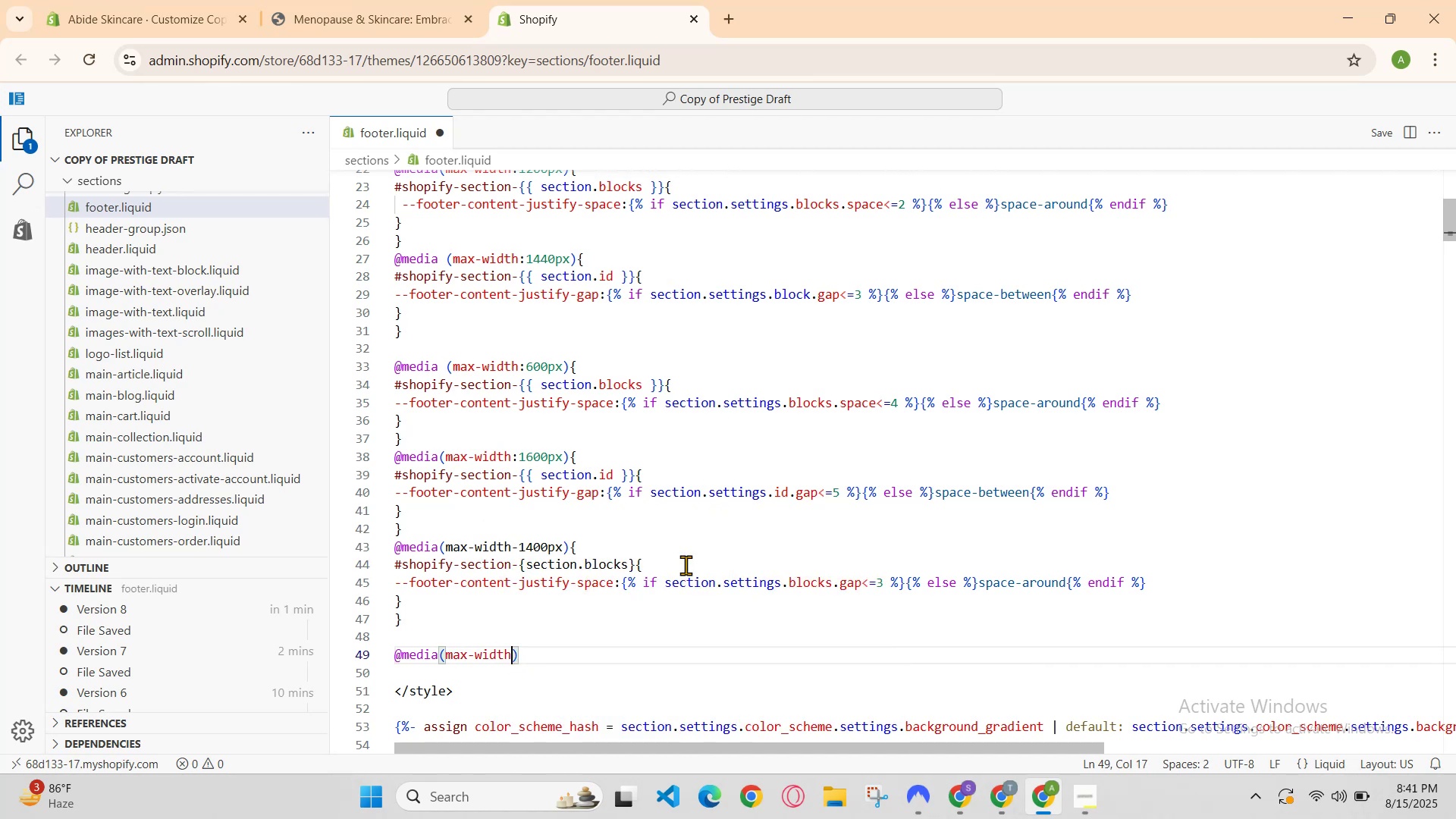 
key(ArrowUp)
 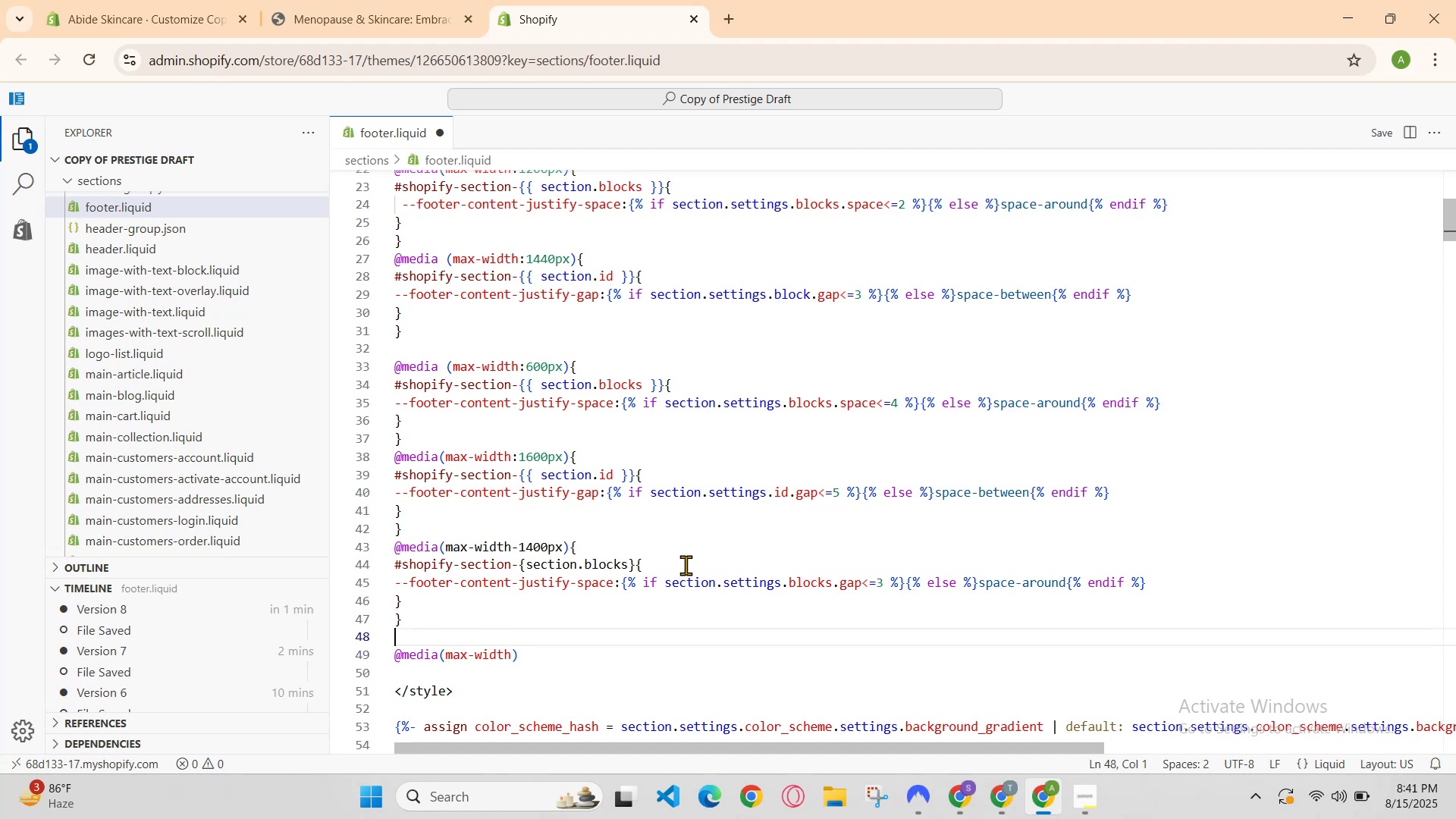 
key(ArrowUp)
 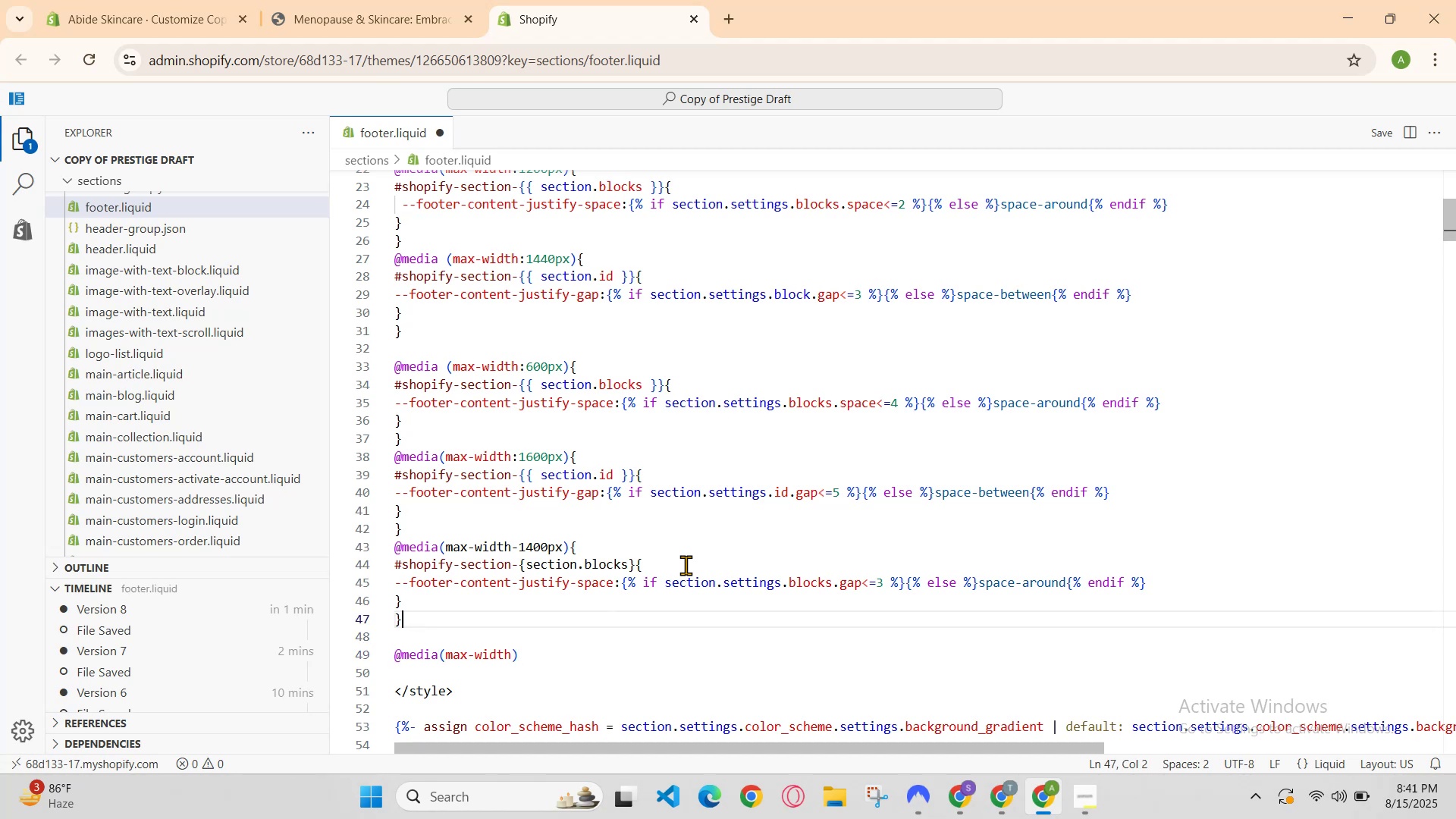 
key(ArrowUp)
 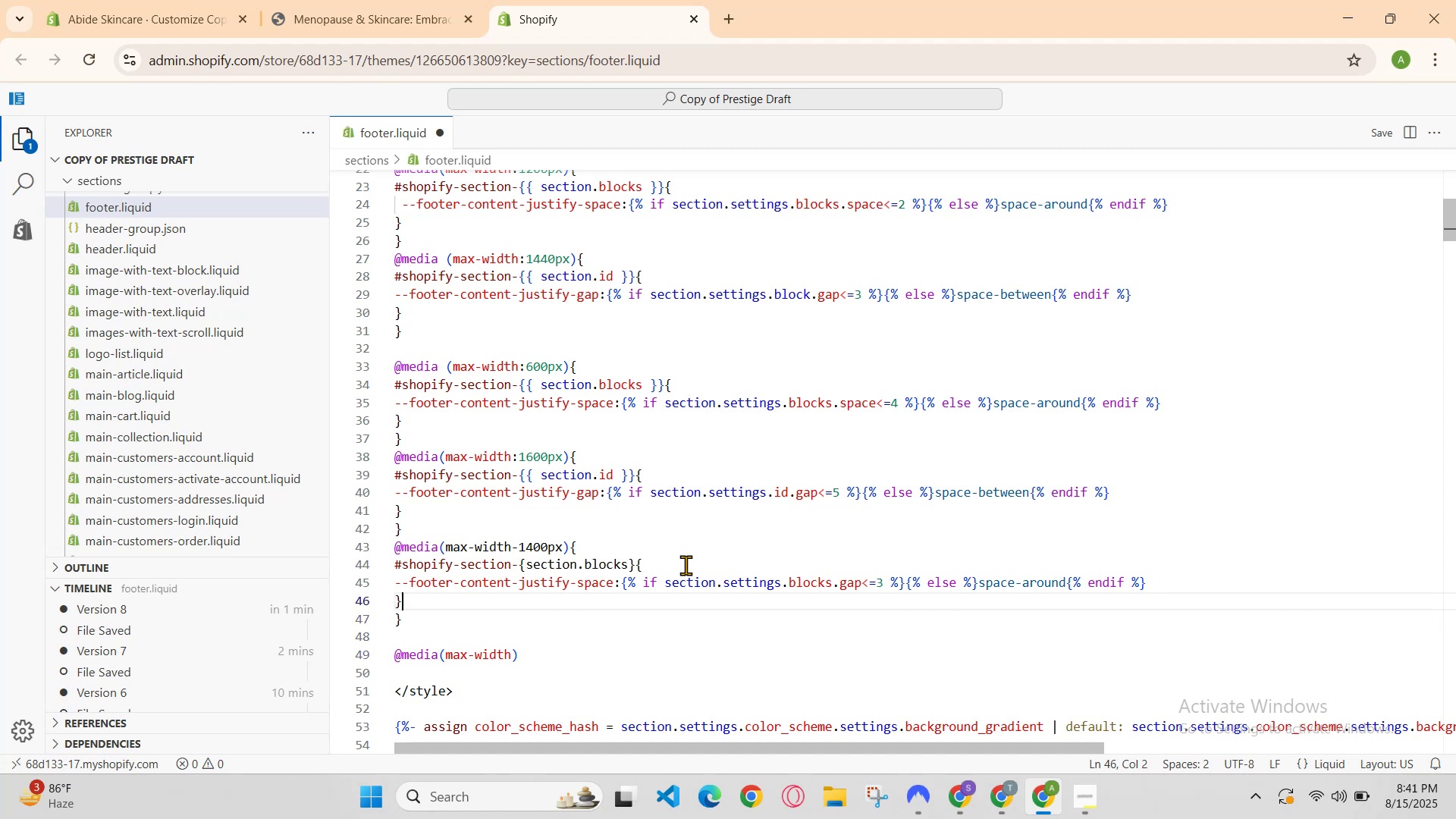 
key(ArrowUp)
 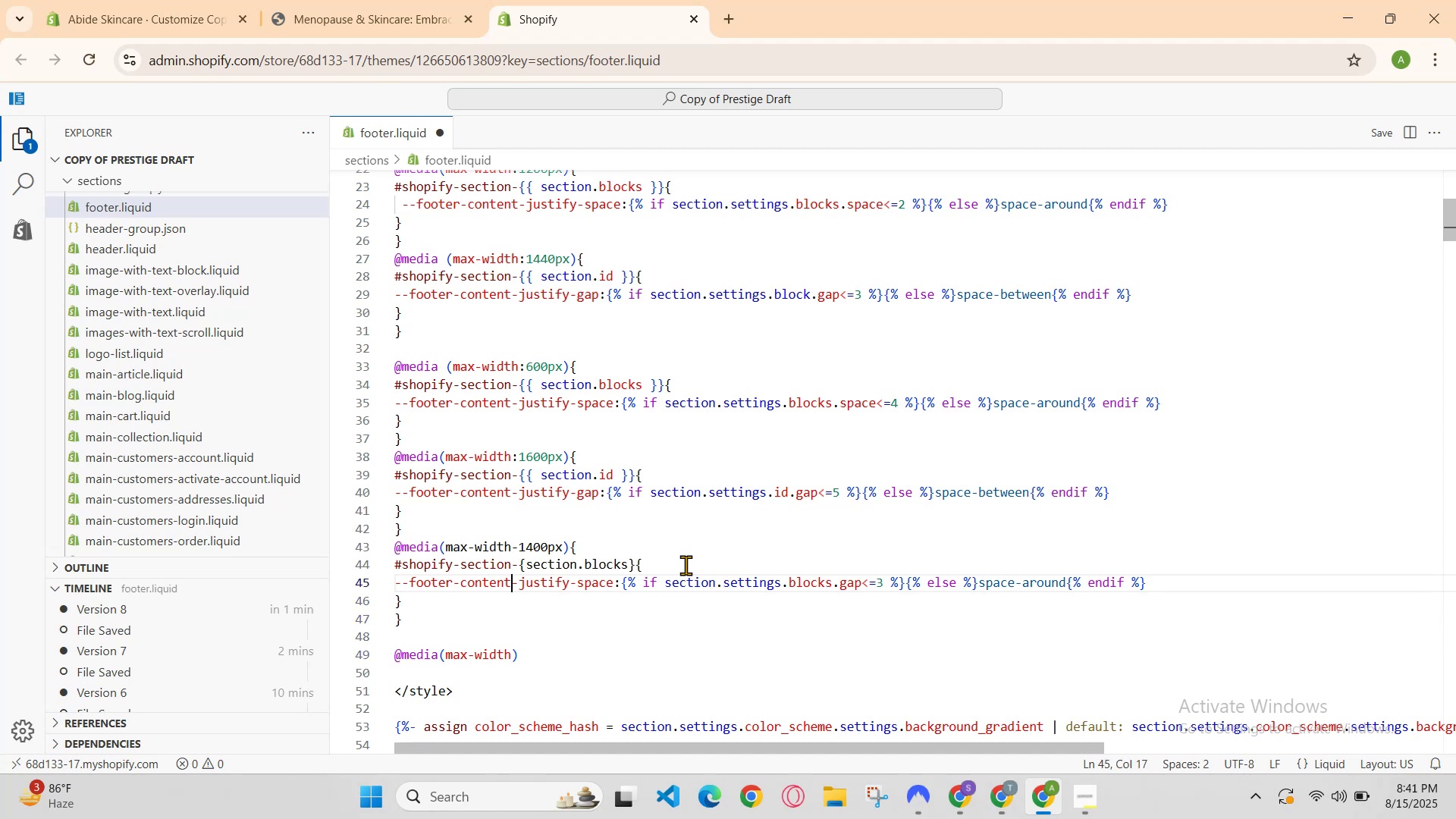 
key(ArrowUp)
 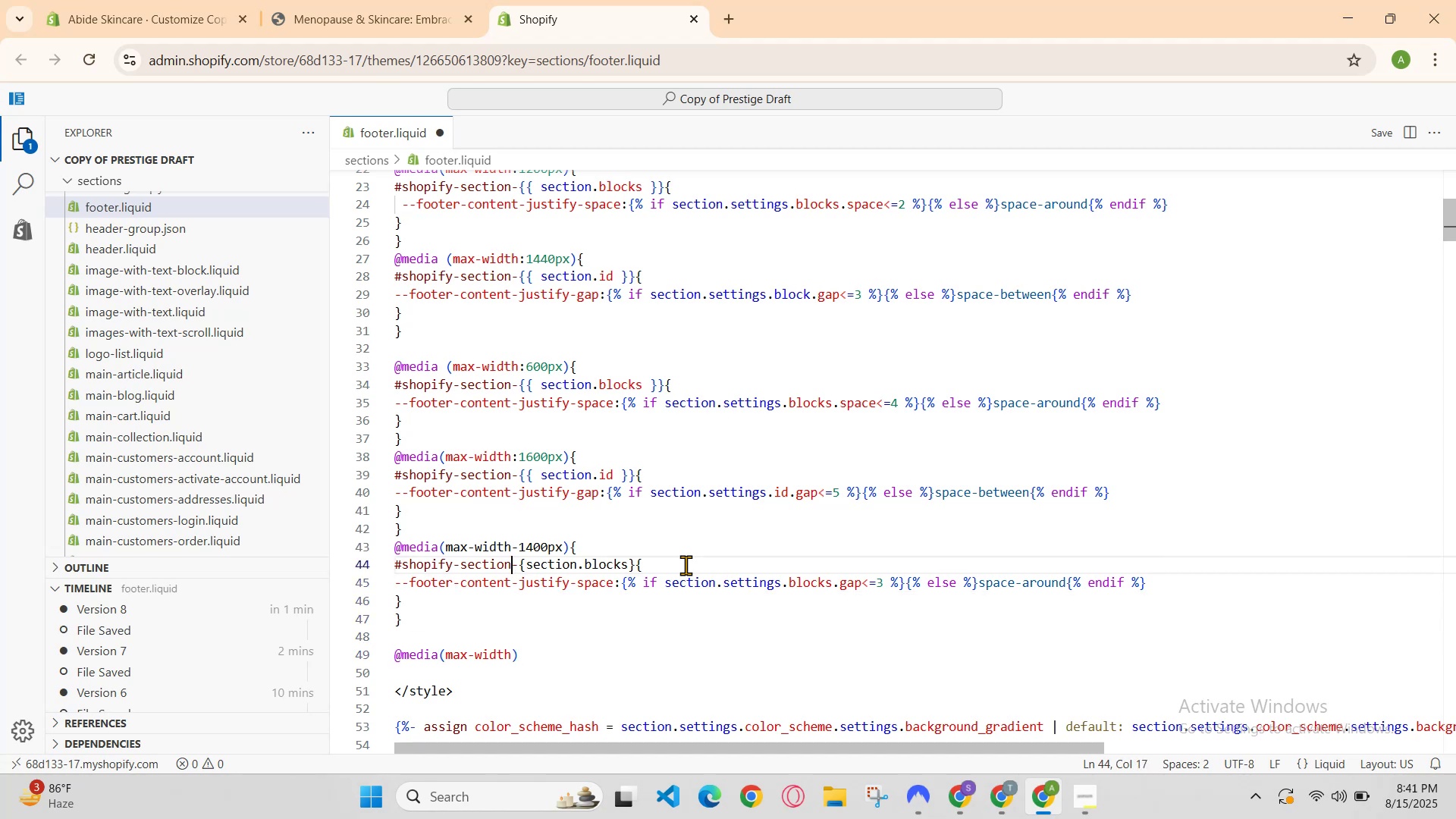 
key(ArrowUp)
 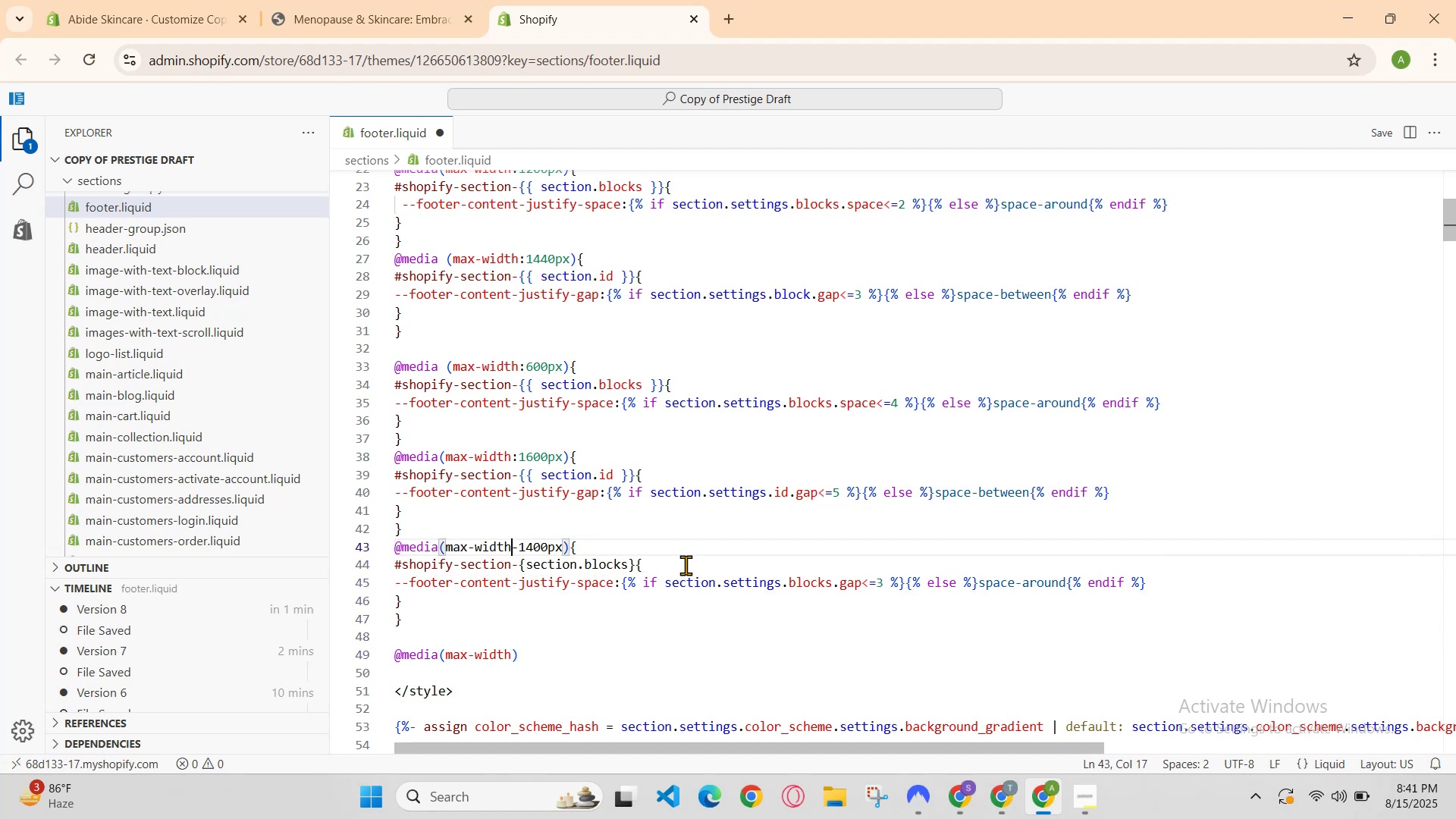 
key(ArrowLeft)
 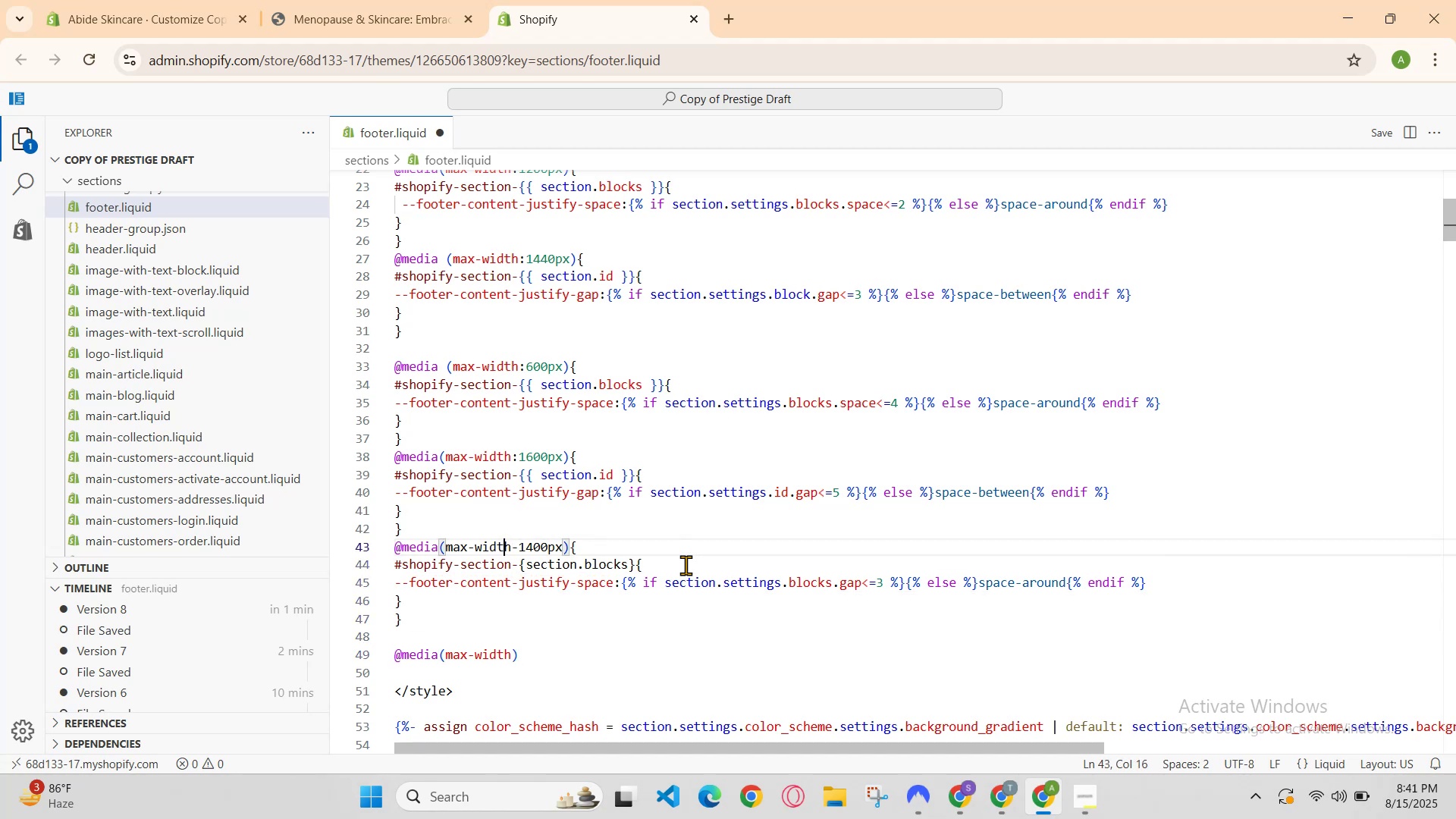 
key(ArrowRight)
 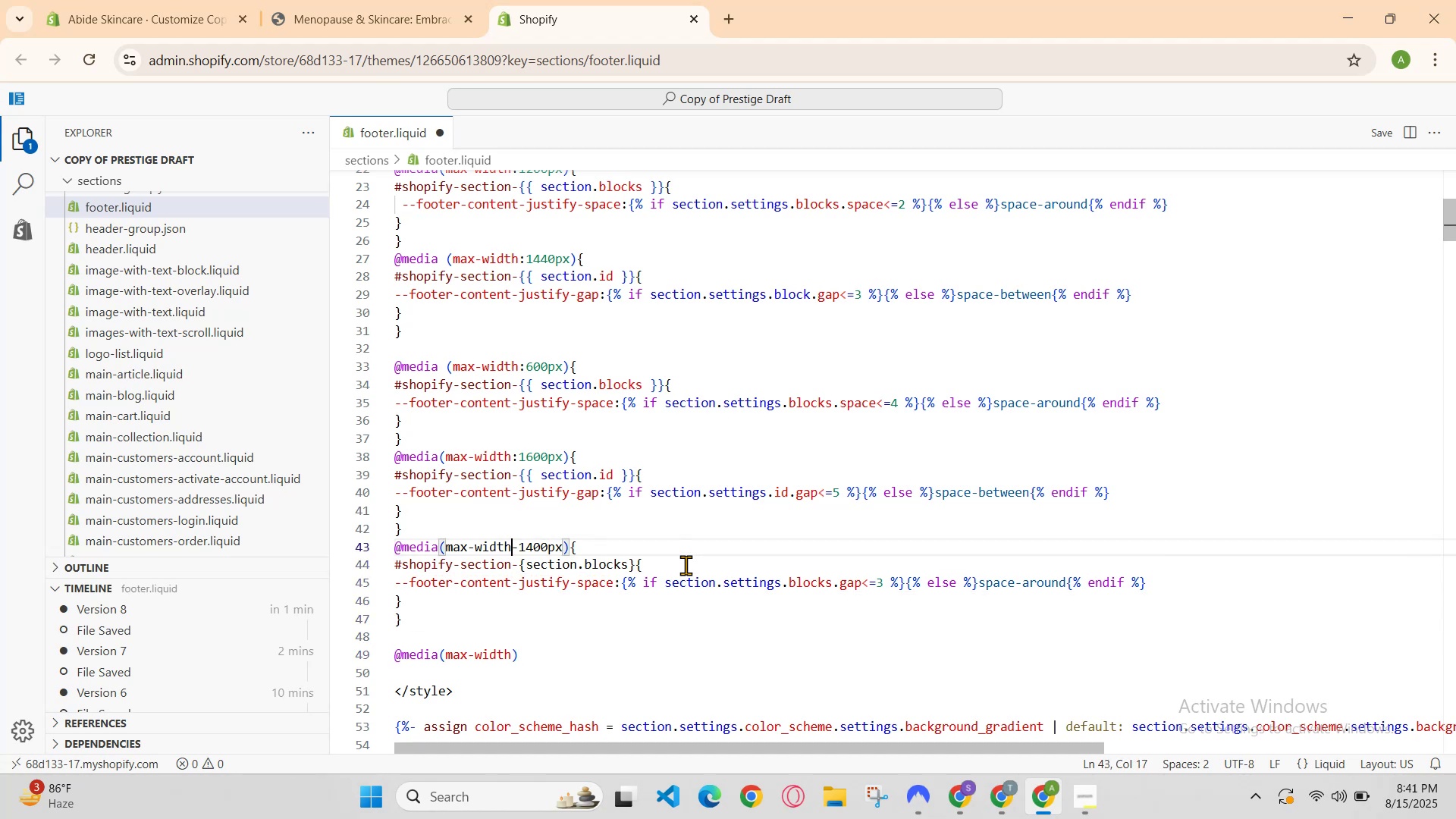 
key(ArrowRight)
 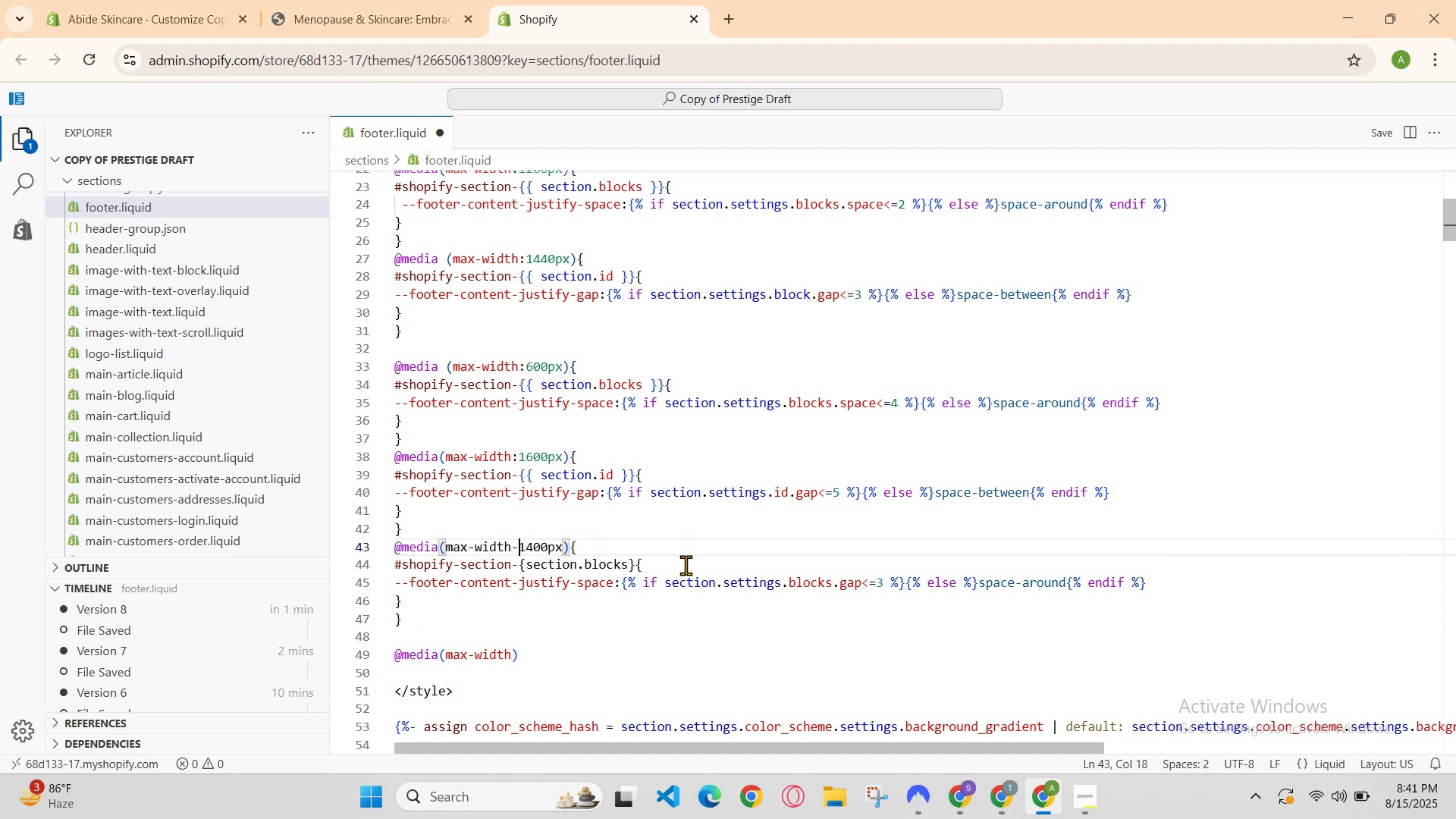 
key(Backspace)
 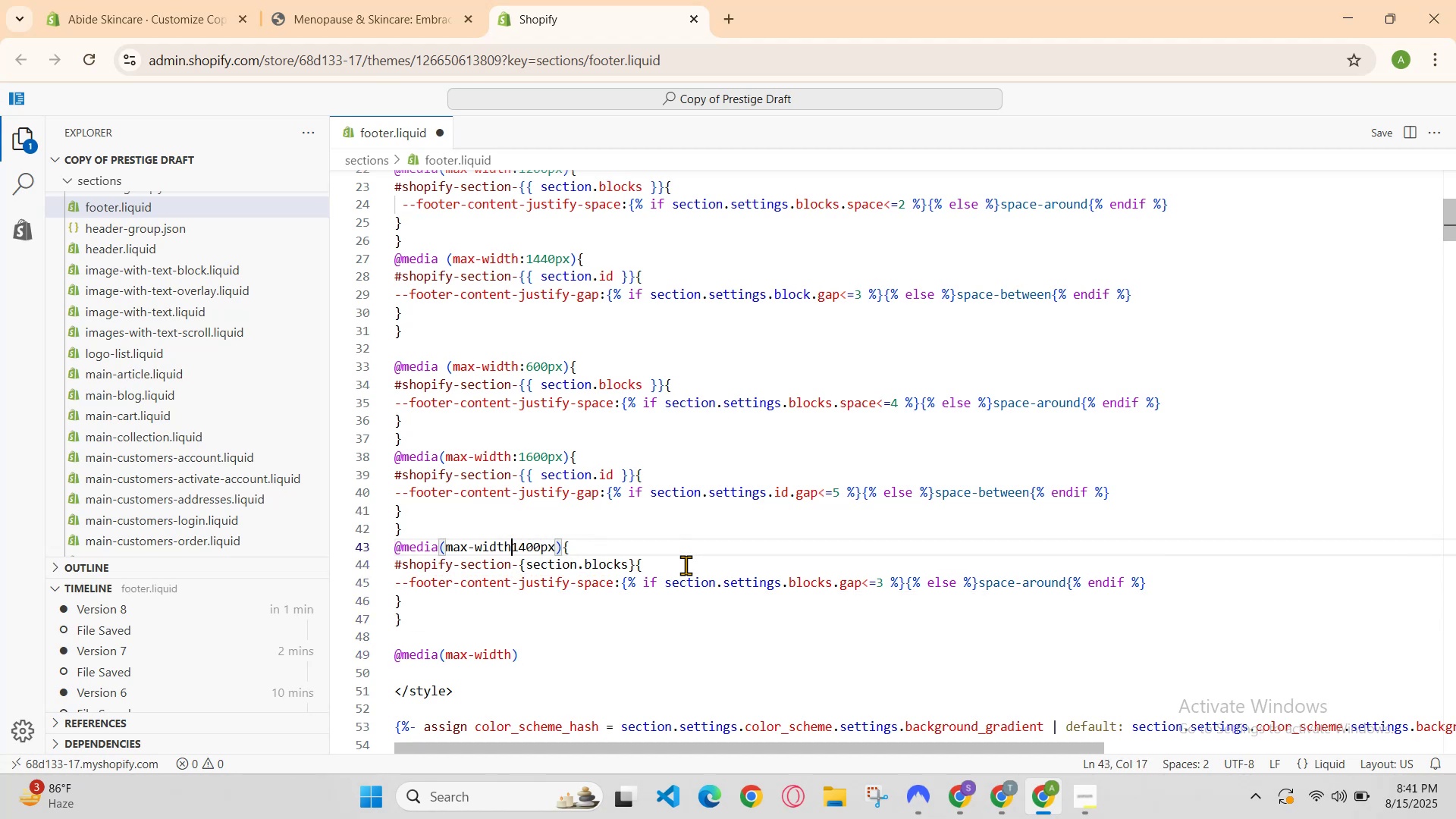 
key(Shift+Semicolon)
 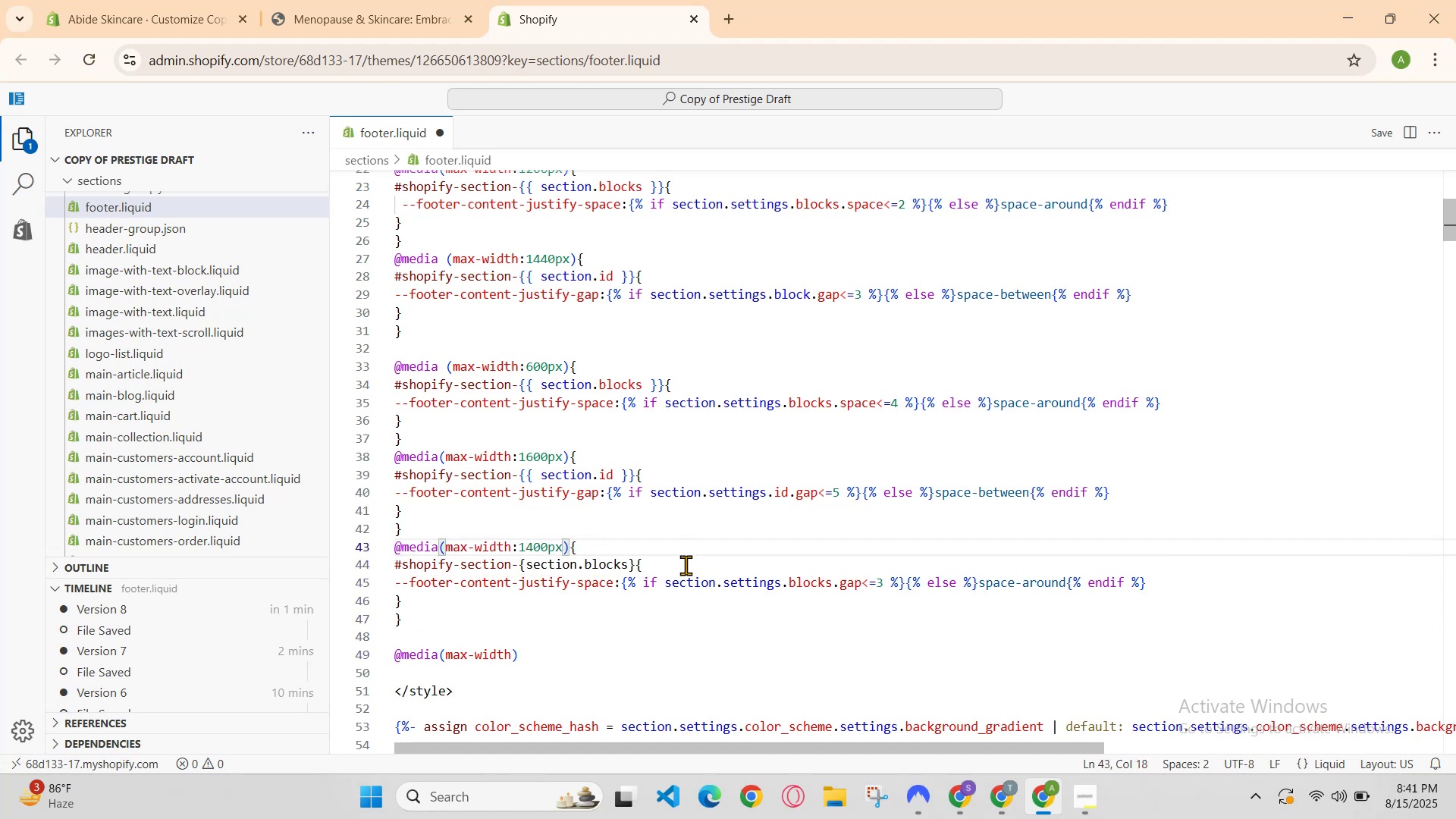 
key(ArrowDown)
 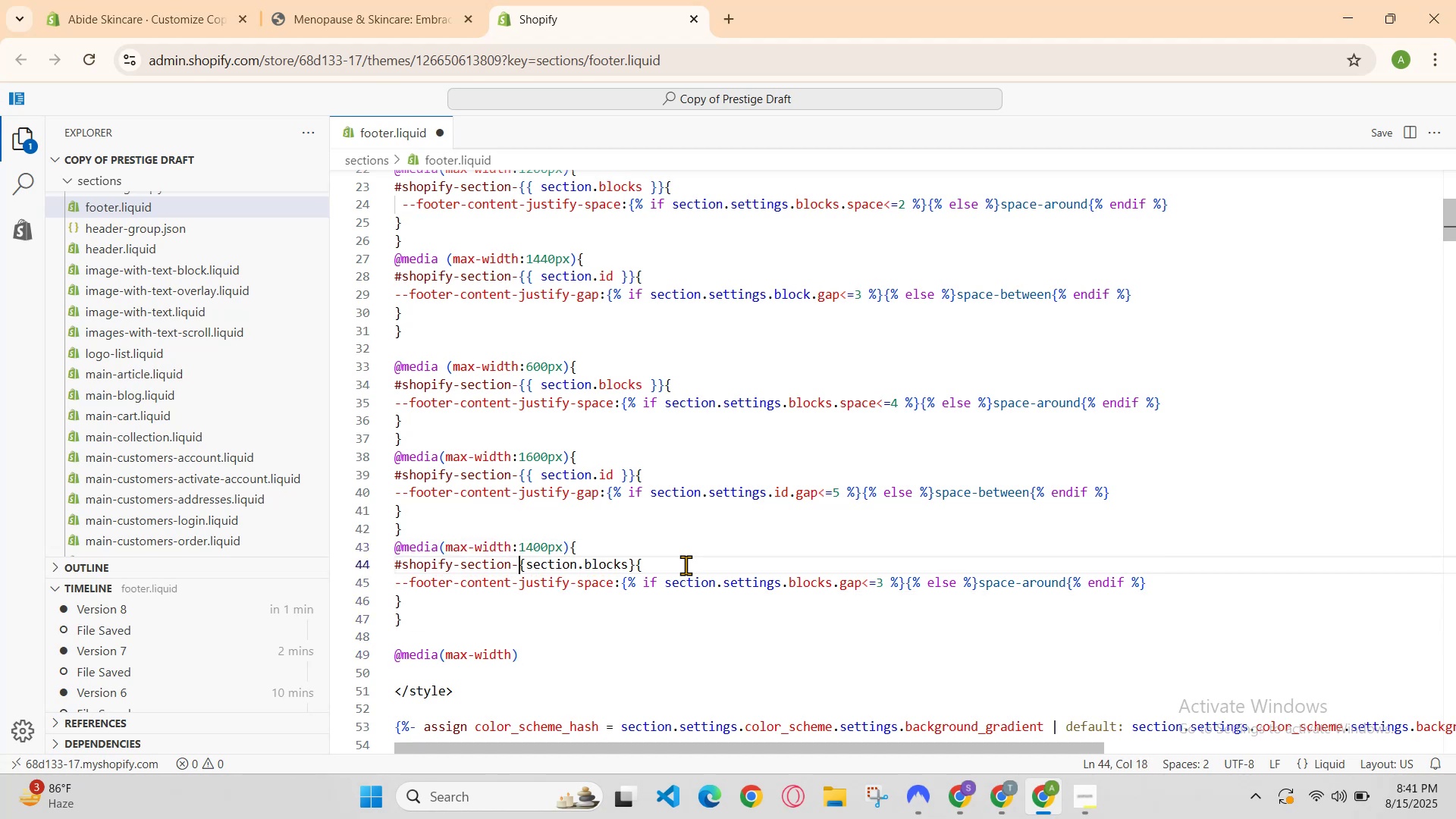 
key(ArrowDown)
 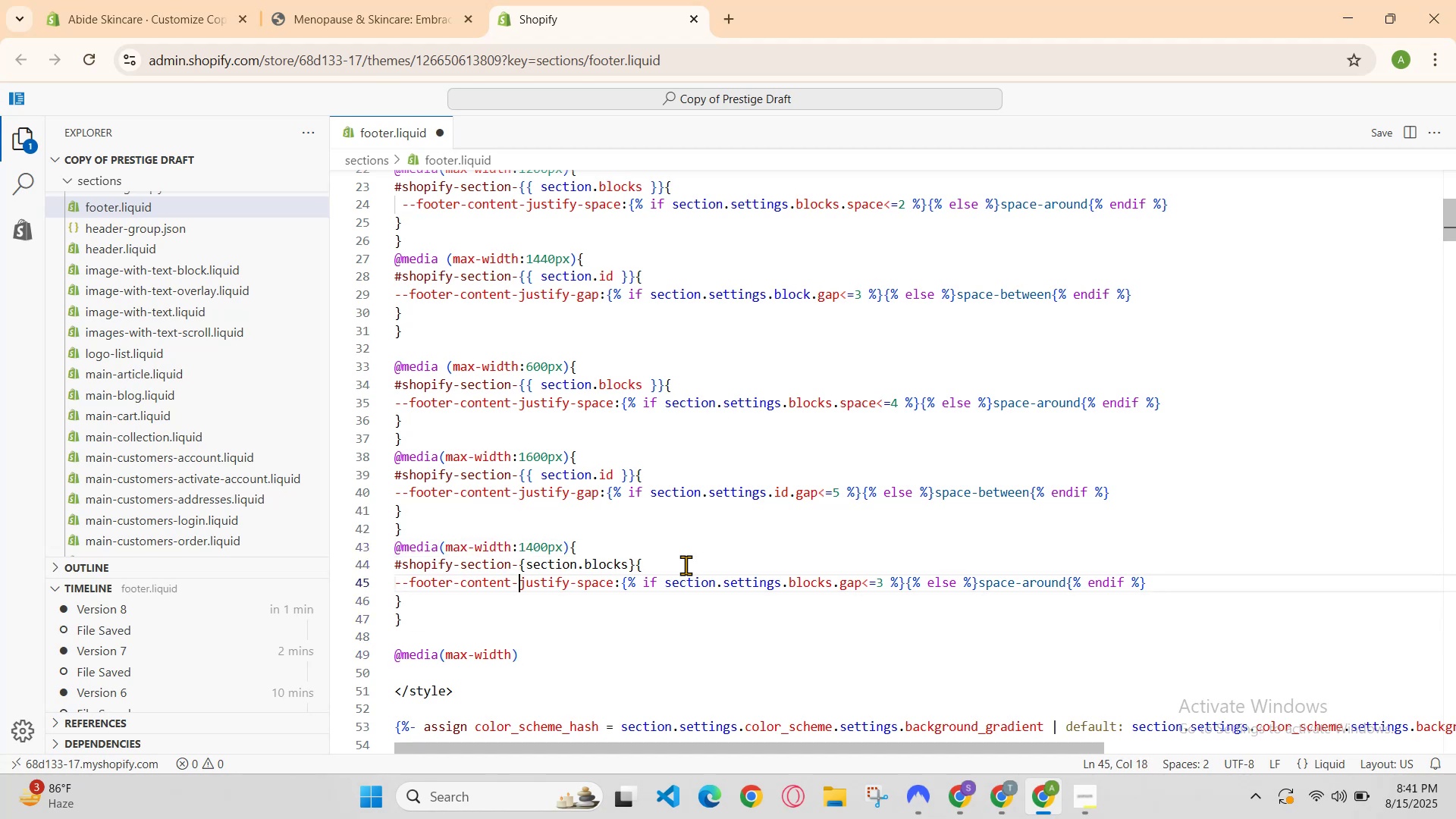 
key(ArrowDown)
 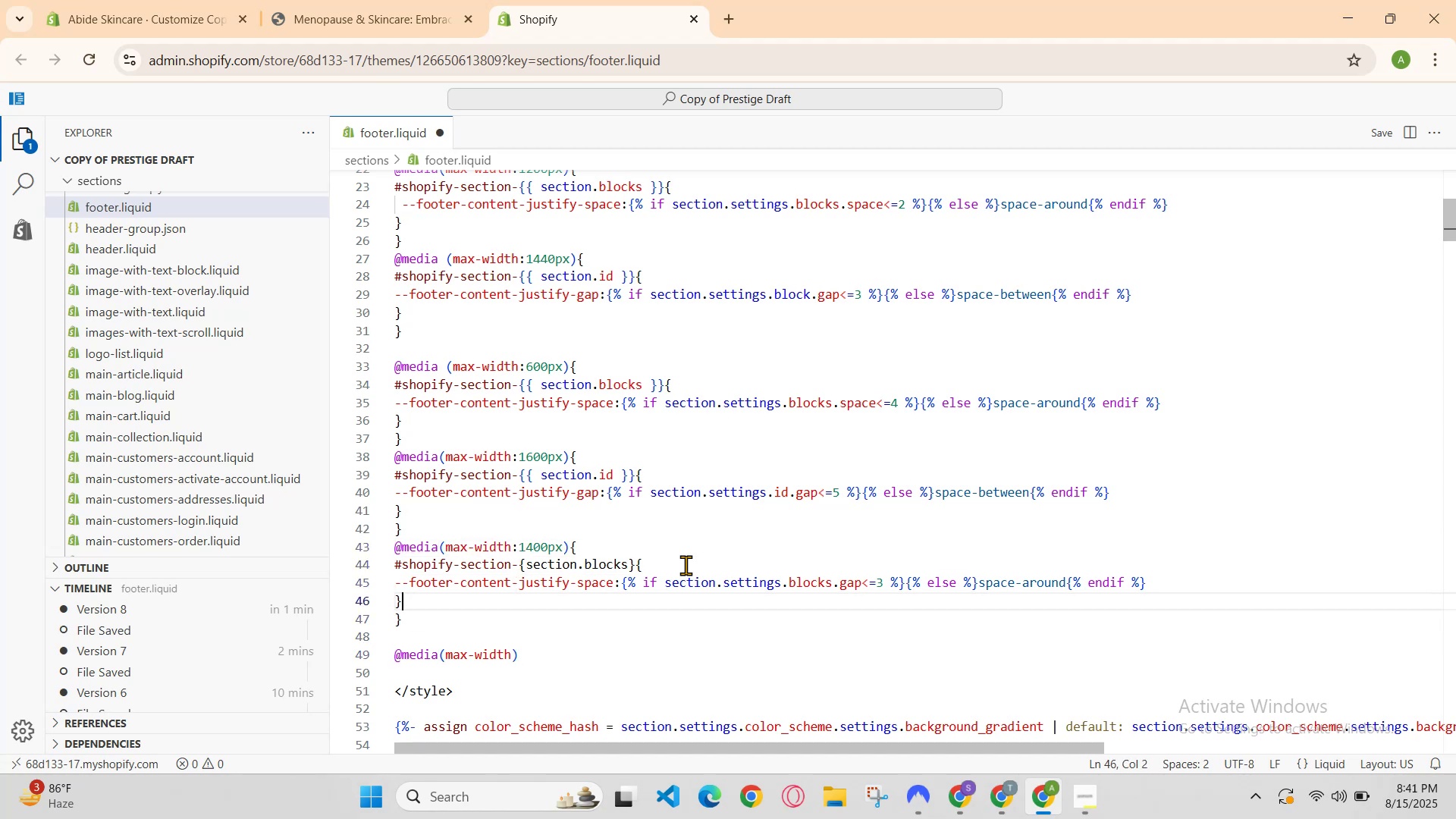 
key(ArrowDown)
 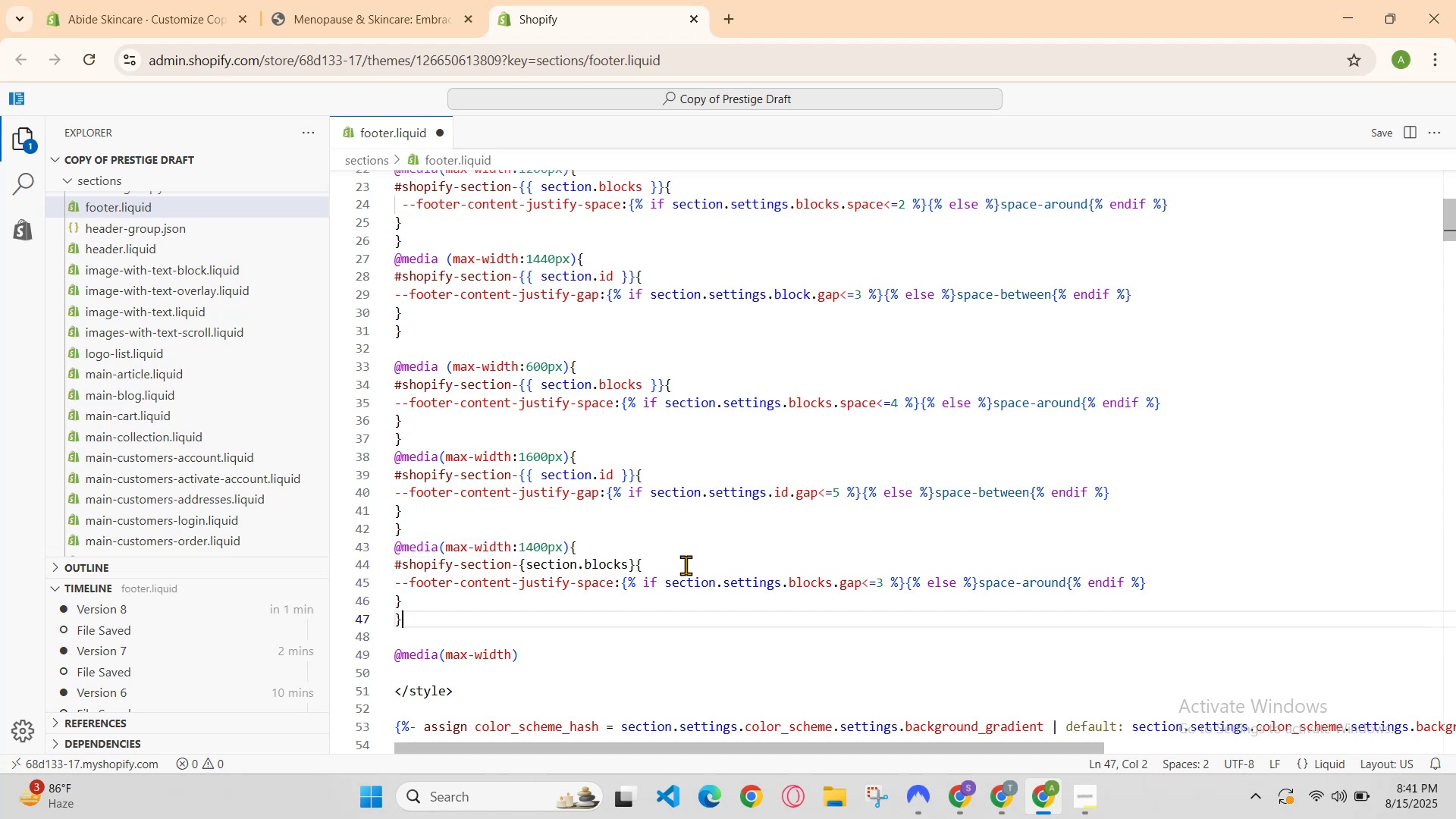 
key(ArrowDown)
 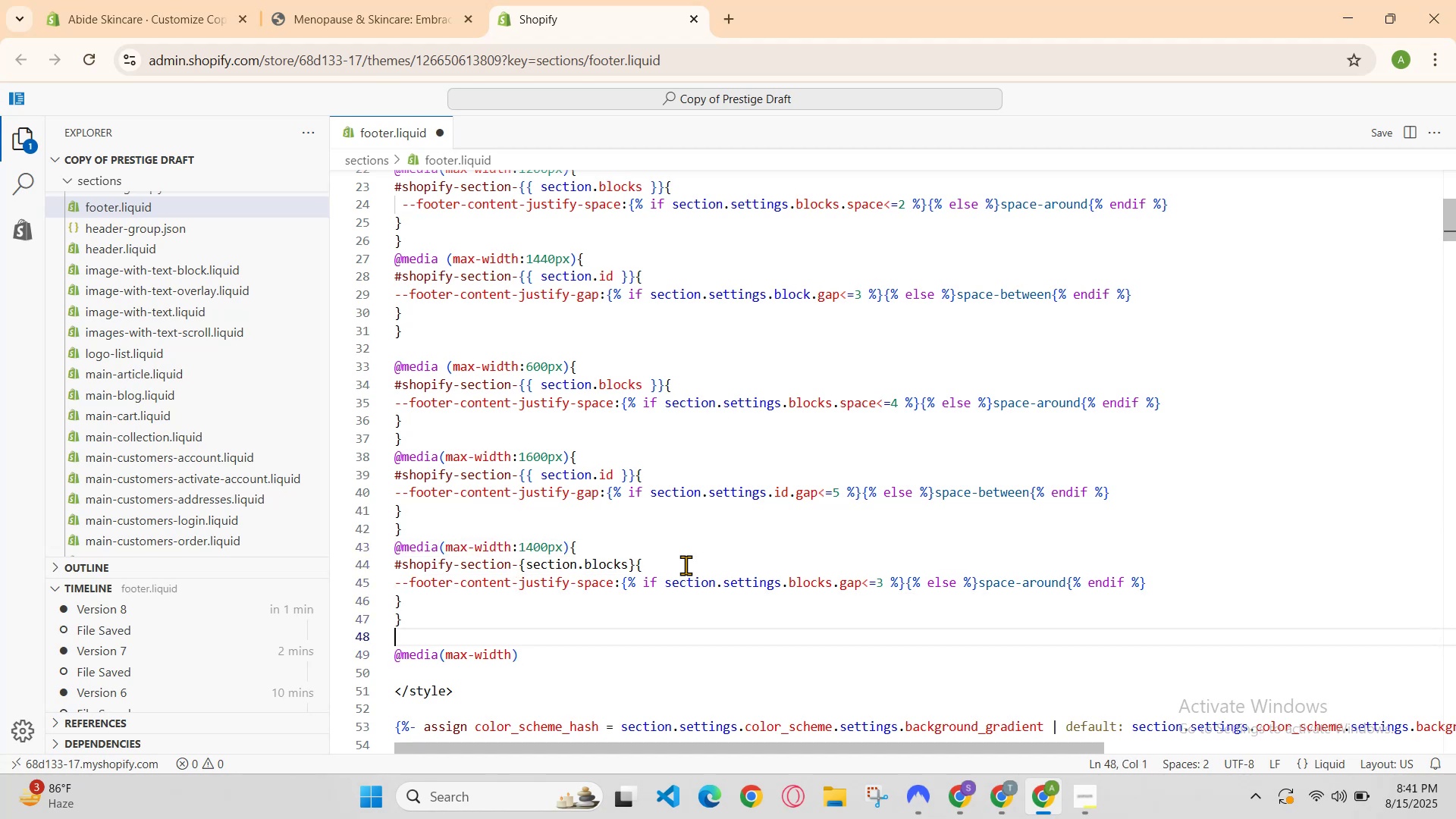 
key(ArrowDown)
 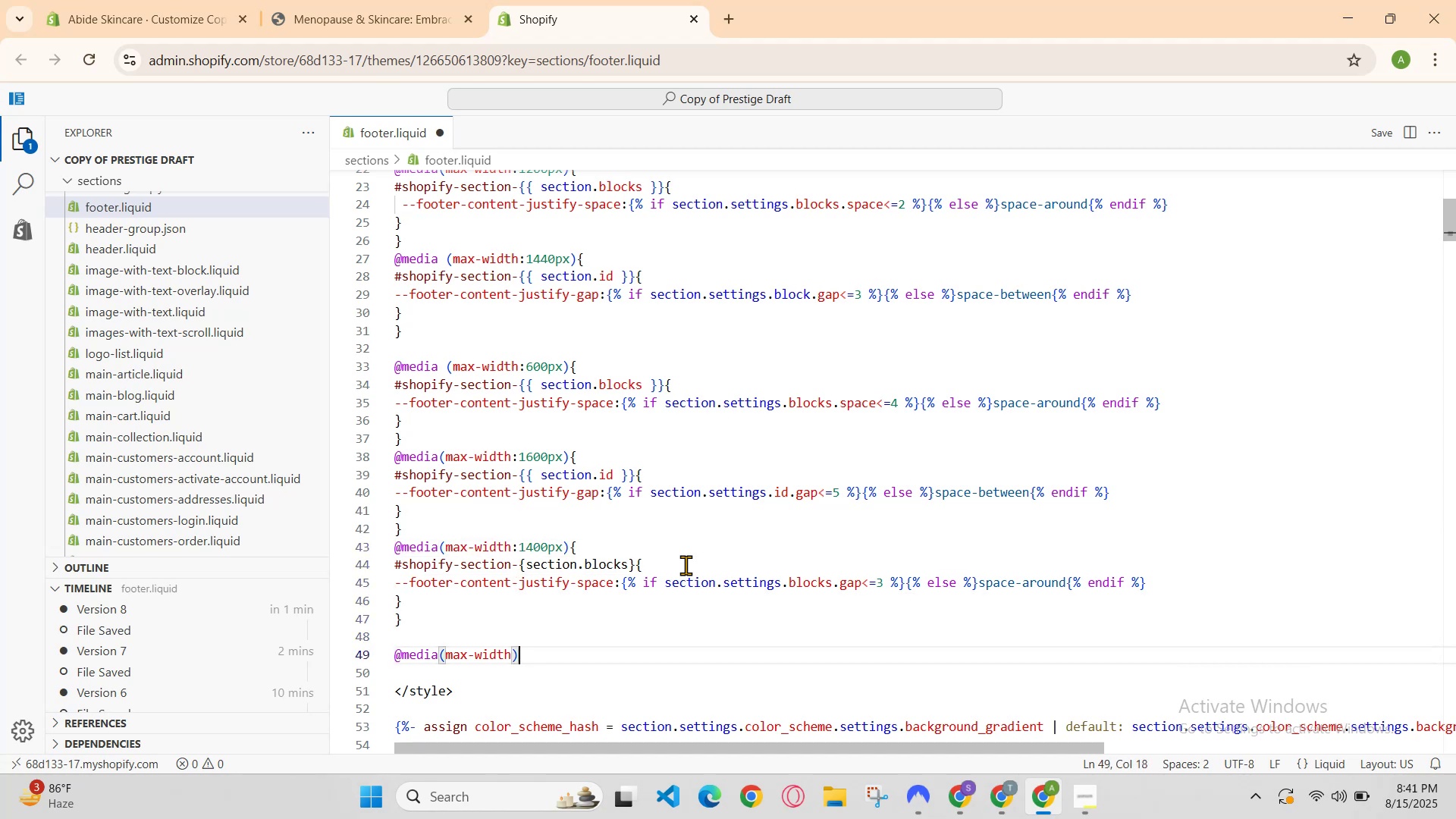 
key(ArrowLeft)
 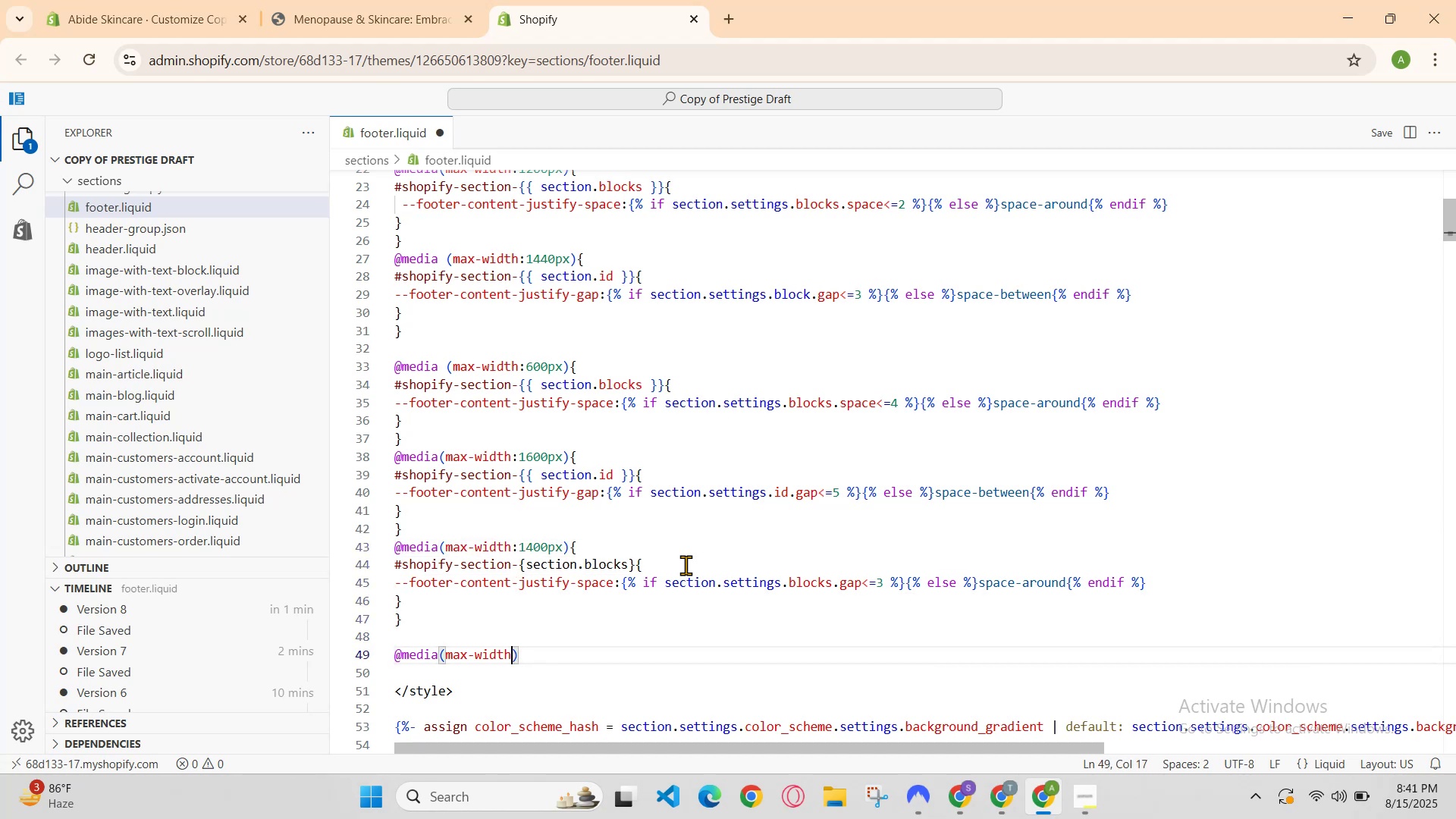 
type(: )
key(Backspace)
type(375px)
 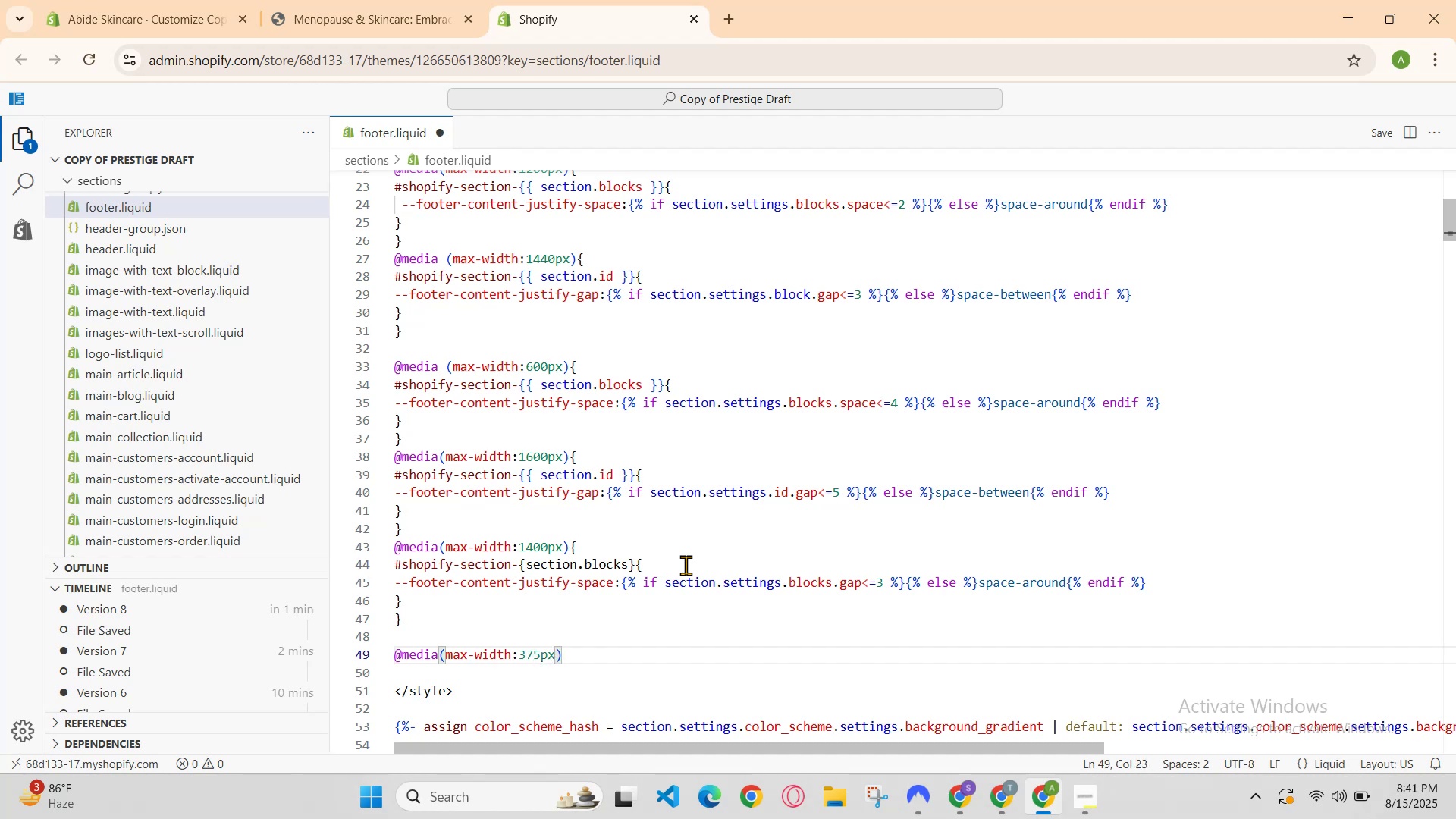 
key(ArrowRight)
 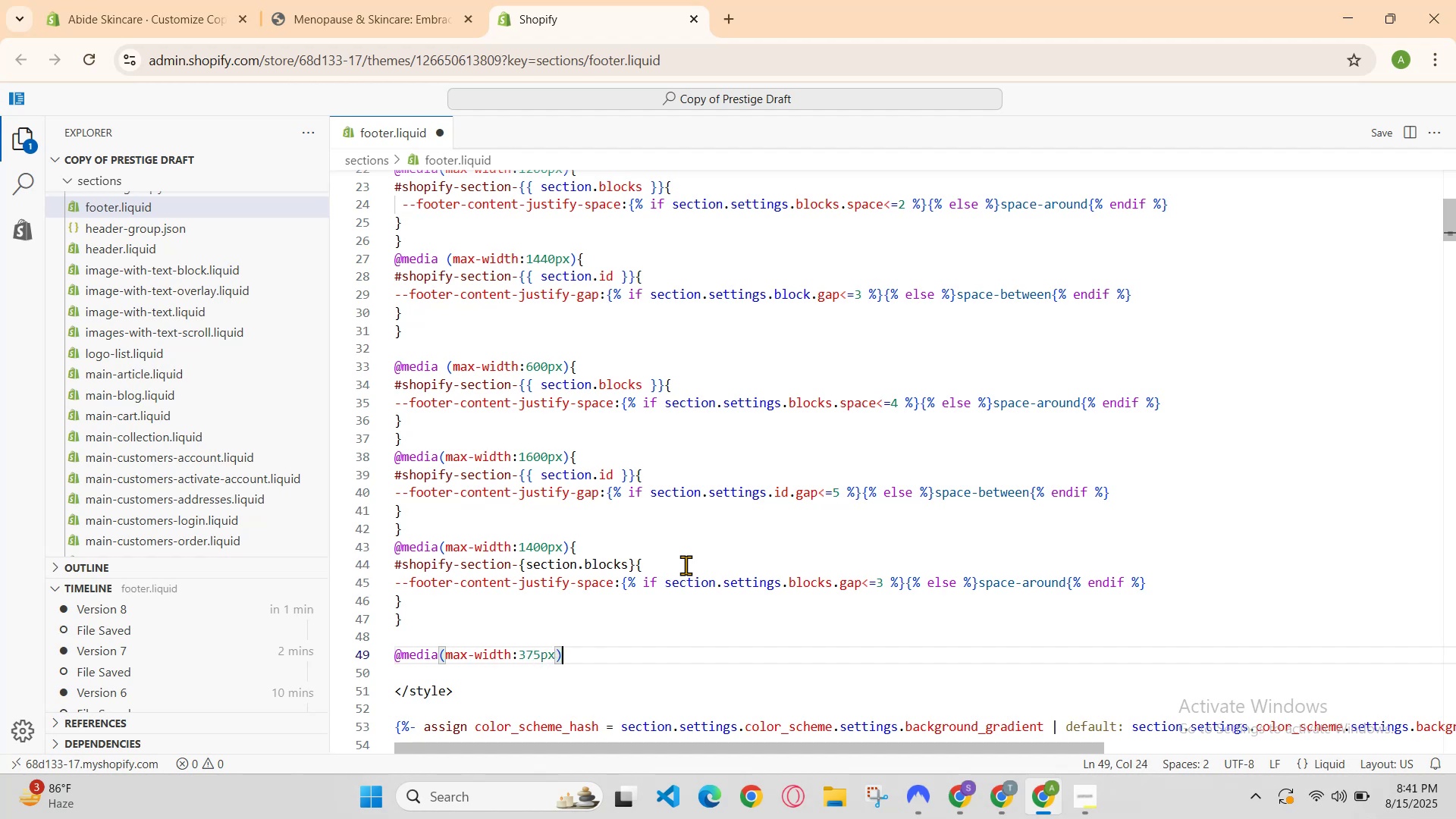 
key(Shift+BracketLeft)
 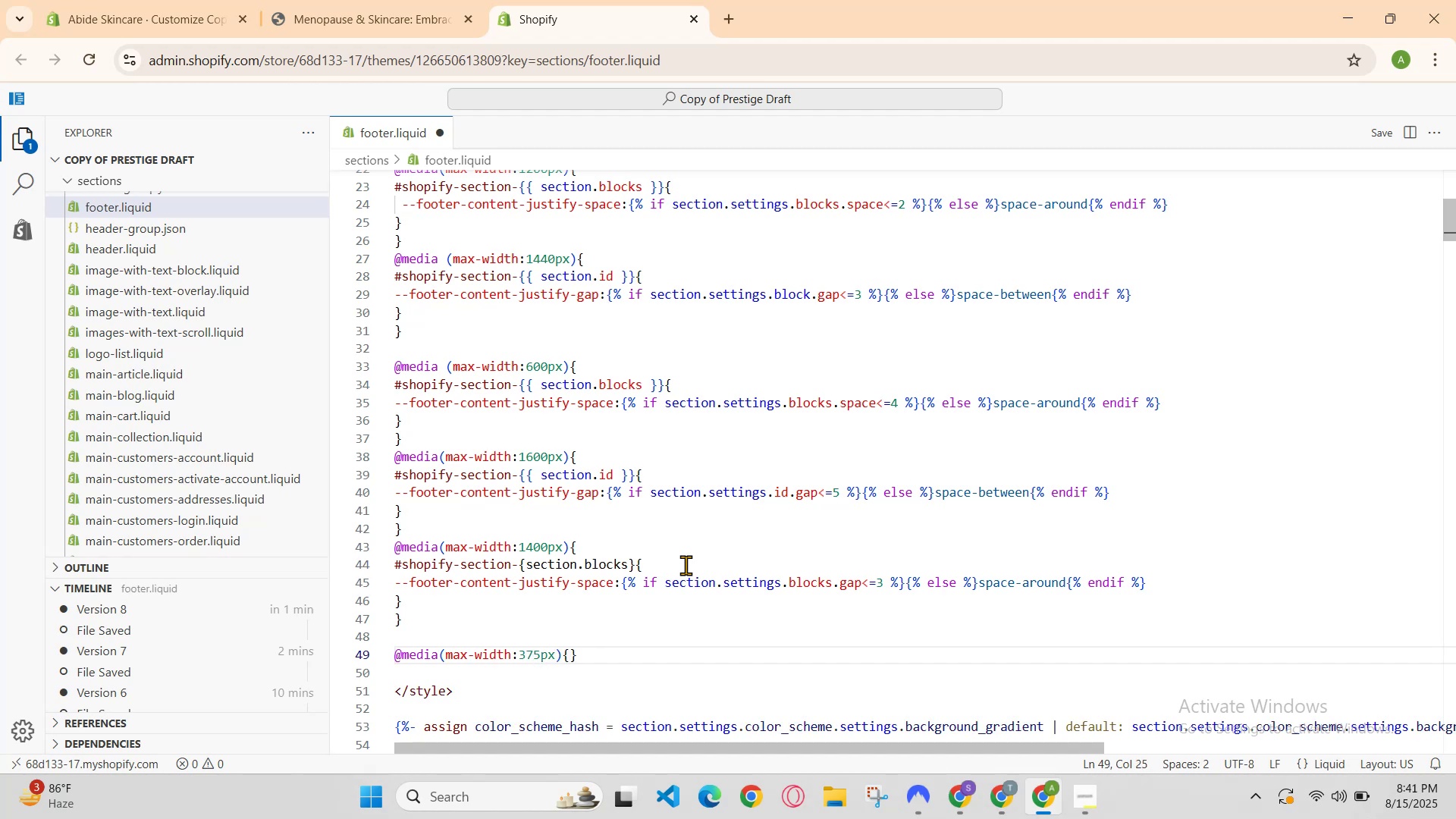 
key(Enter)
 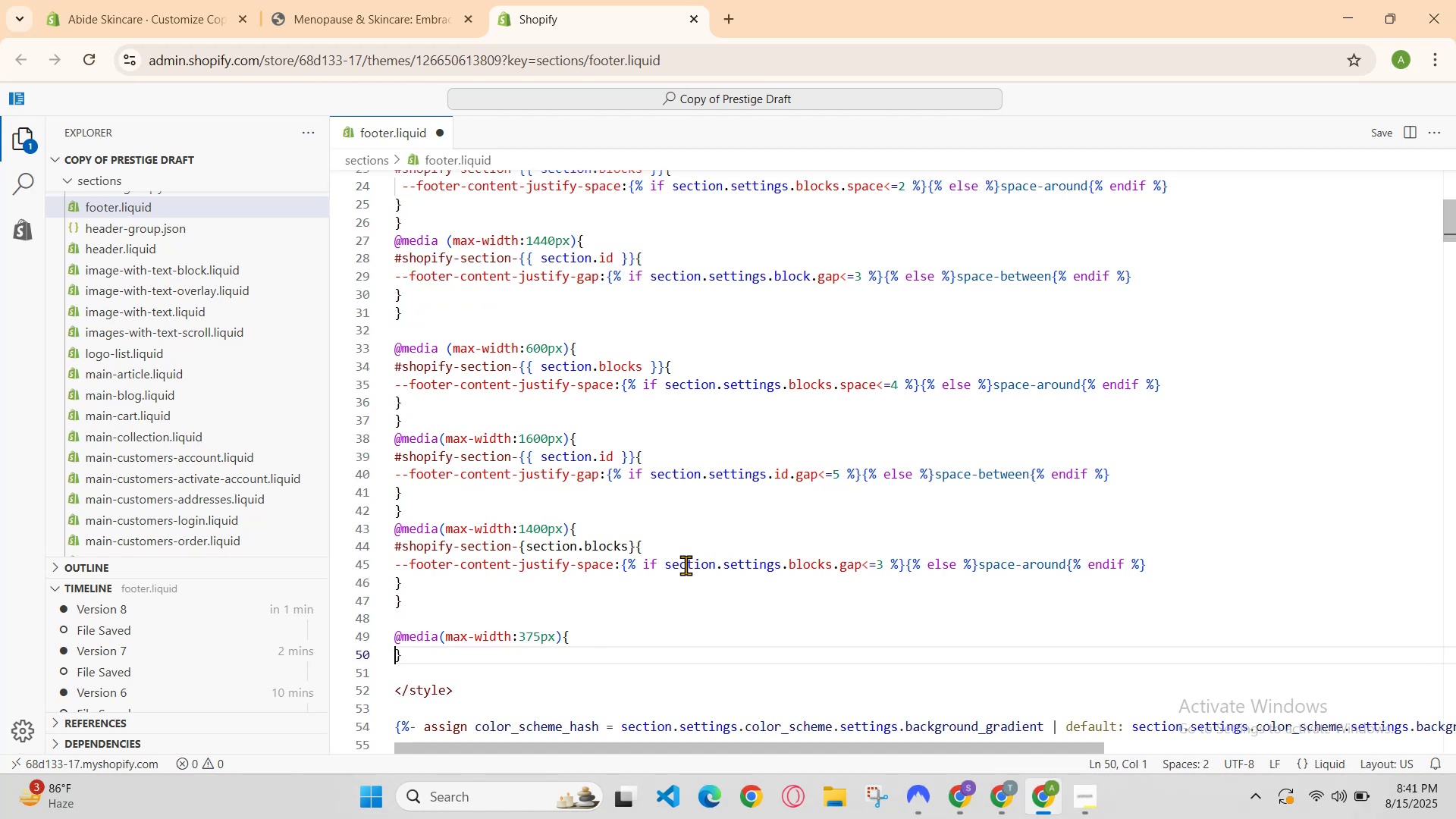 
key(Enter)
 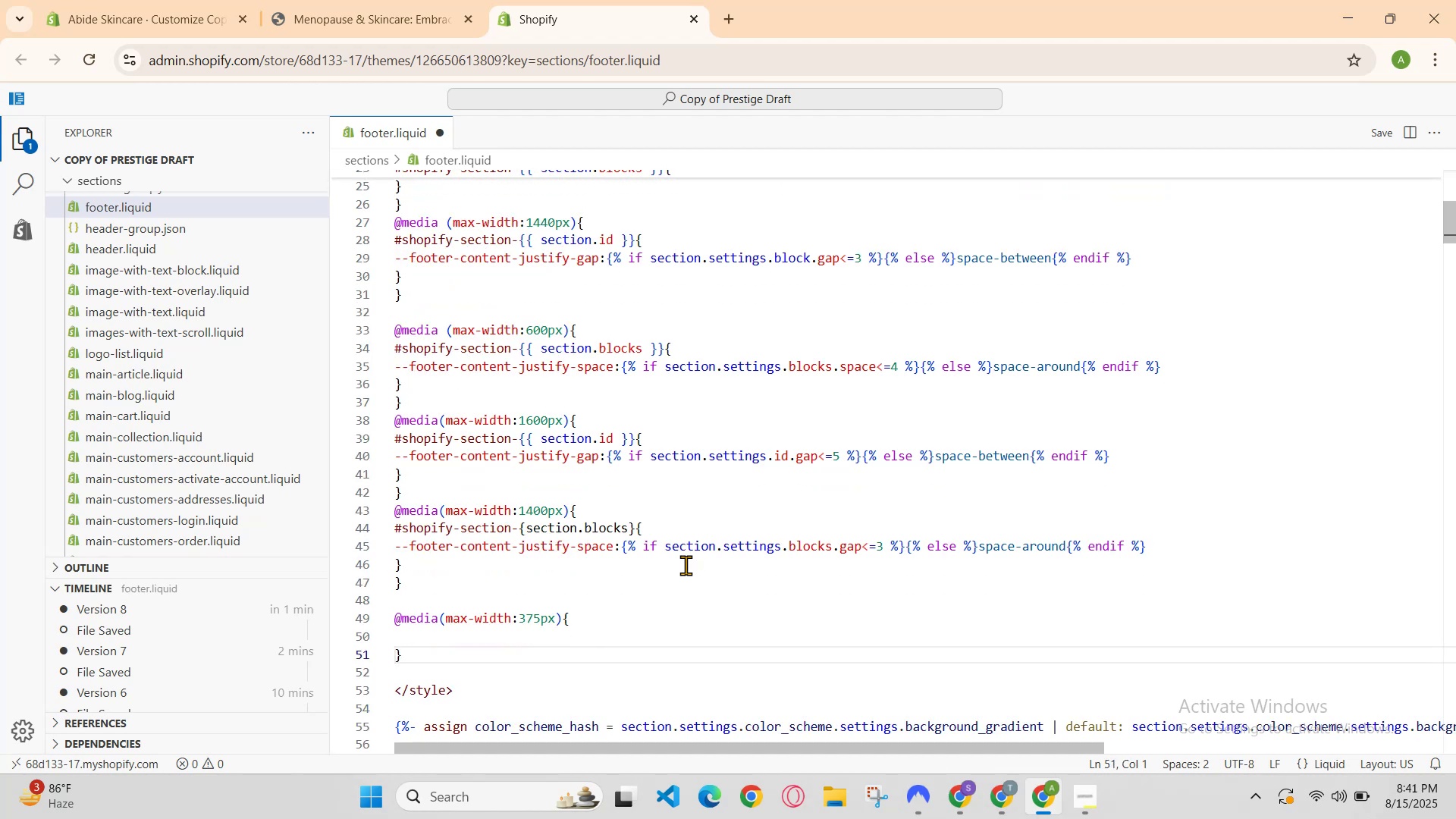 
key(ArrowUp)
 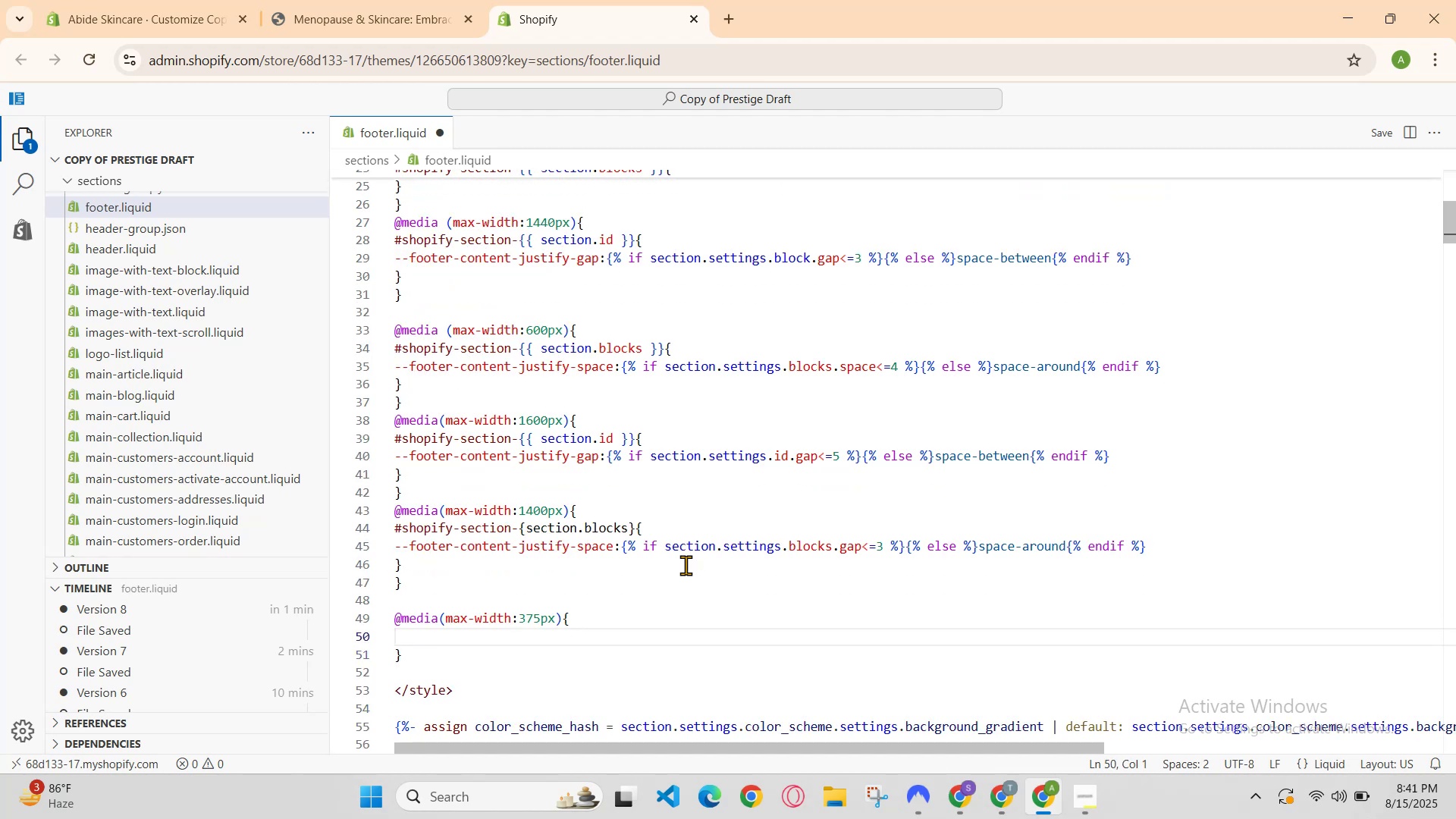 
type(@)
key(Backspace)
type(#shopid)
key(Backspace)
type(fy-section)
 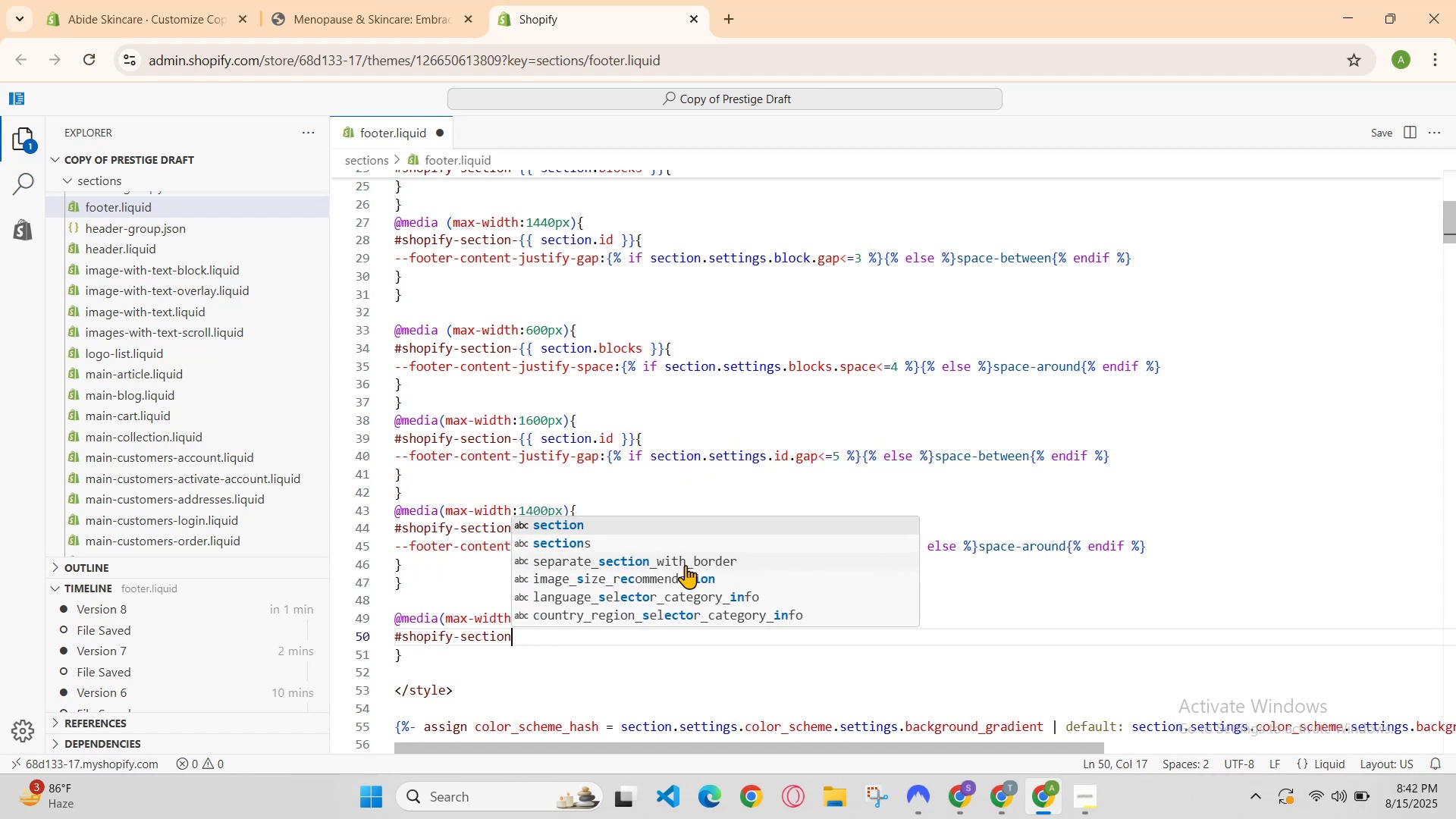 
key(Enter)
 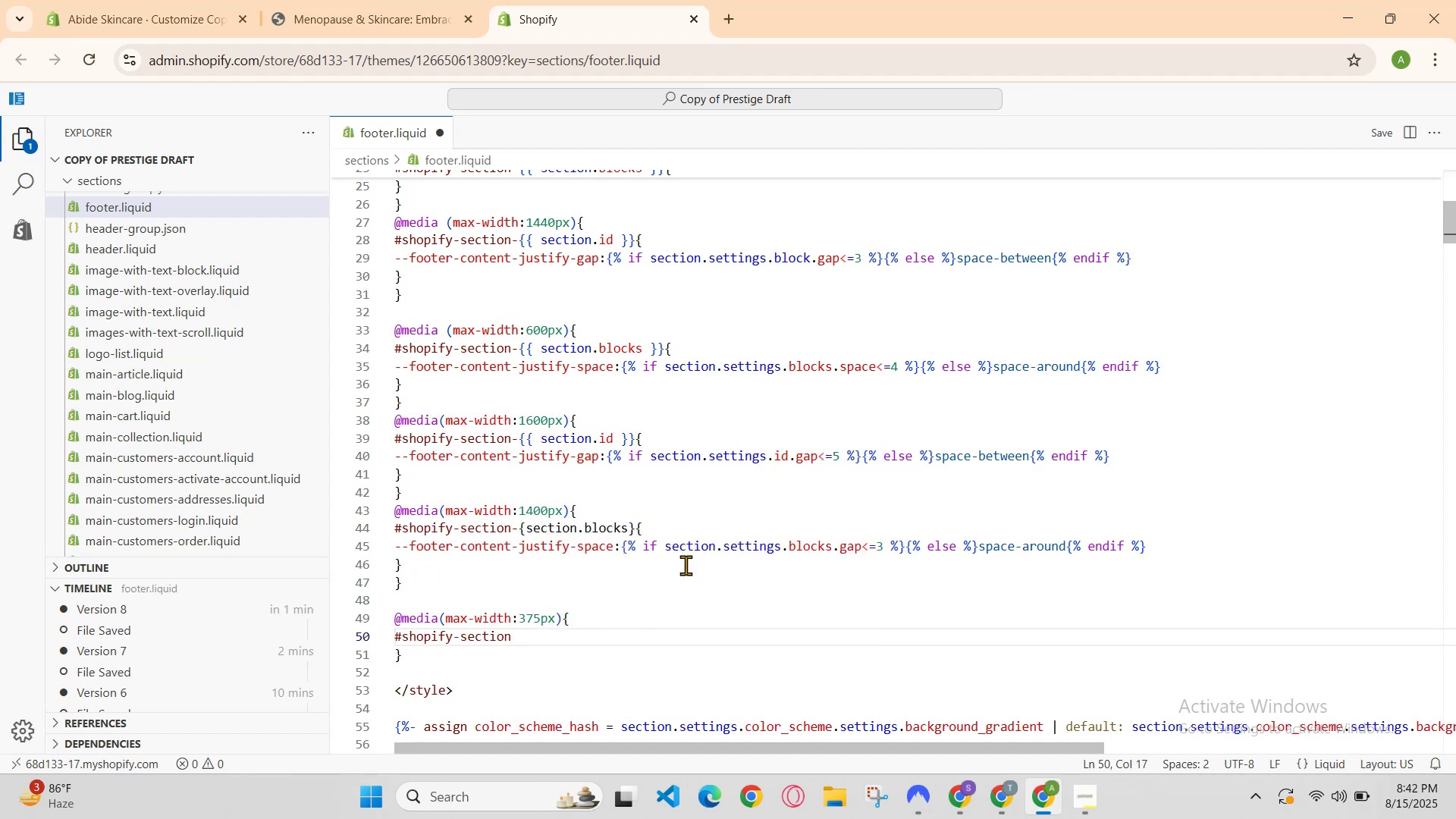 
type(-[)
key(Backspace)
key(Backspace)
type({sec)
 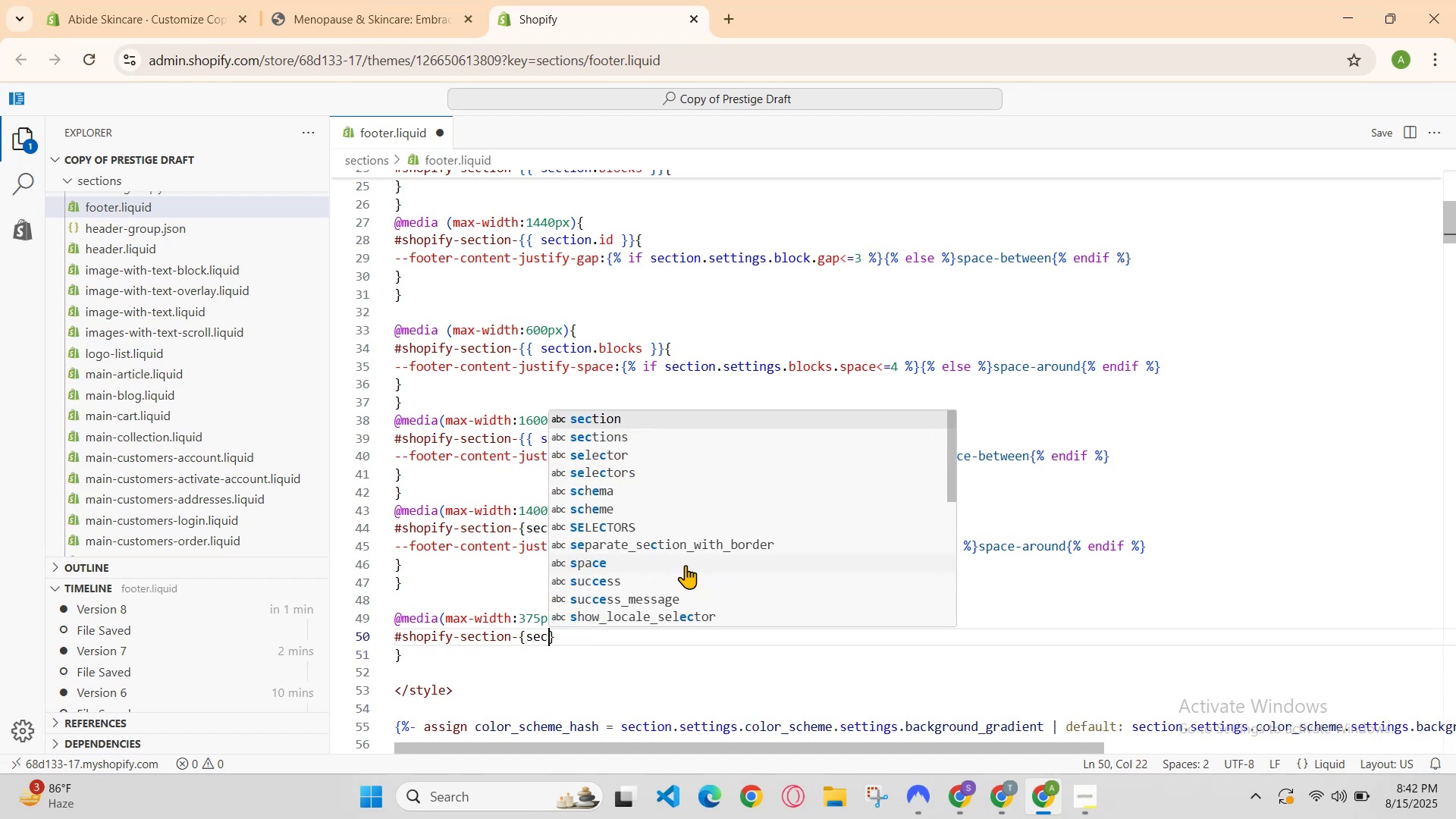 
hold_key(key=Enter, duration=0.61)
 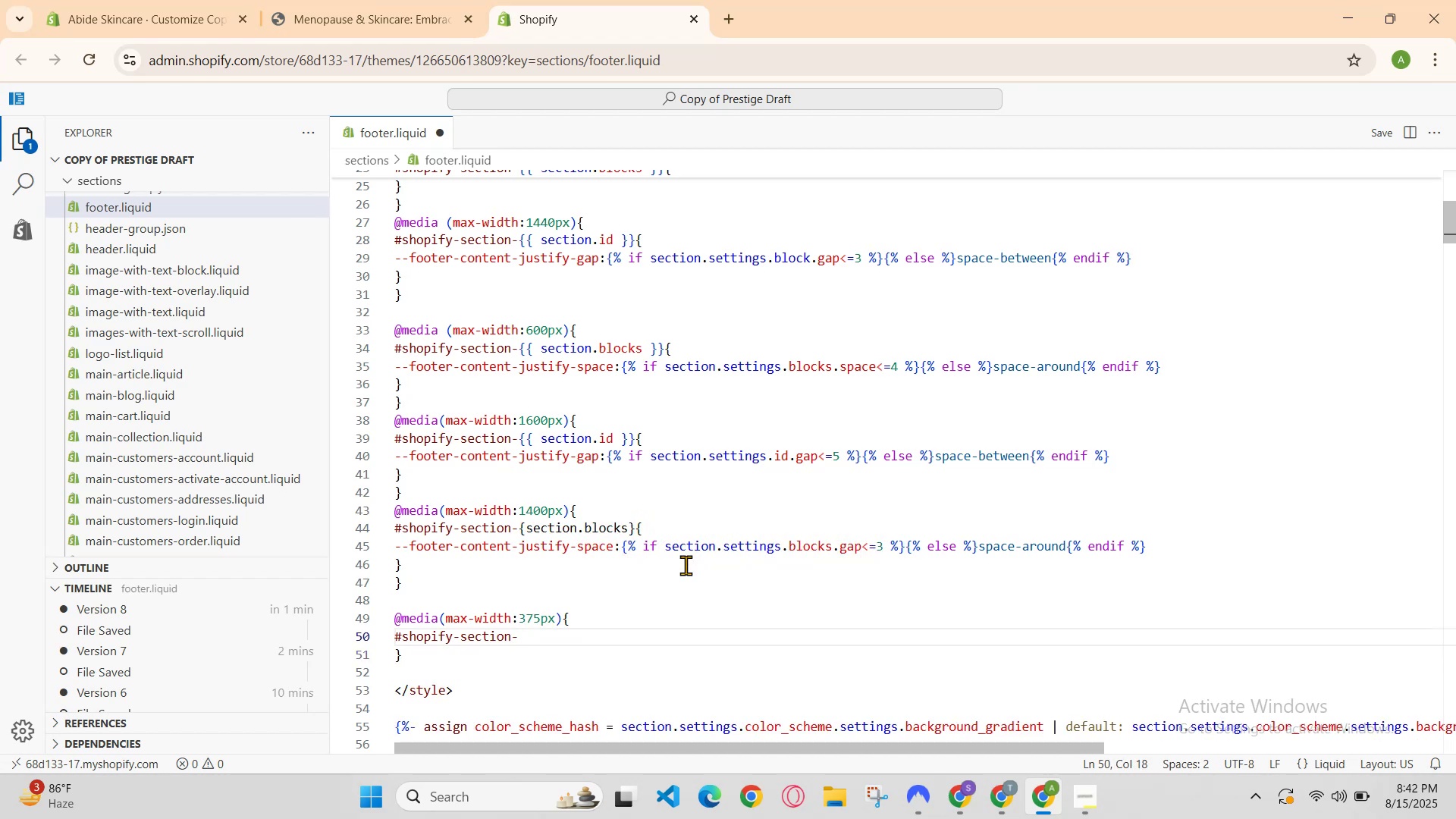 
key(Enter)
 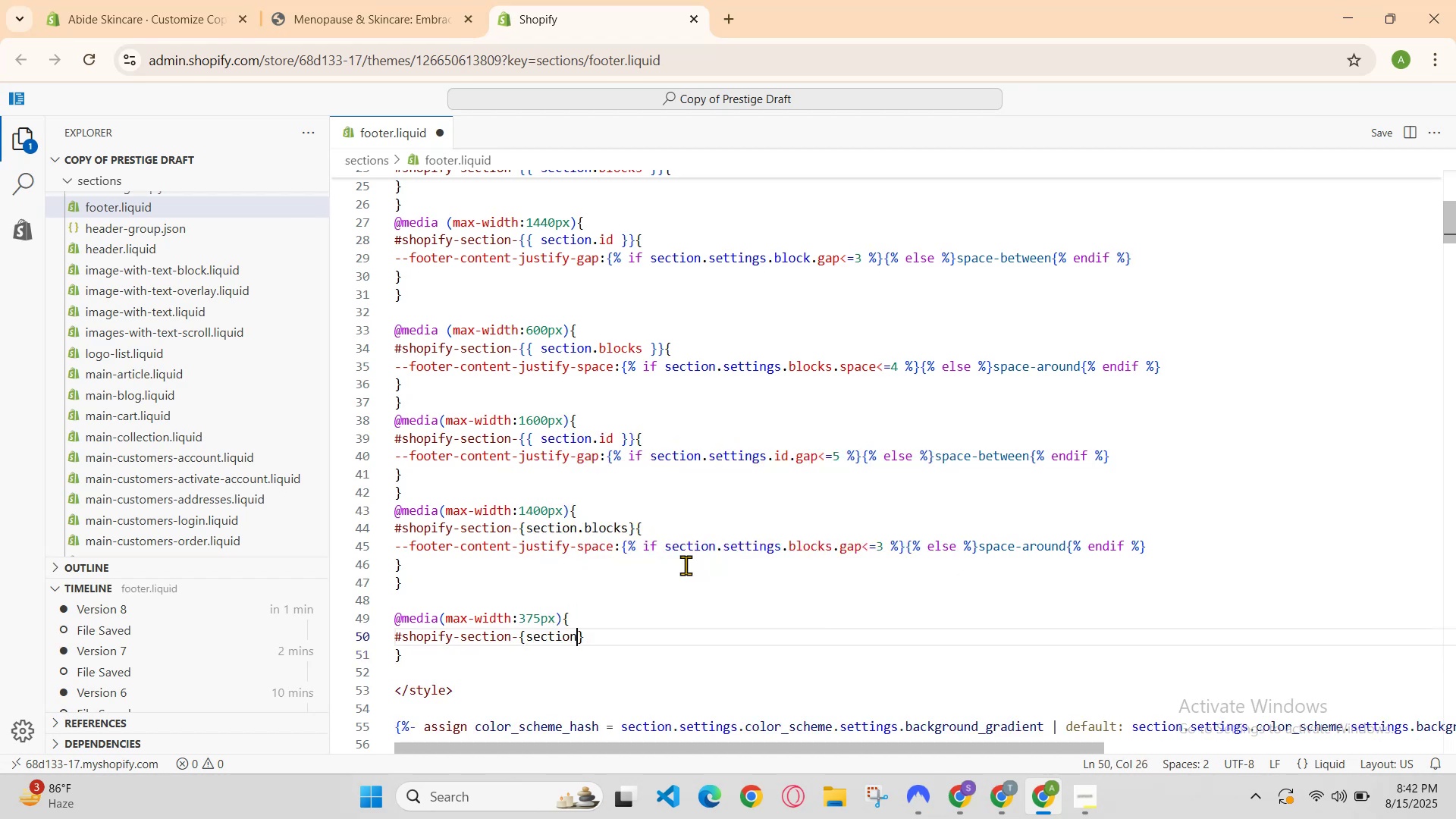 
type(.id)
 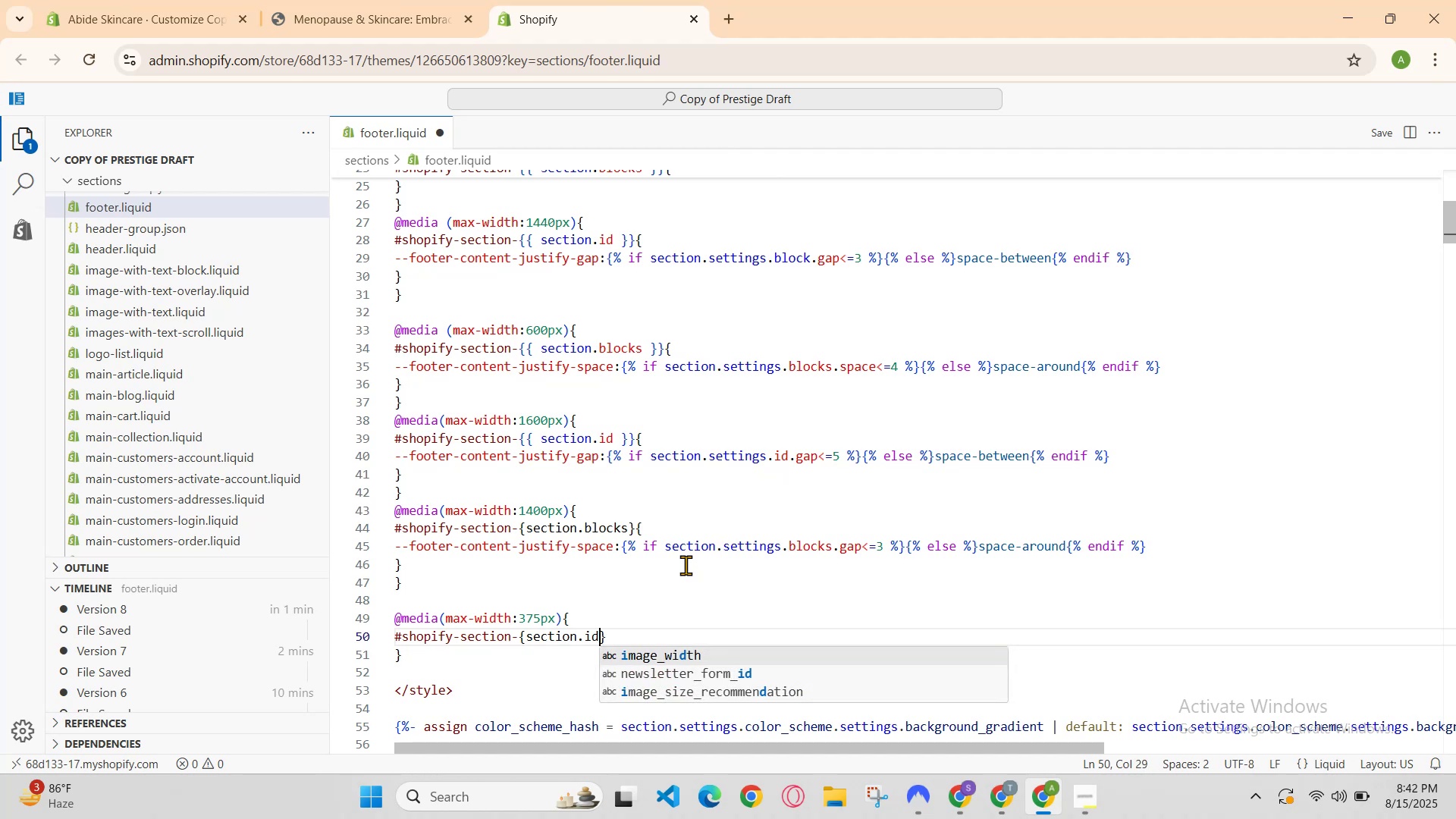 
key(ArrowLeft)
 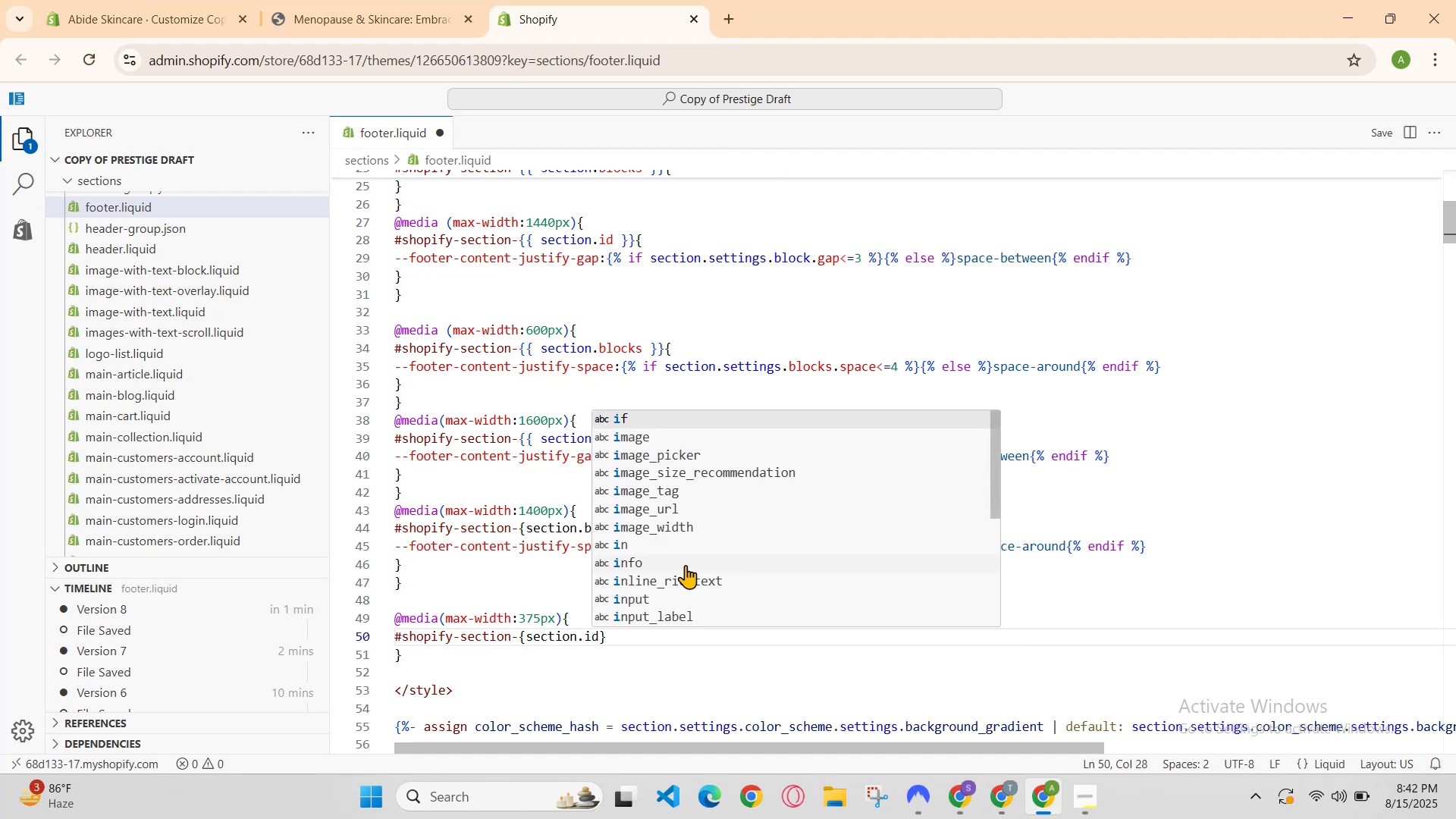 
key(ArrowLeft)
 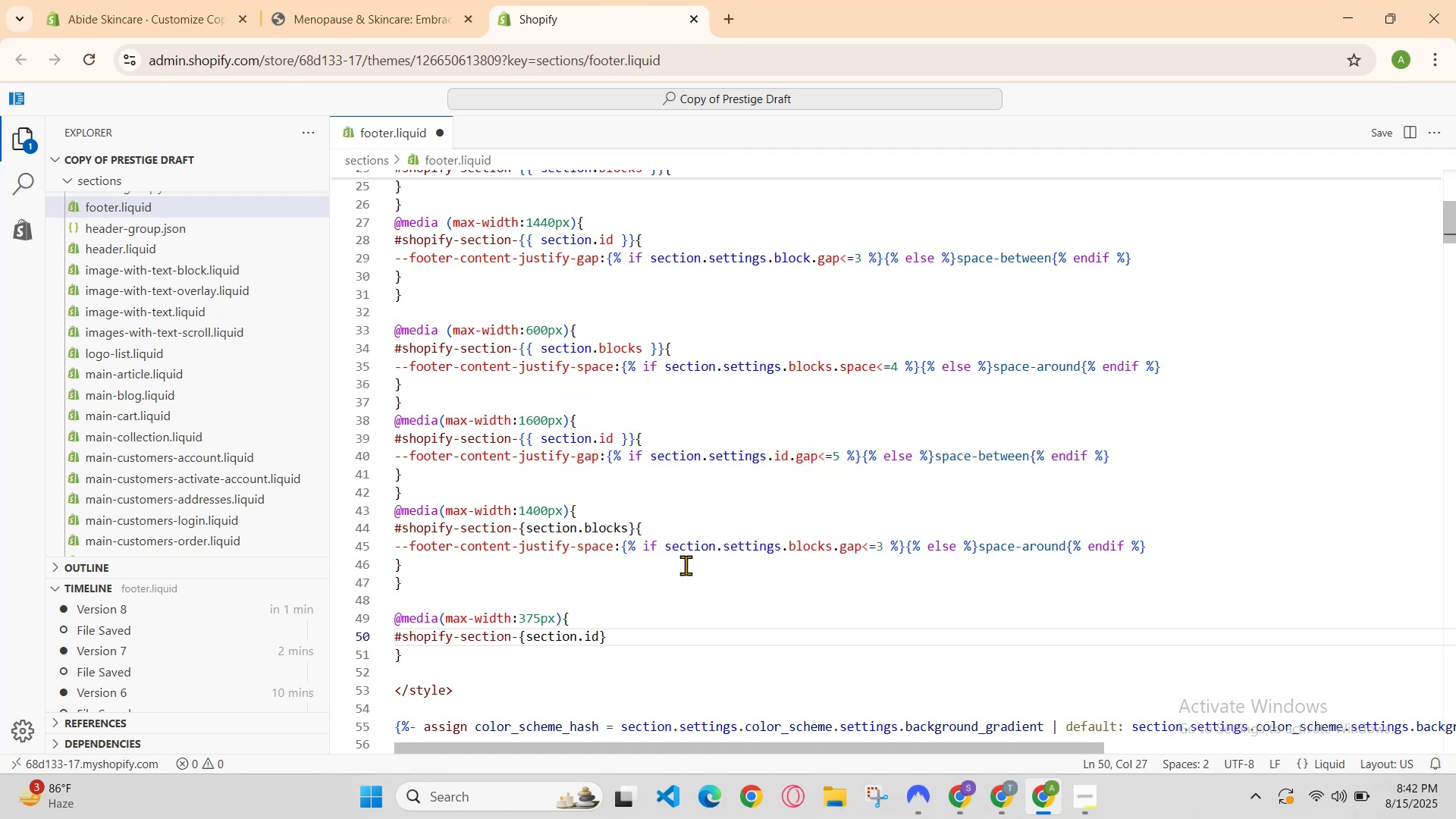 
key(ArrowRight)
 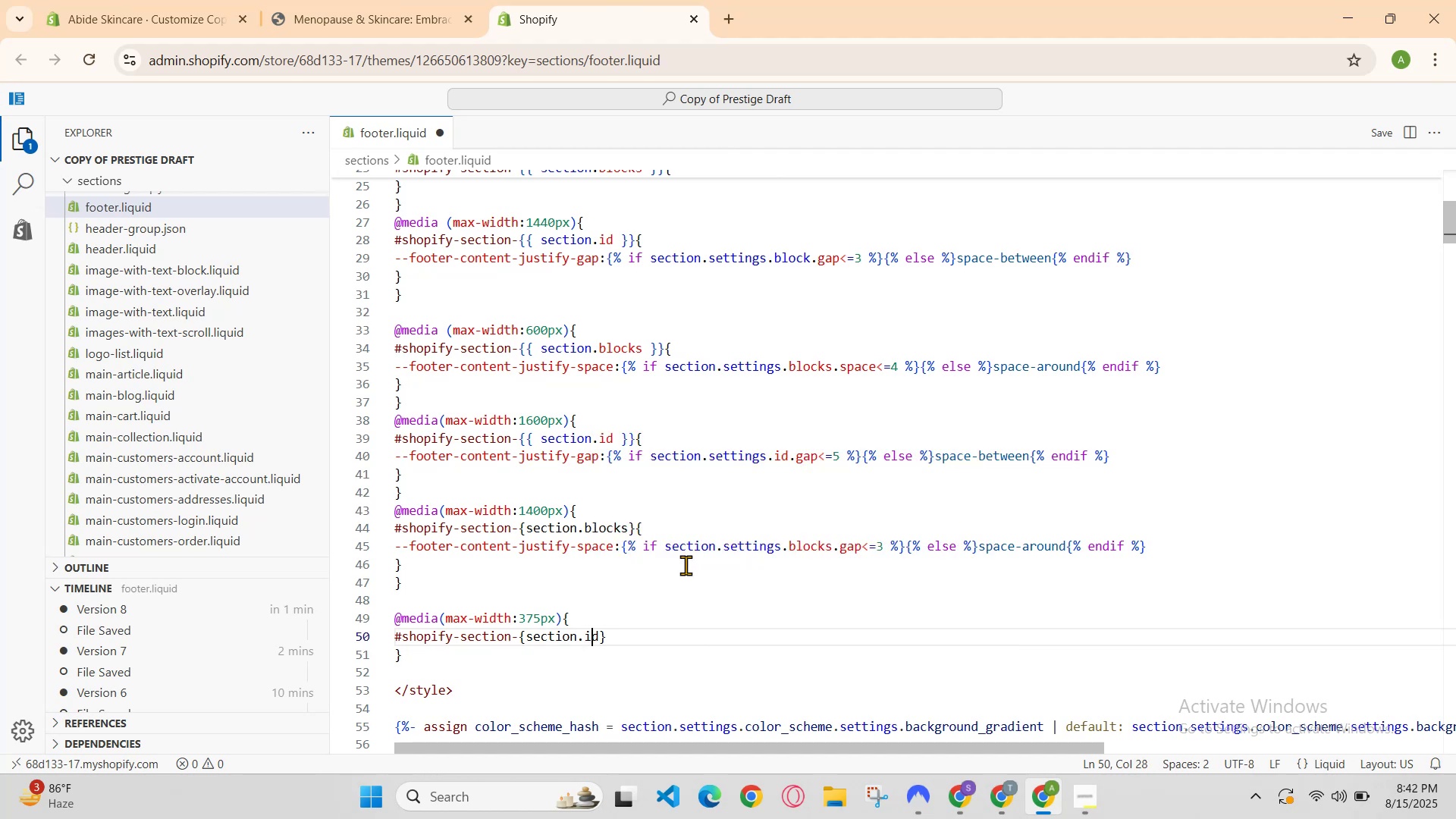 
key(ArrowRight)
 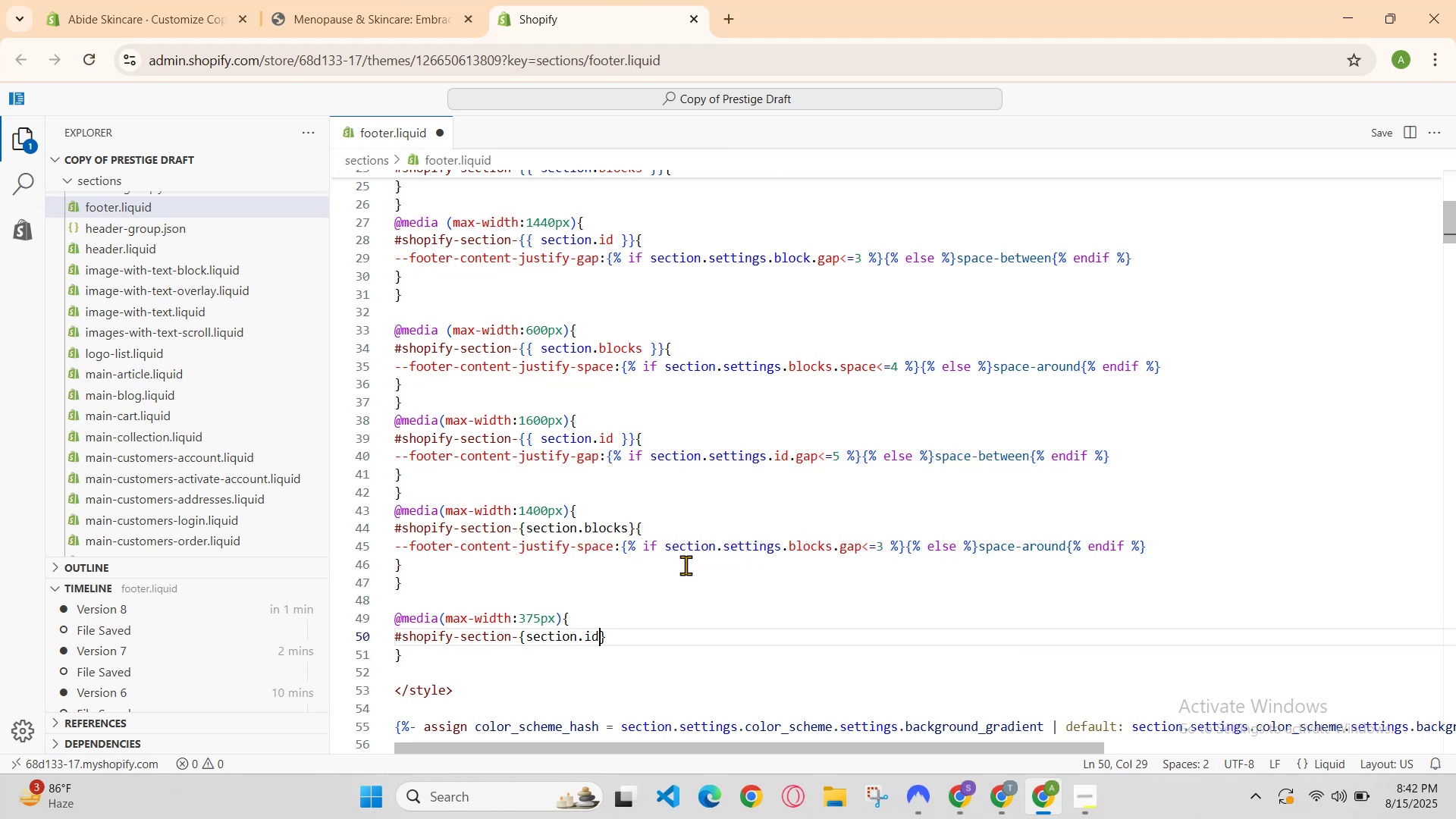 
key(ArrowRight)
 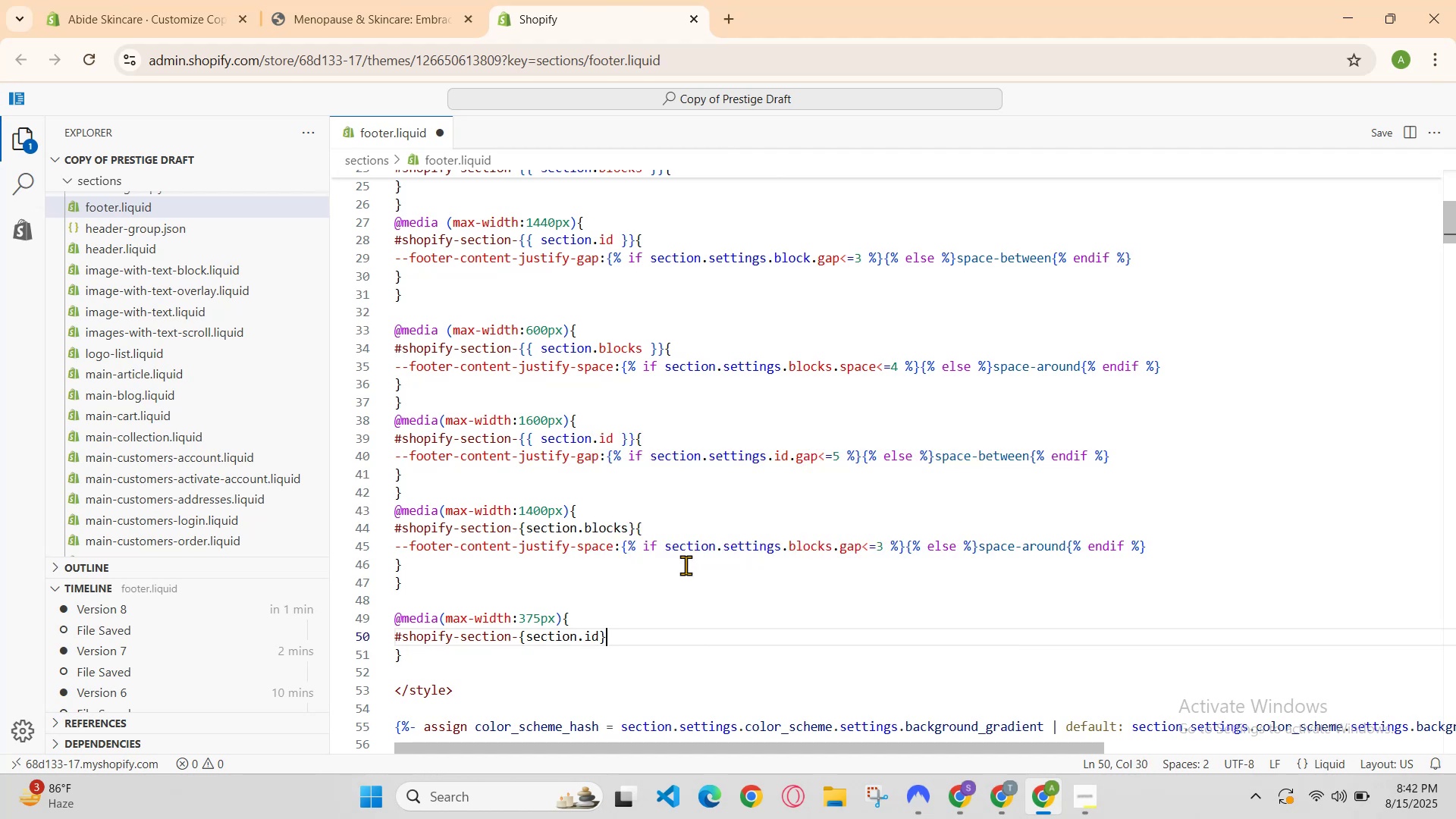 
key(Shift+BracketRight)
 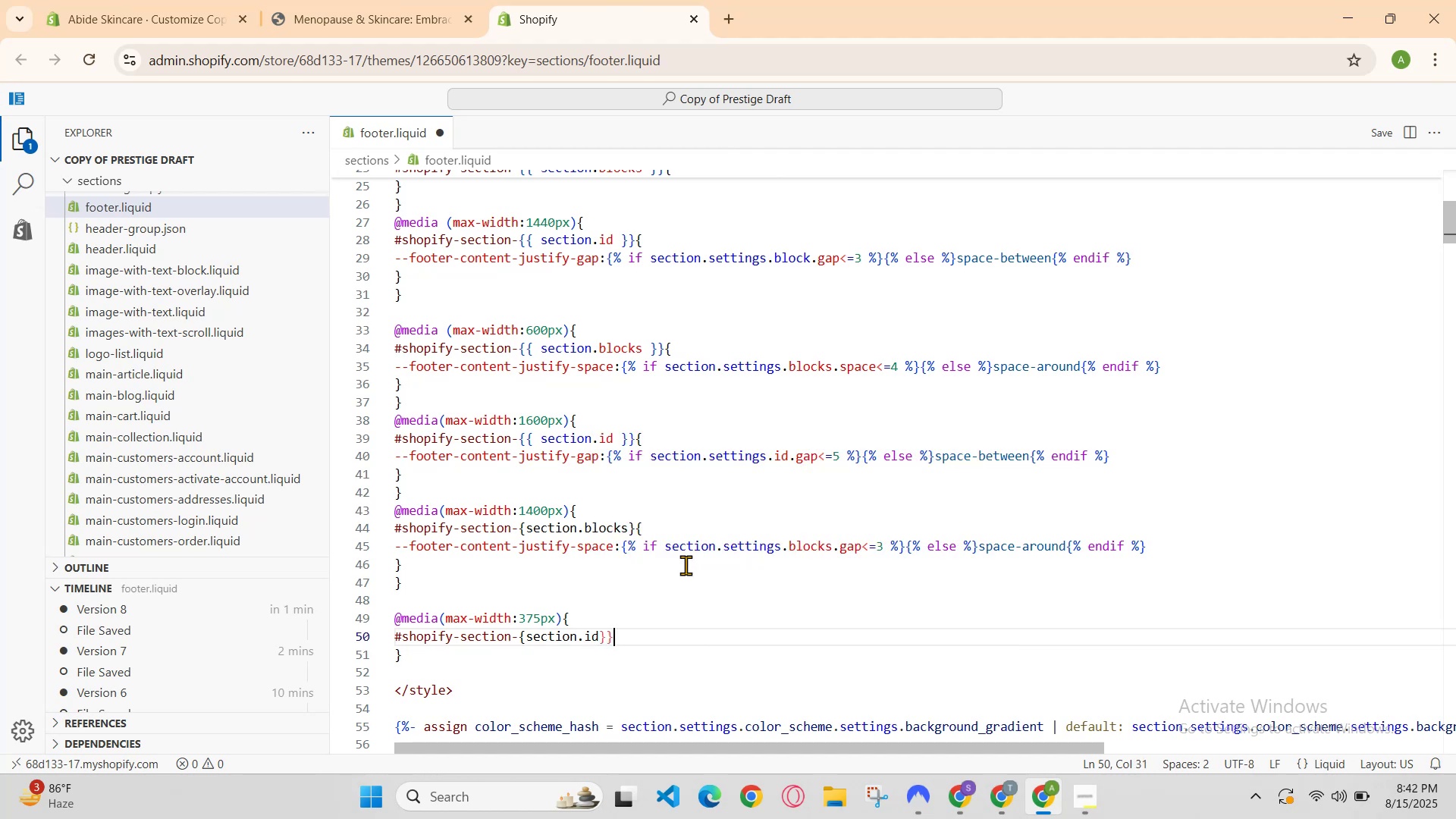 
key(ArrowLeft)
 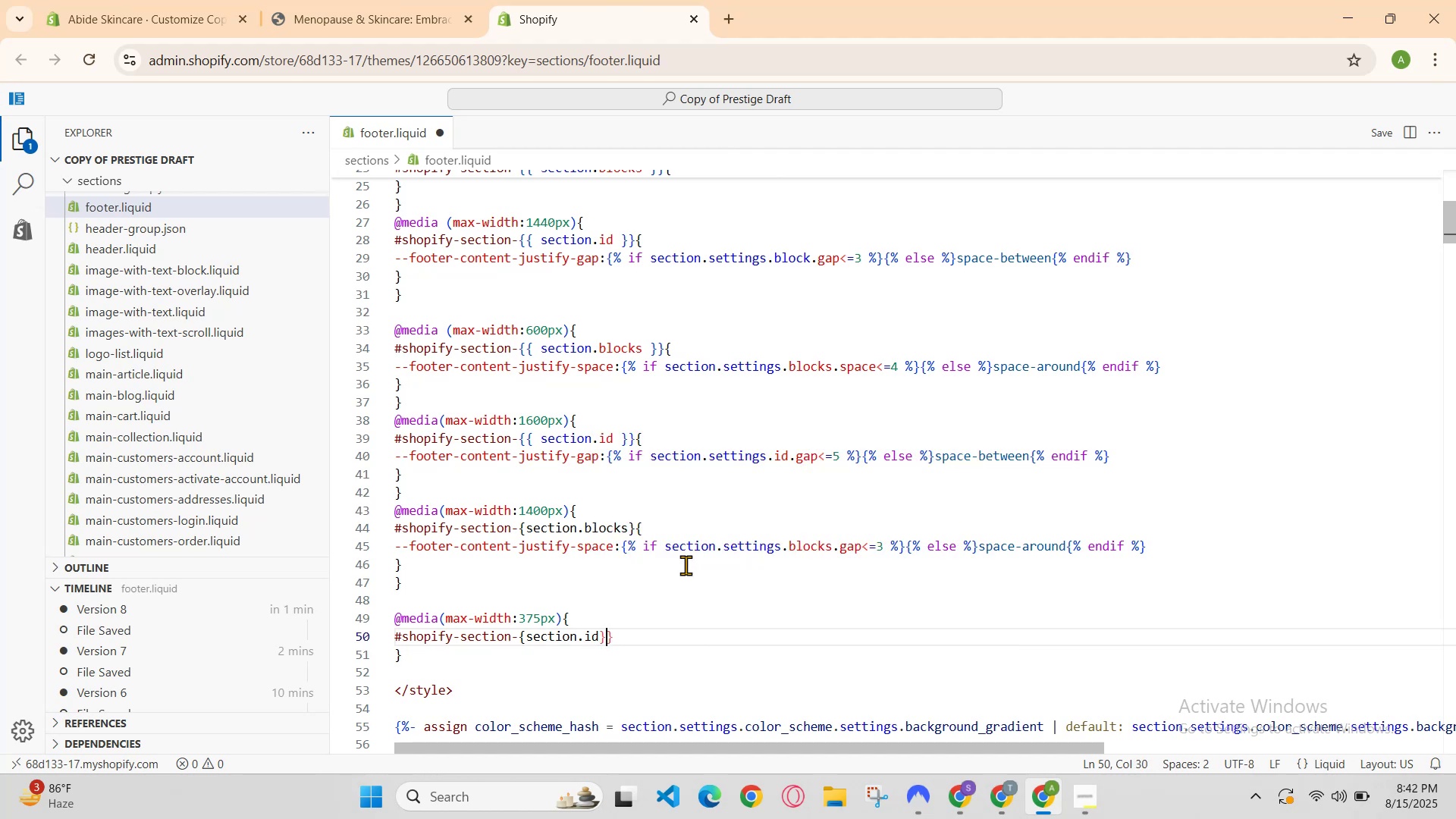 
key(ArrowLeft)
 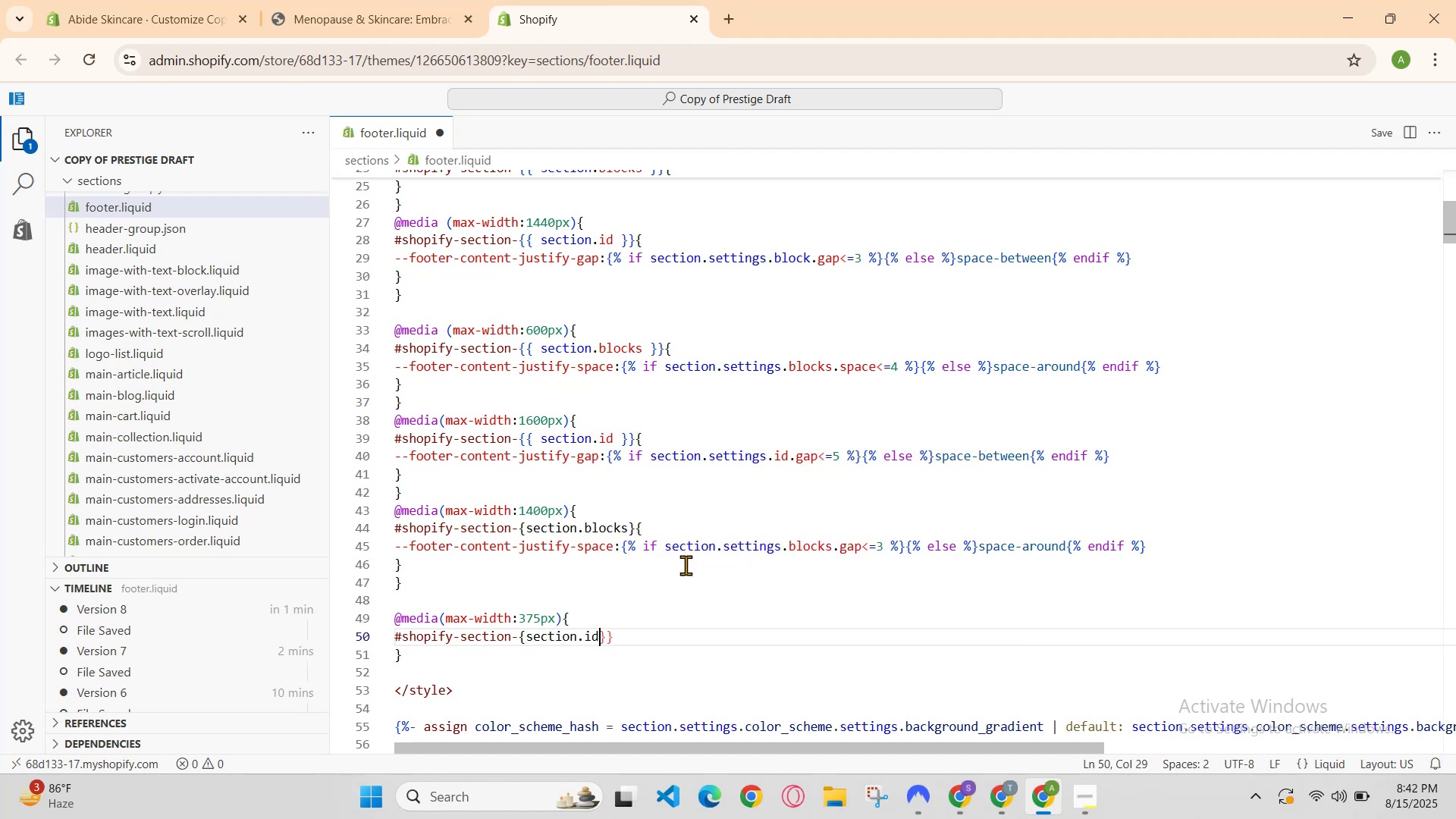 
key(ArrowLeft)
 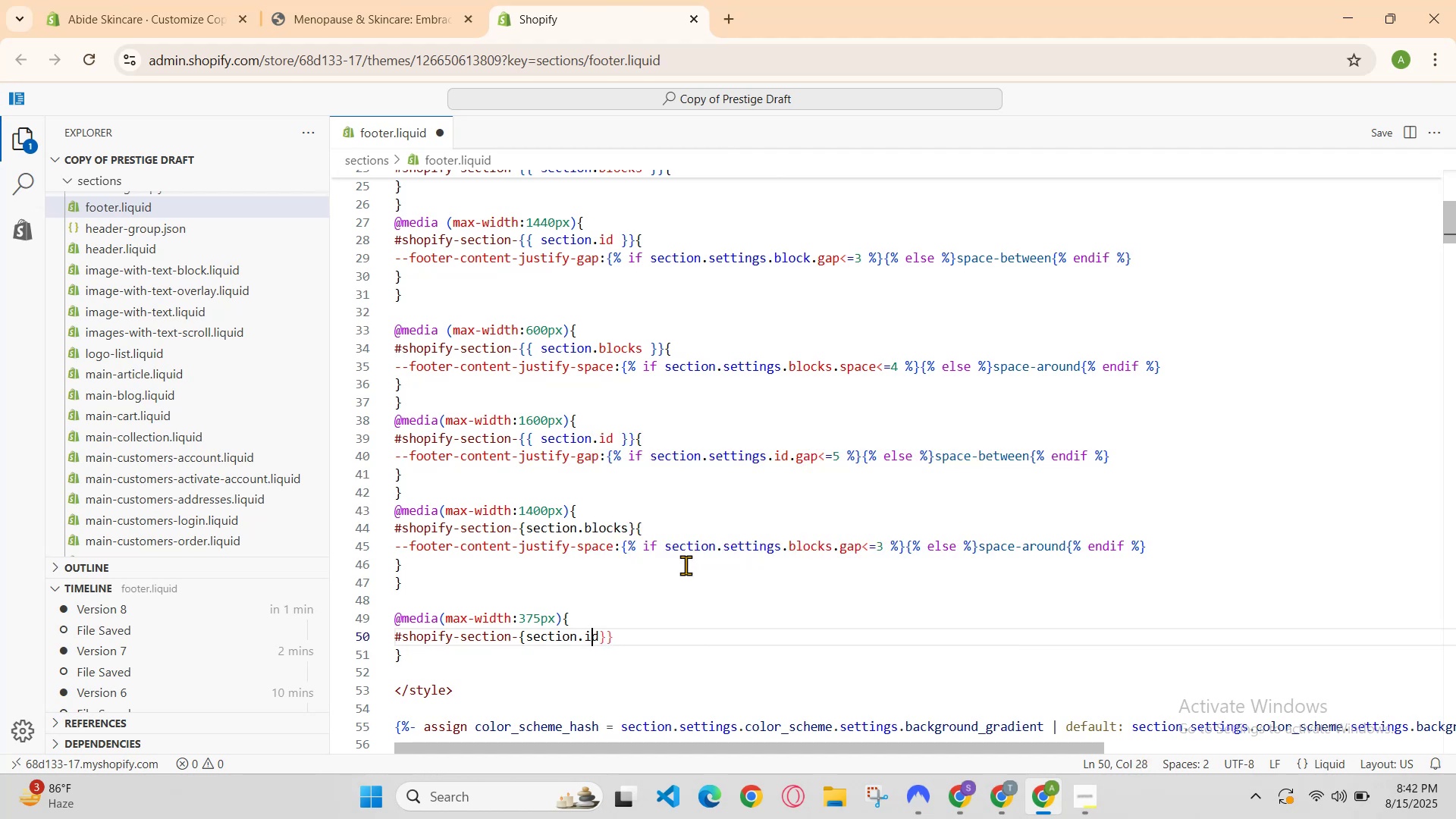 
key(ArrowLeft)
 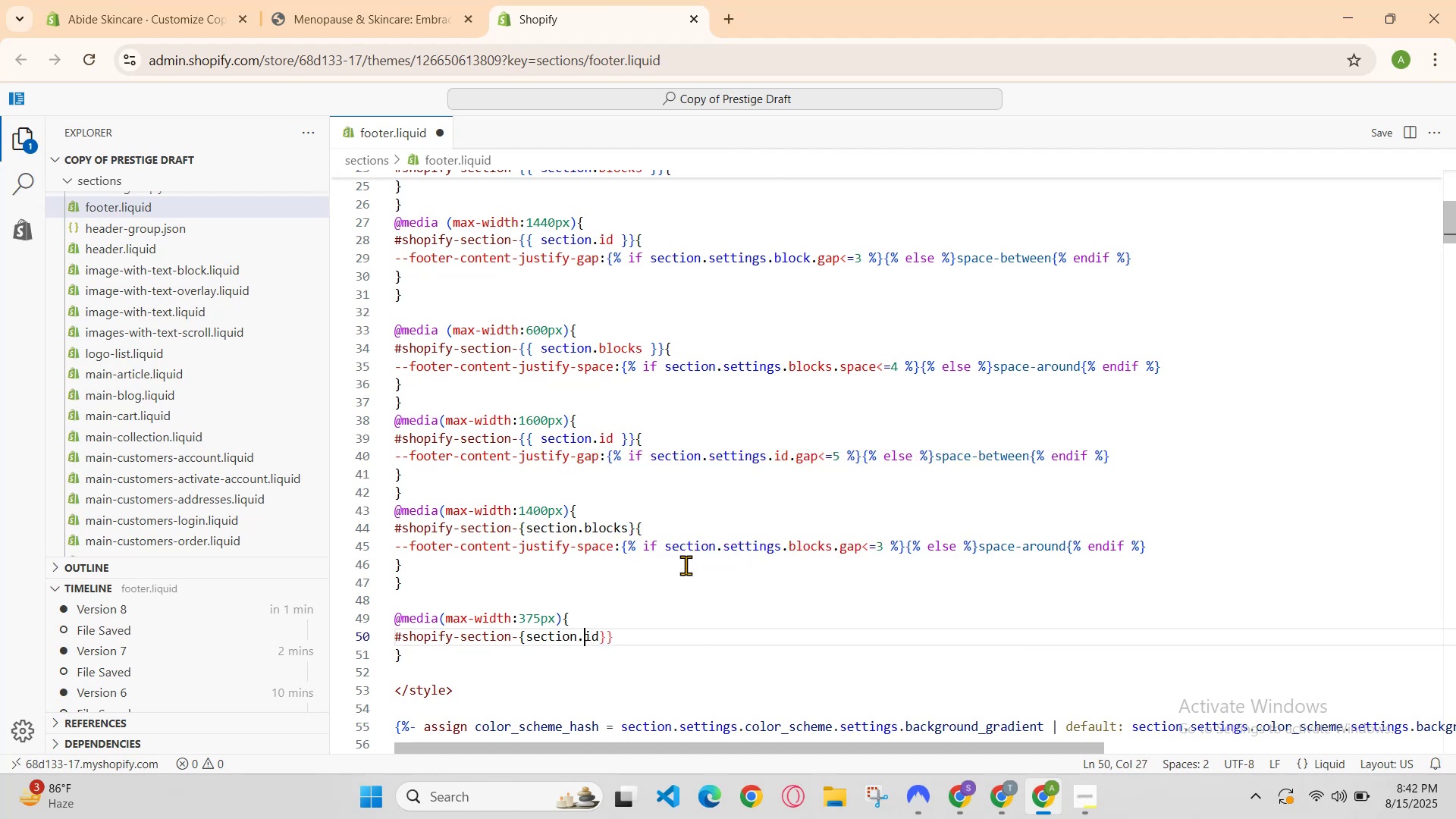 
key(ArrowLeft)
 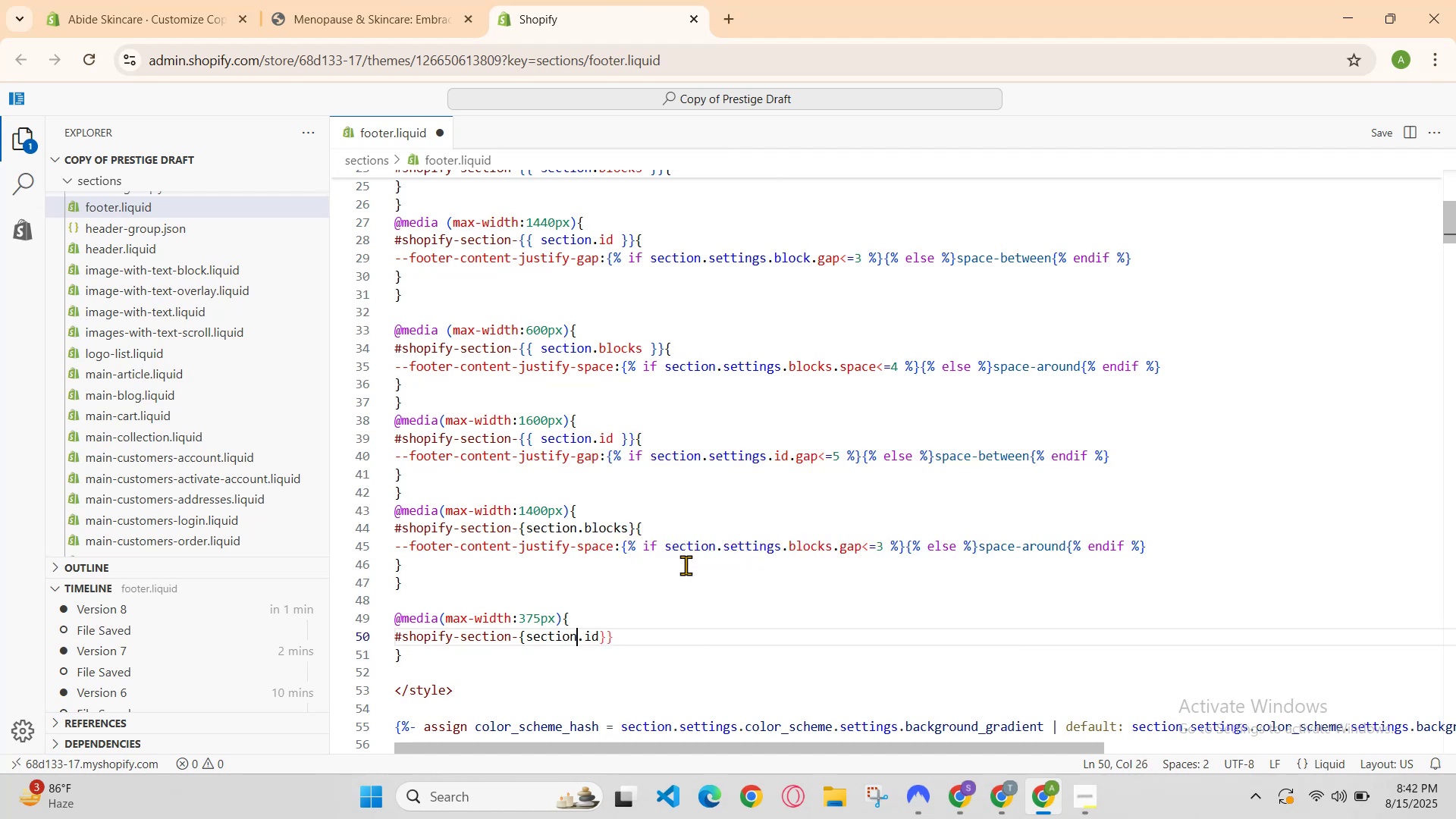 
key(ArrowLeft)
 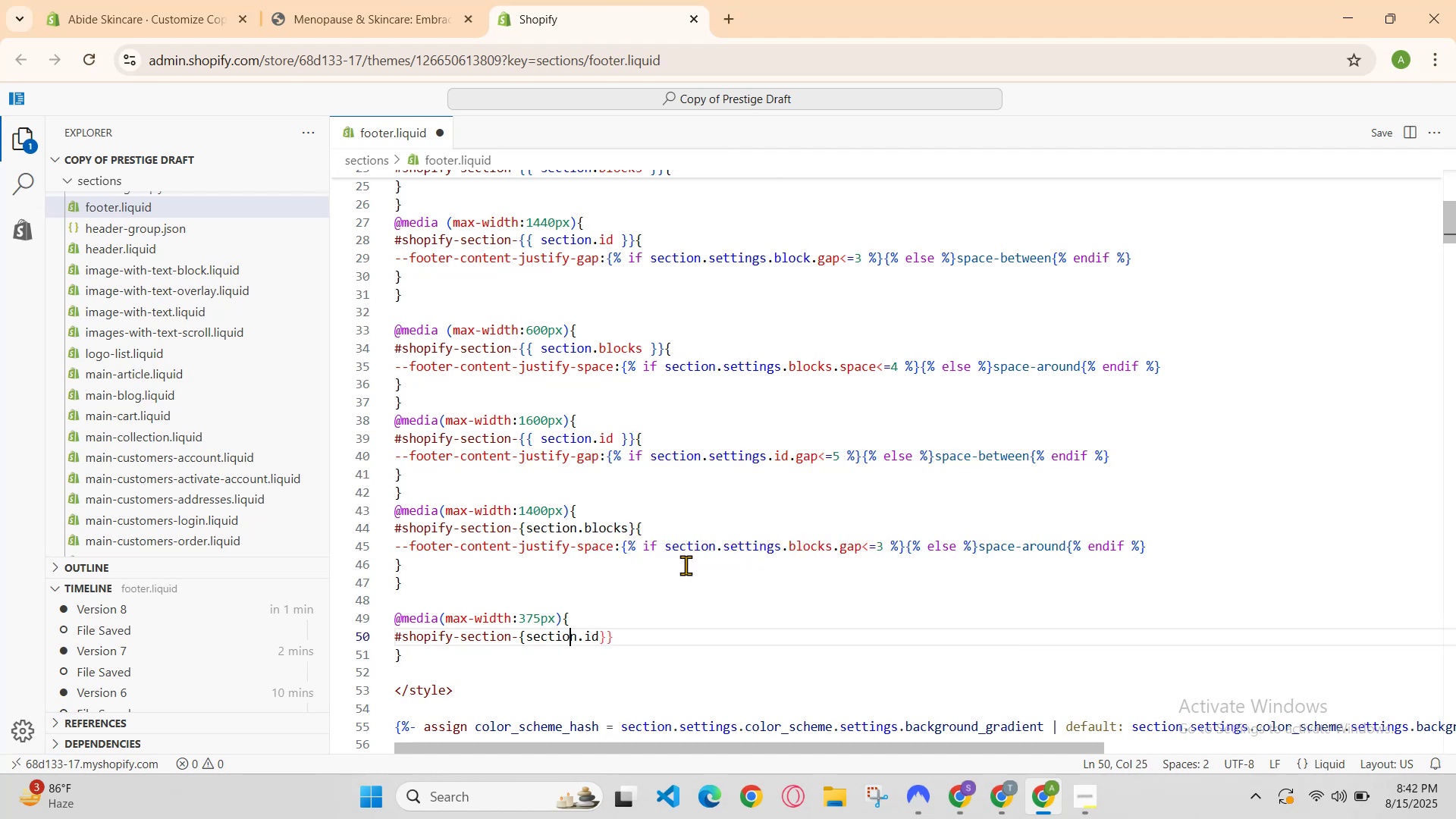 
key(ArrowLeft)
 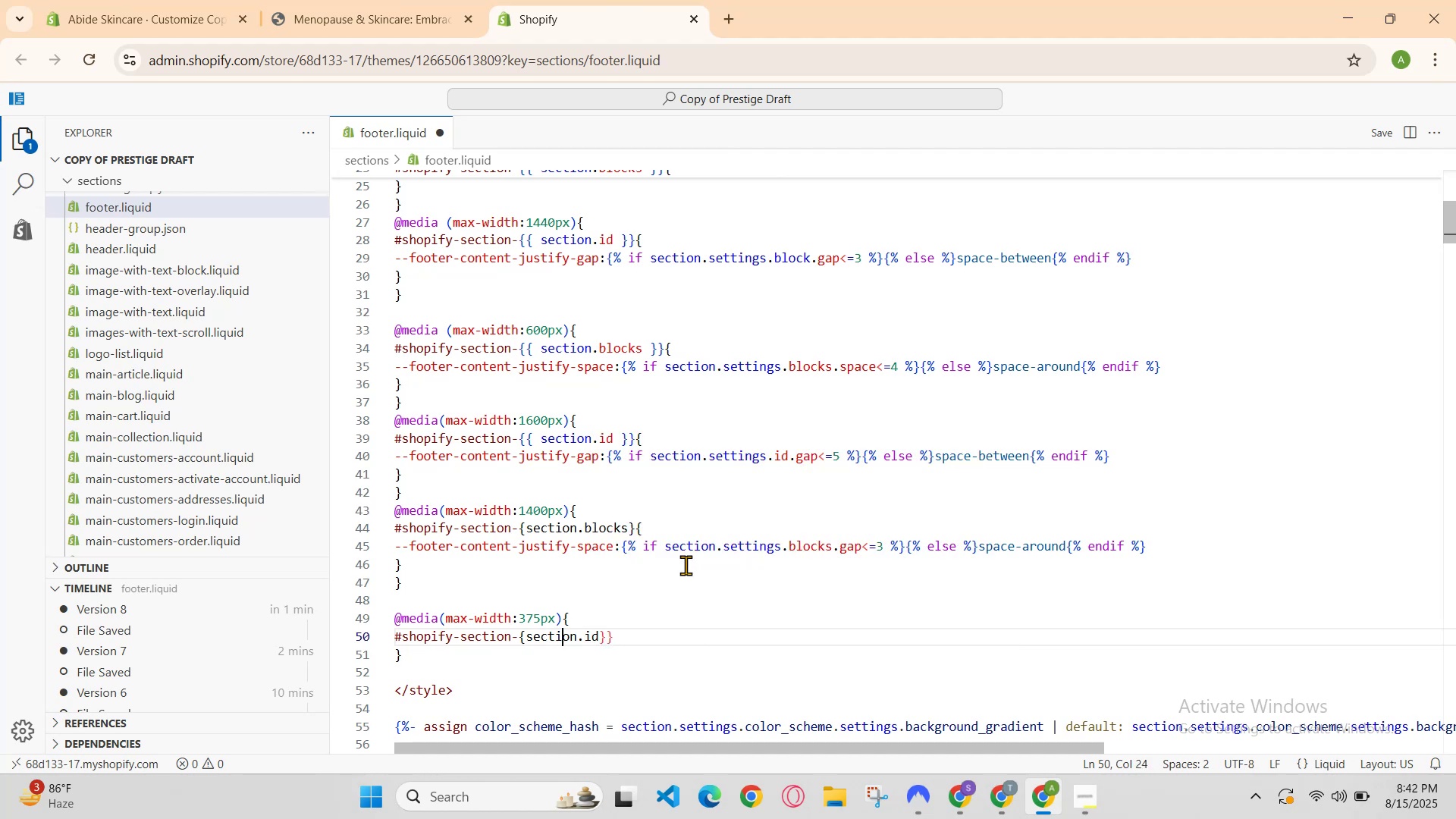 
key(ArrowLeft)
 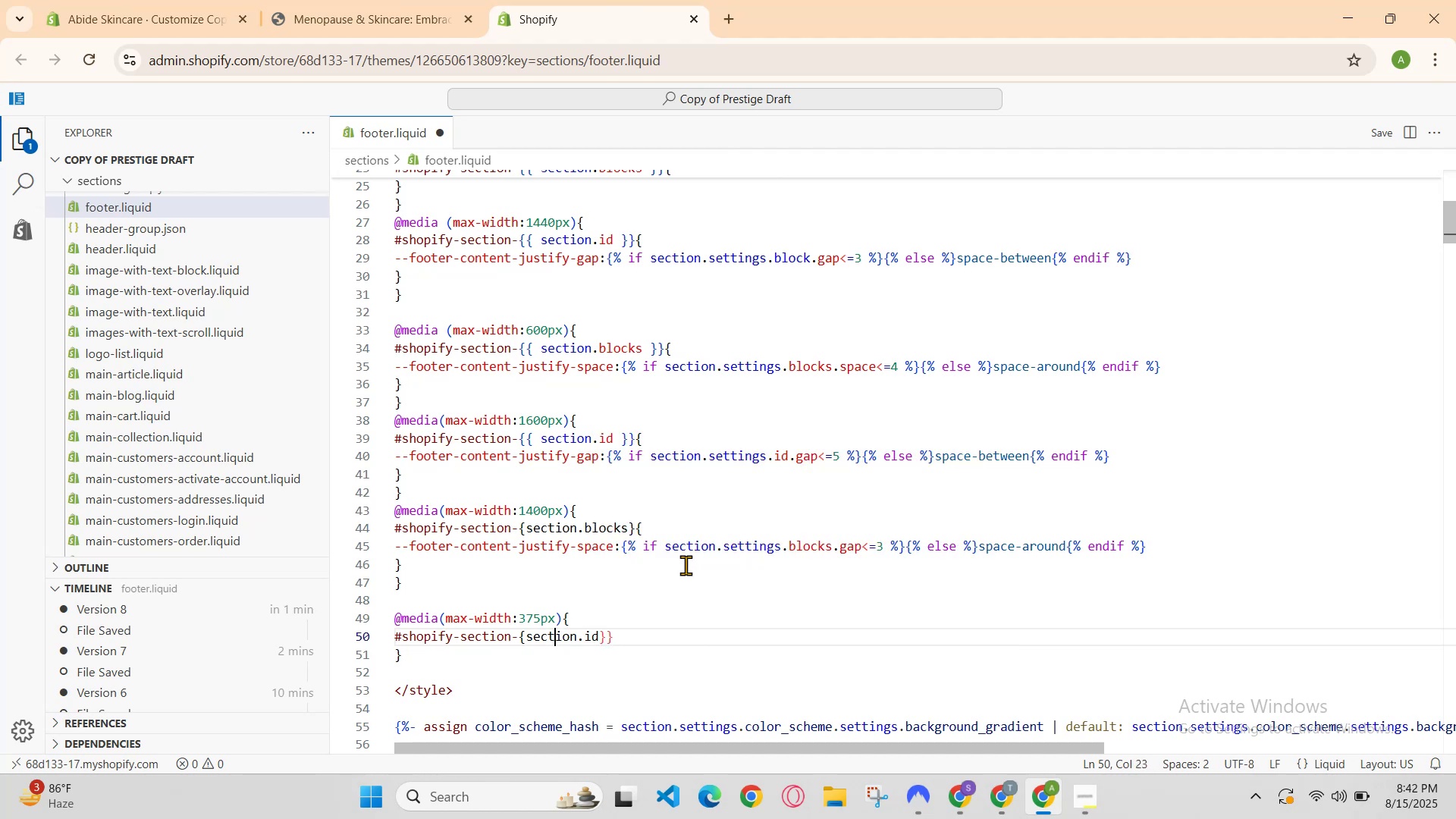 
key(ArrowLeft)
 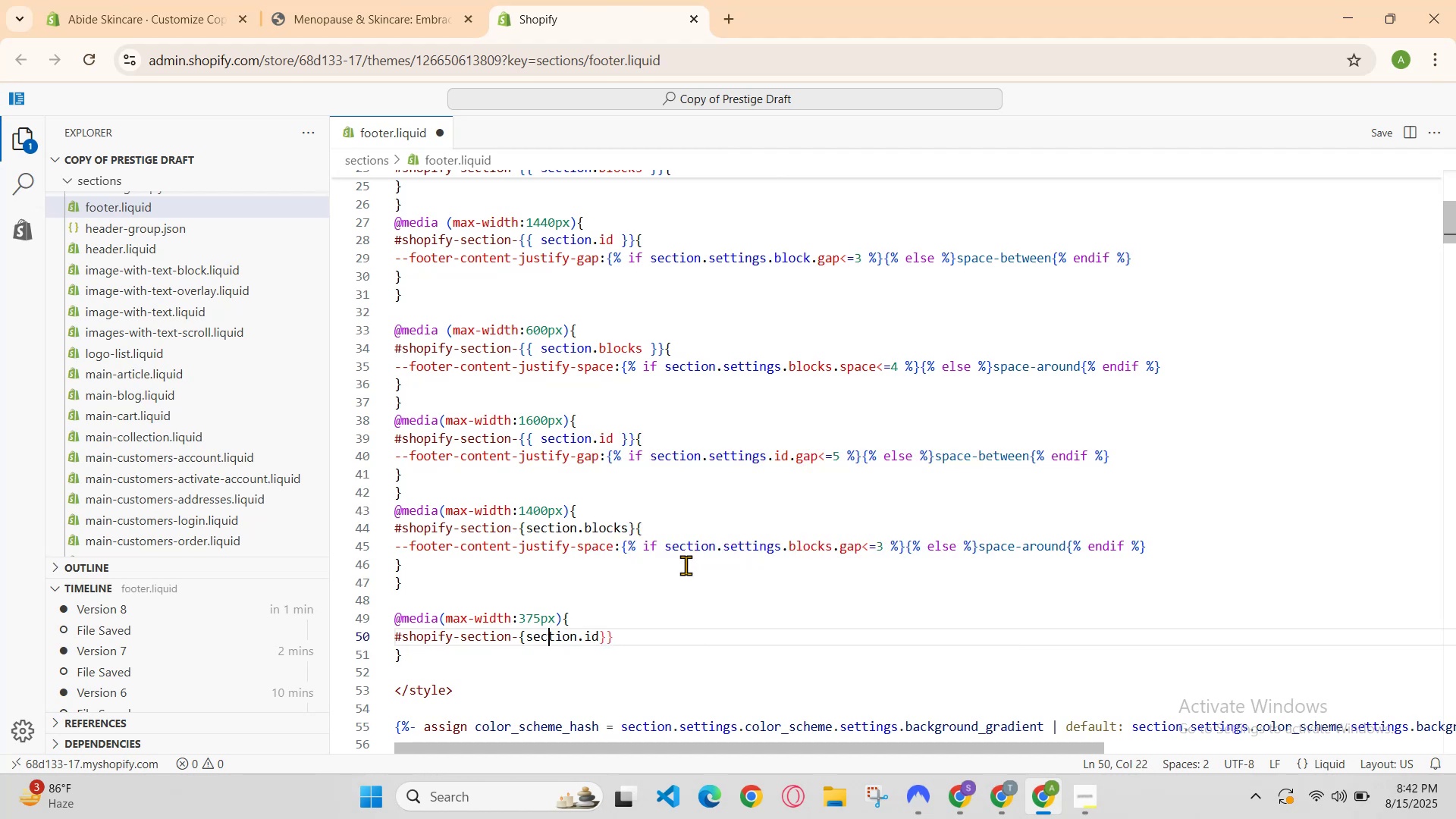 
key(ArrowLeft)
 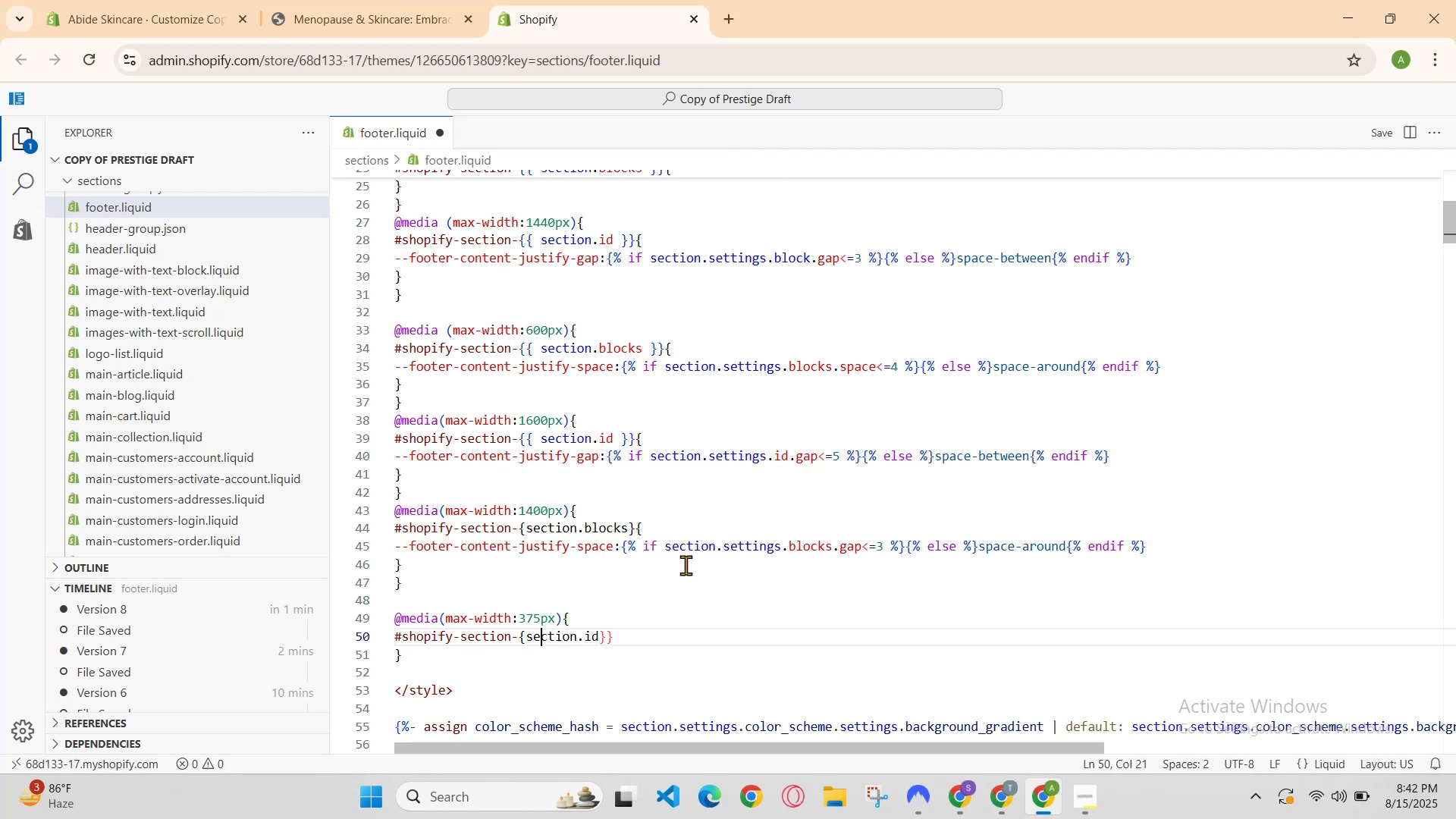 
key(ArrowLeft)
 